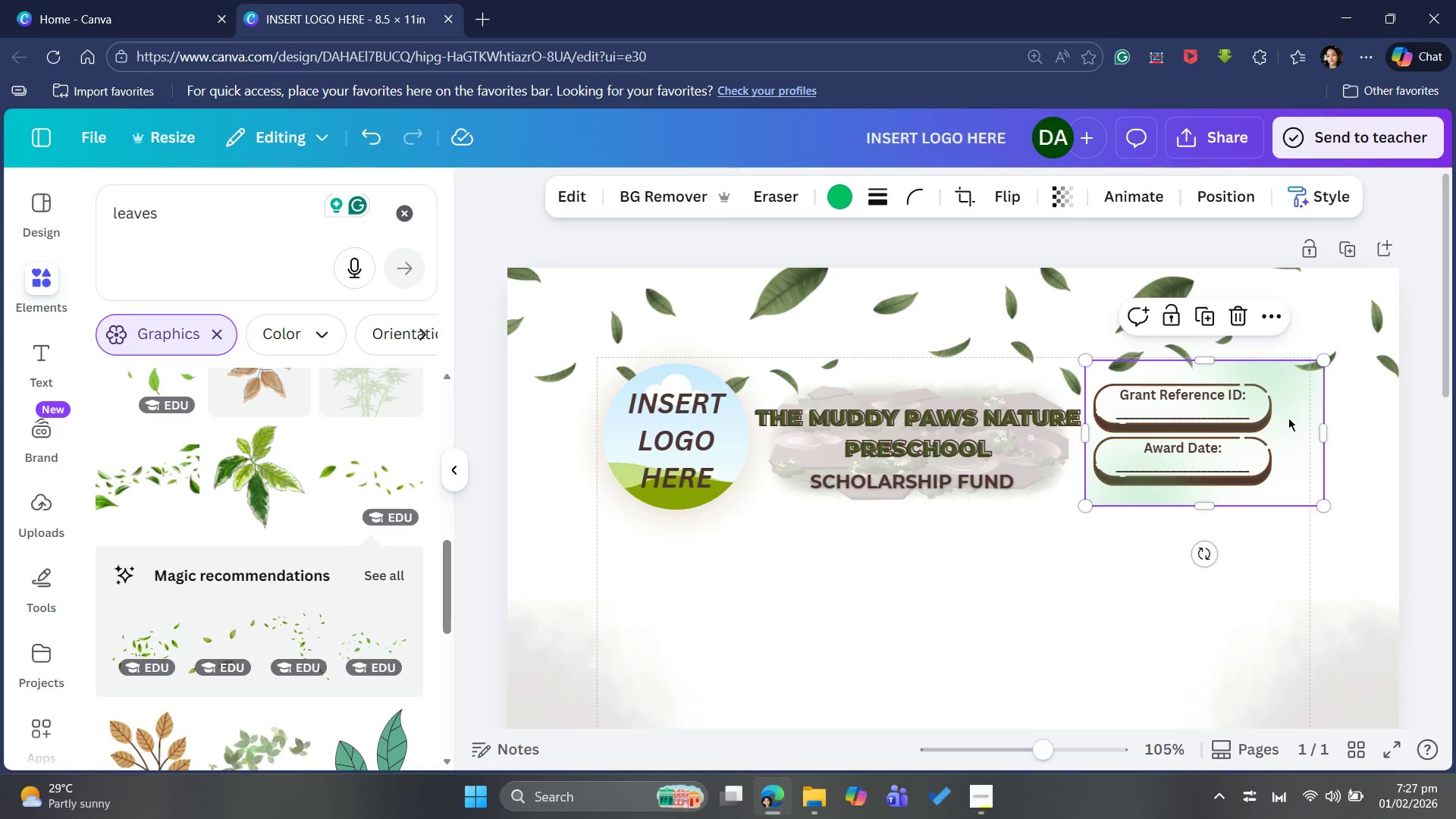 
key(Backspace)
 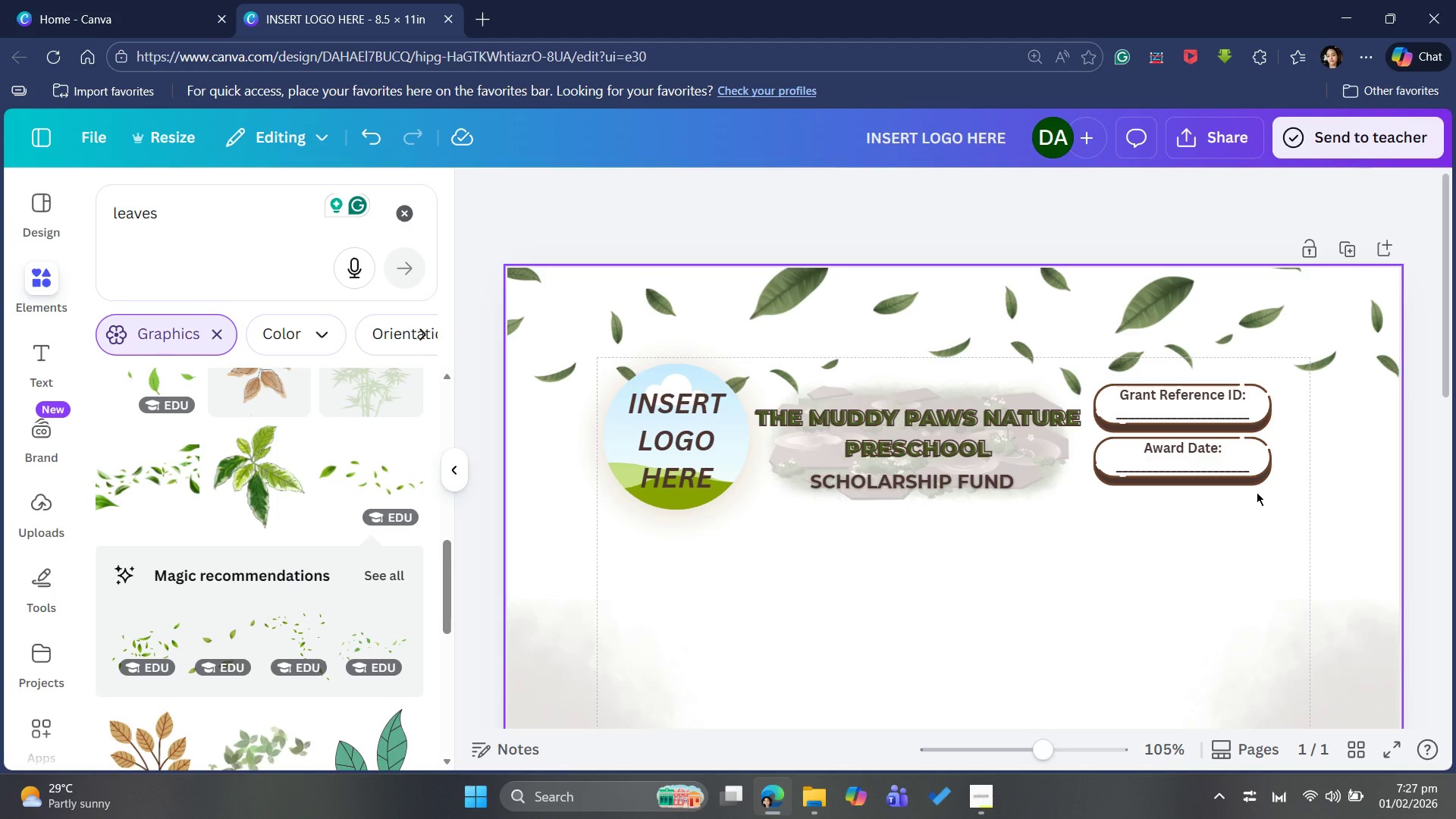 
wait(5.2)
 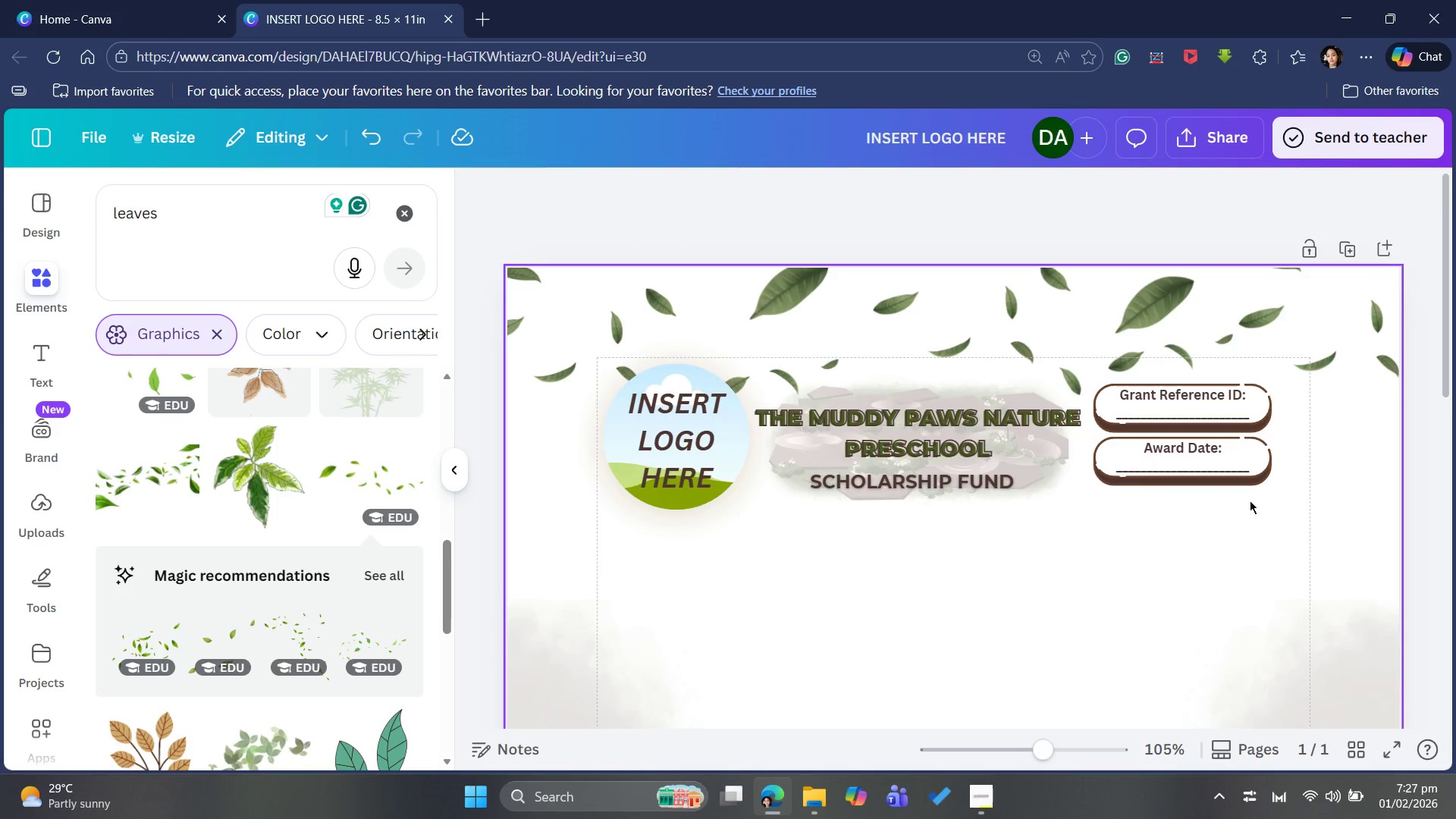 
key(Control+Z)
 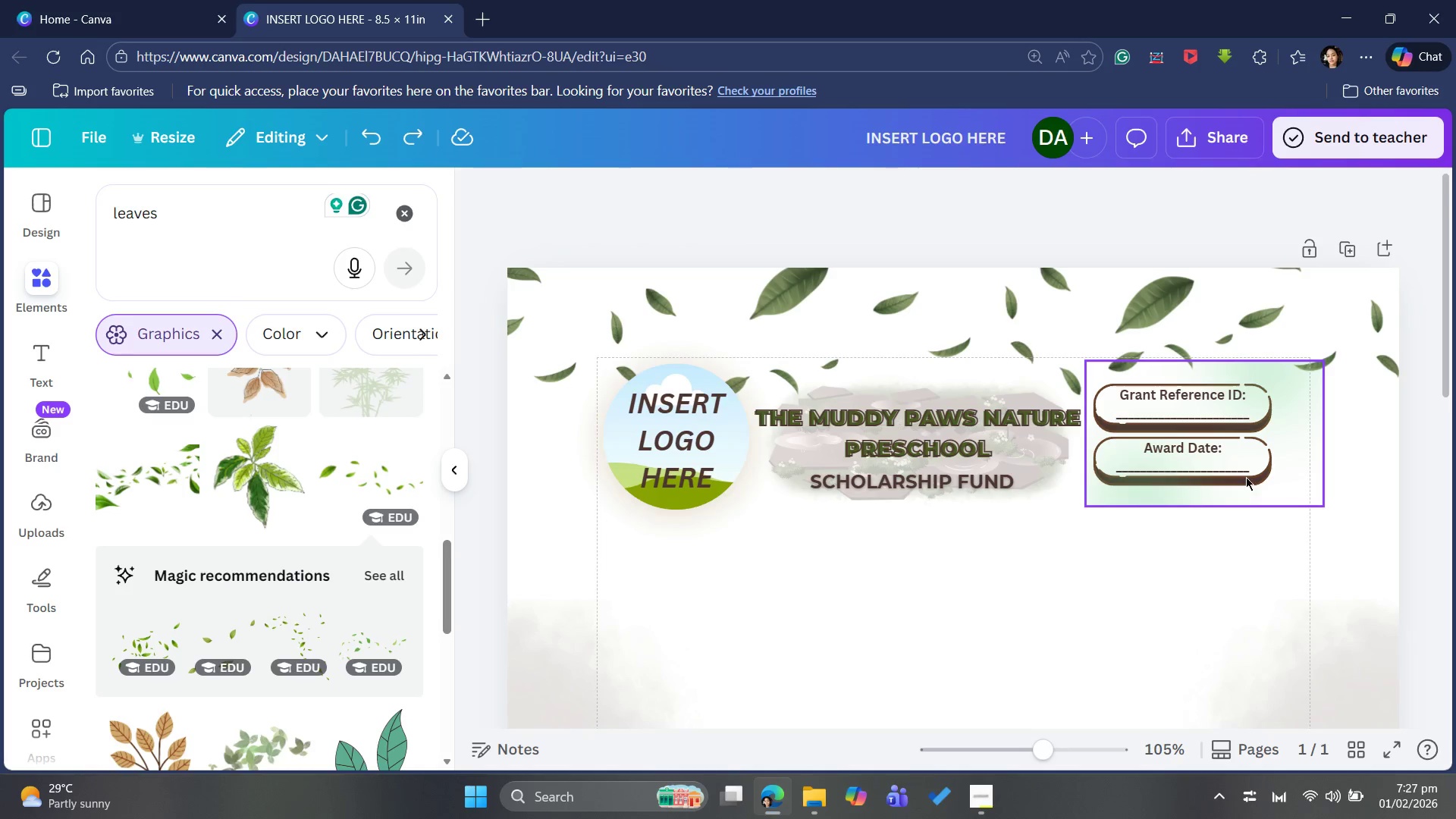 
left_click([1265, 469])
 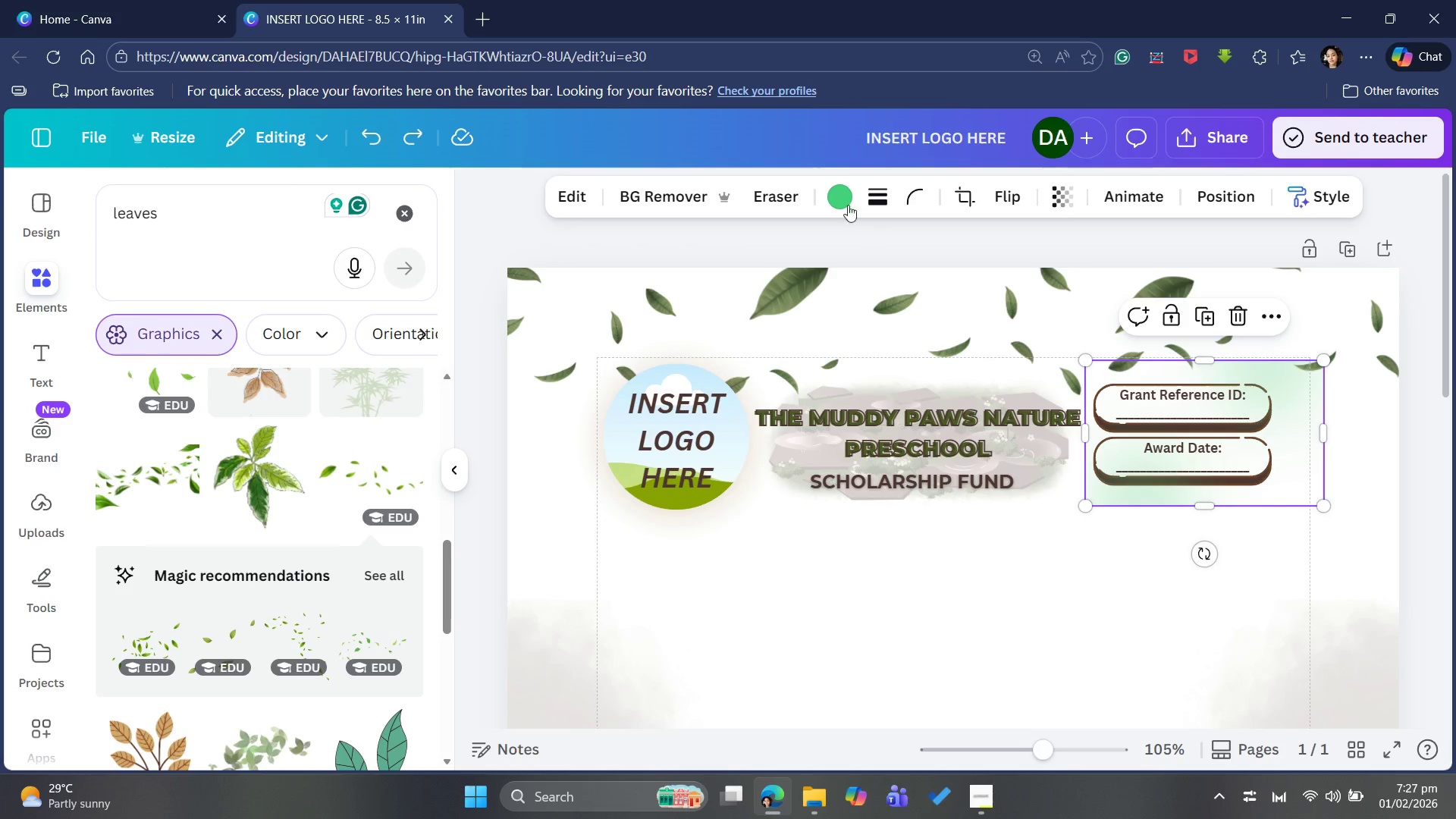 
left_click([841, 199])
 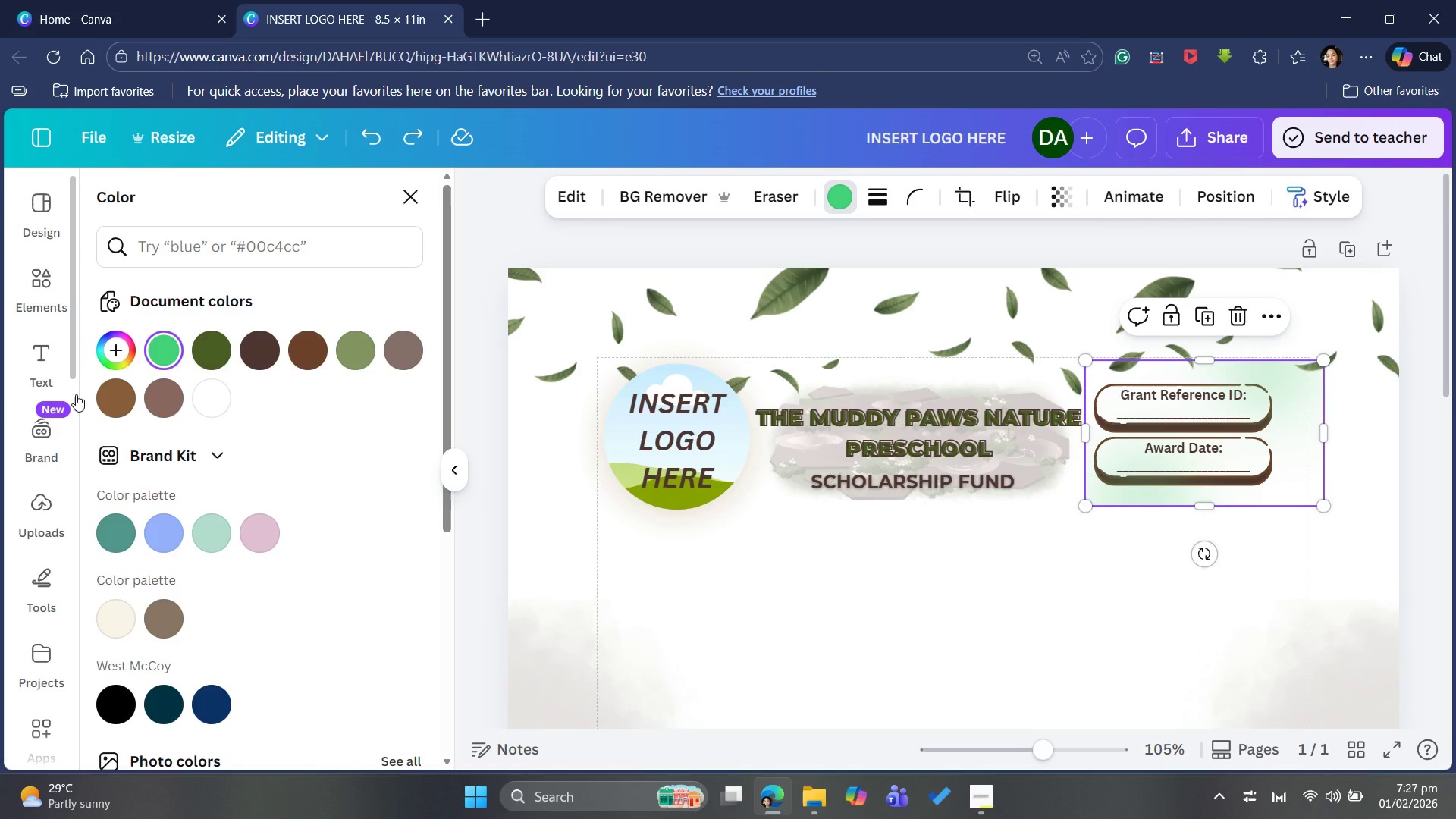 
mouse_move([177, 378])
 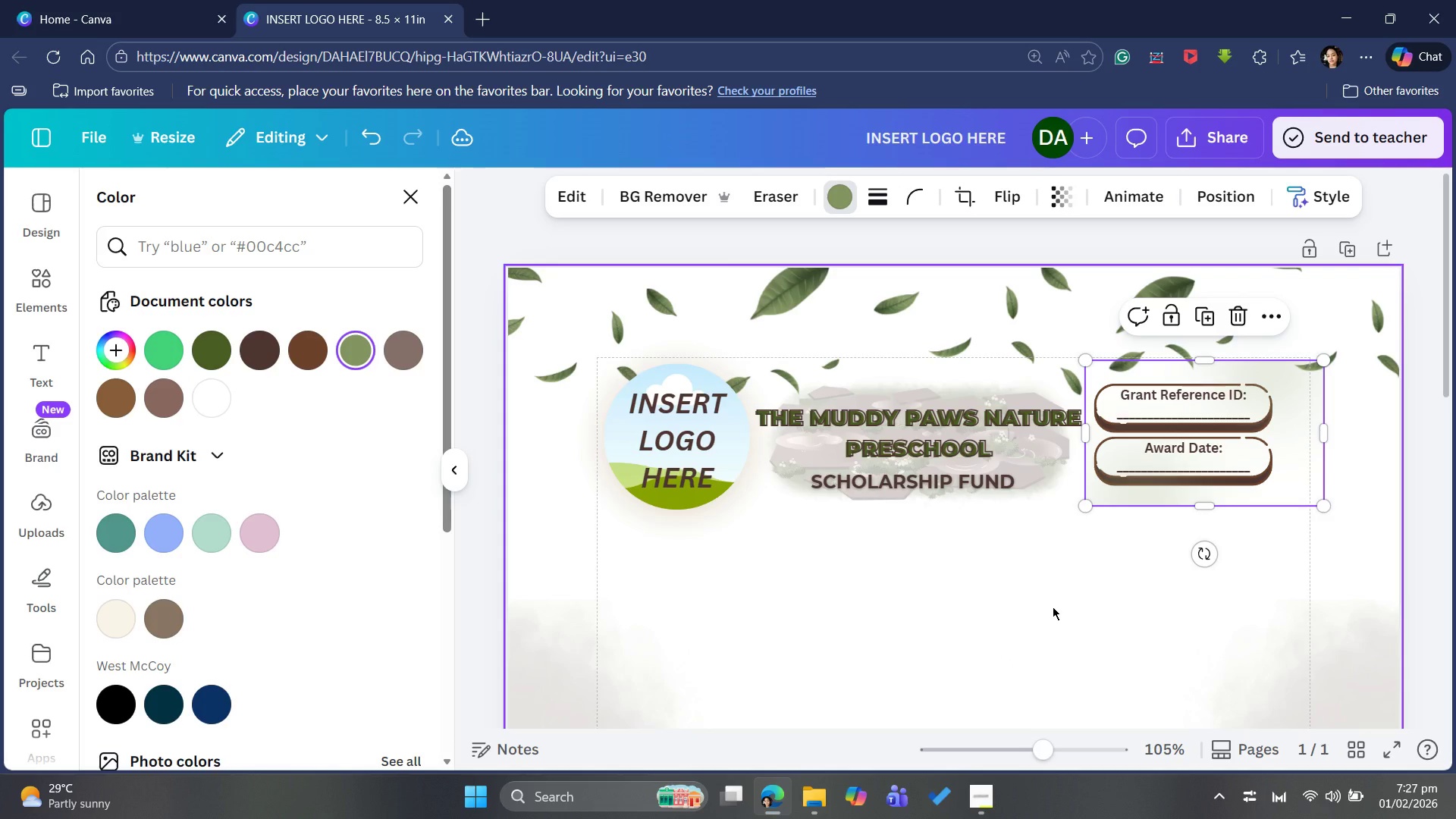 
wait(6.66)
 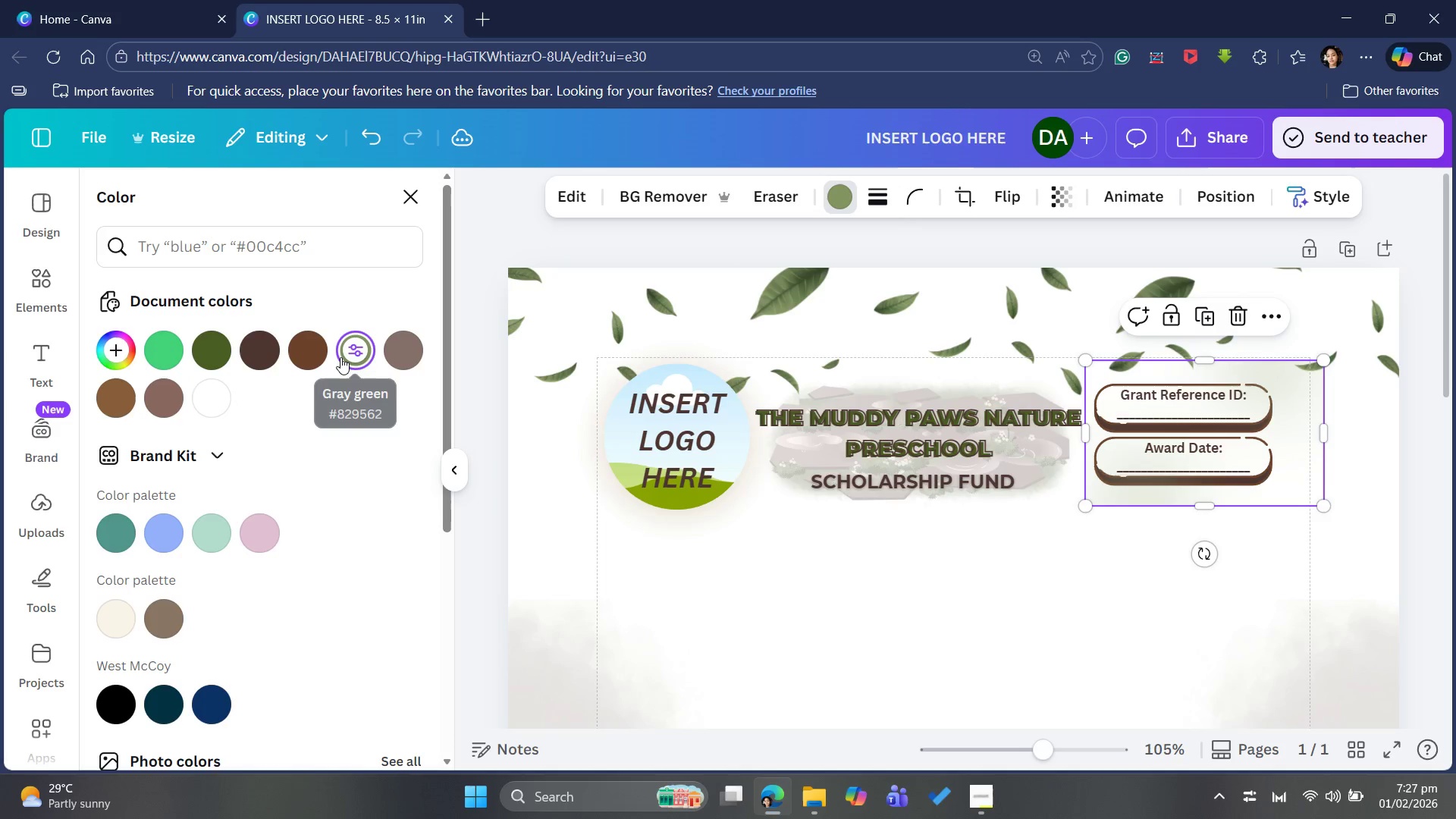 
left_click_drag(start_coordinate=[155, 350], to_coordinate=[150, 353])
 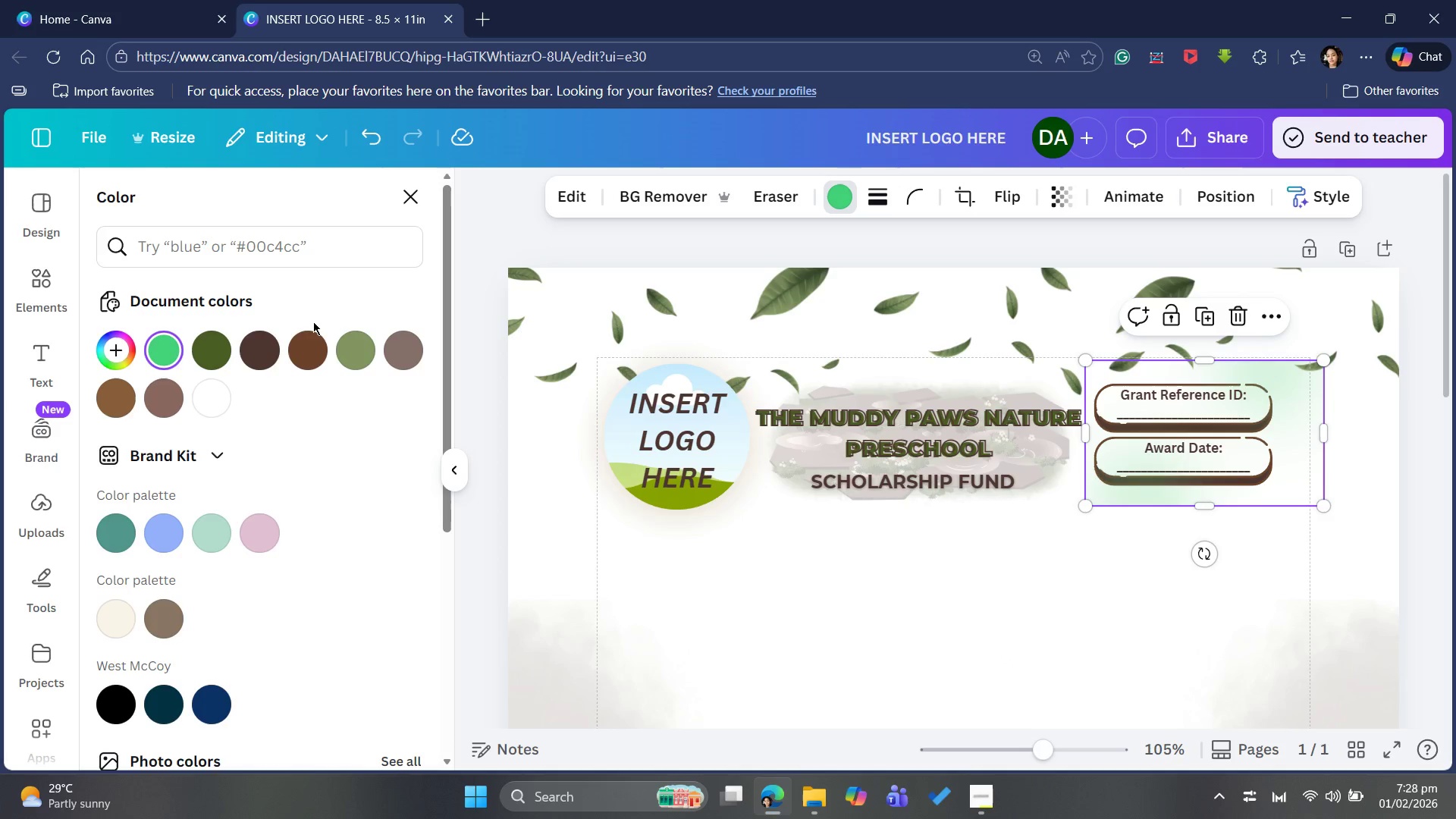 
mouse_move([266, 343])
 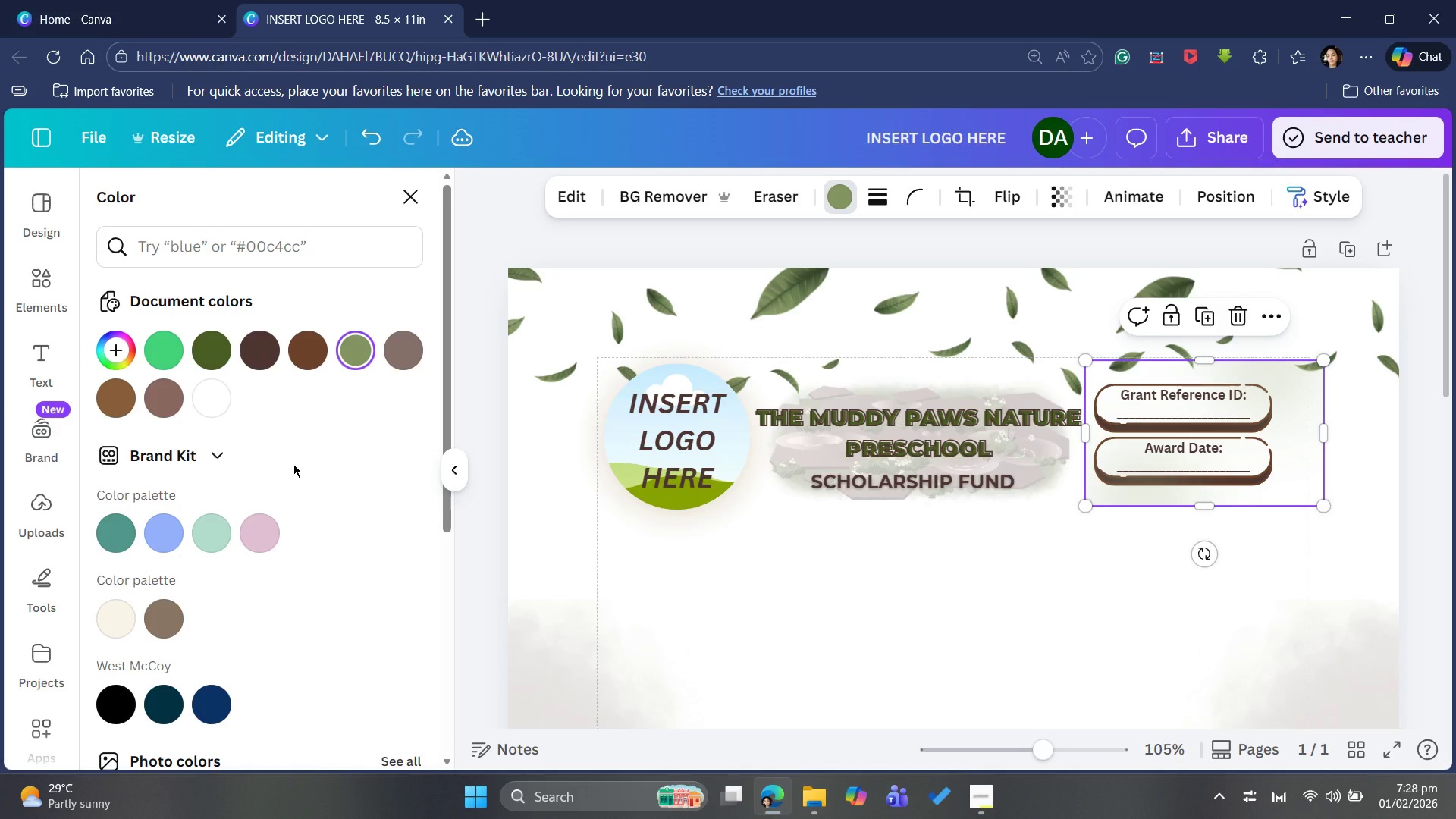 
wait(6.13)
 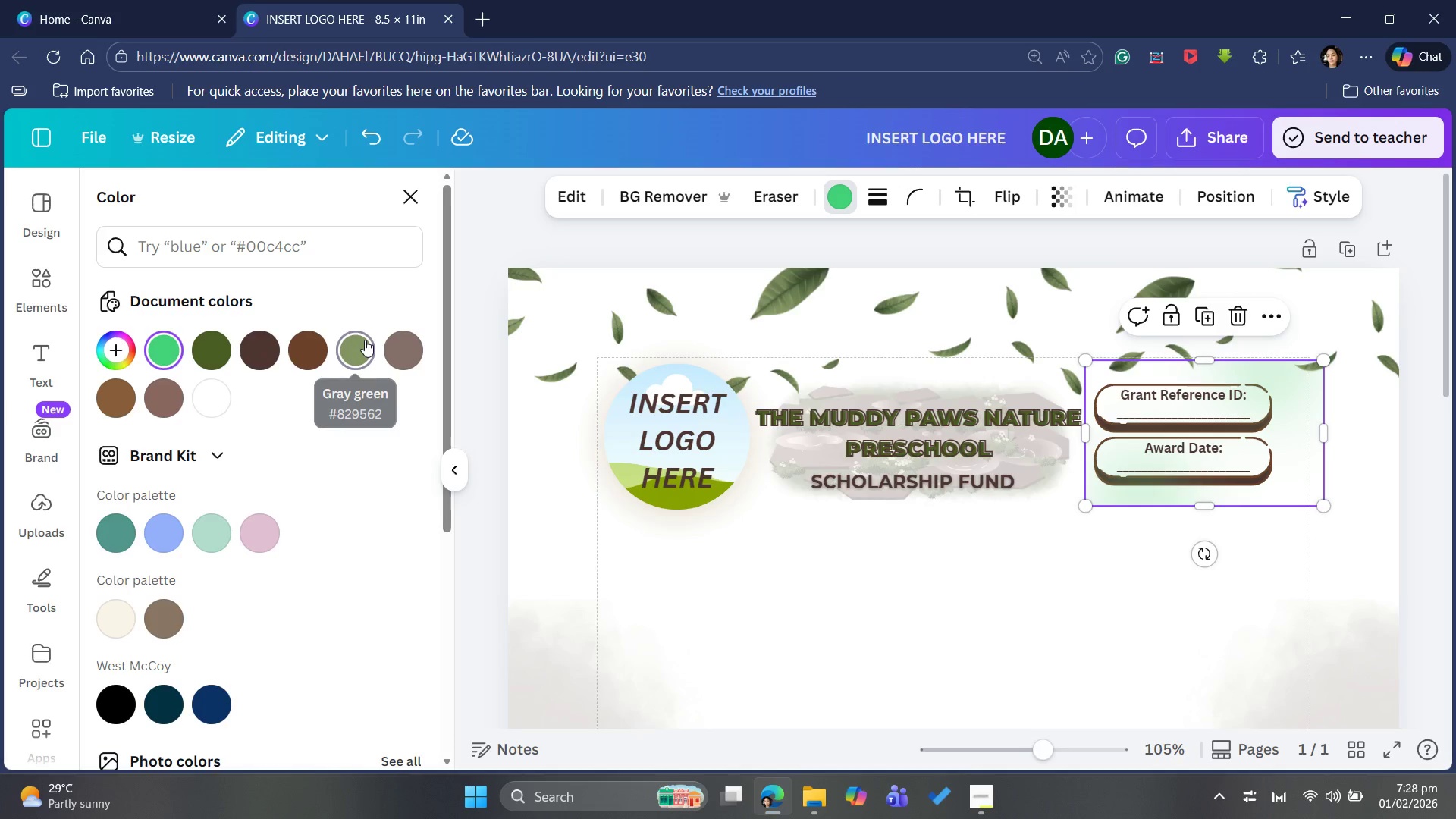 
left_click([197, 349])
 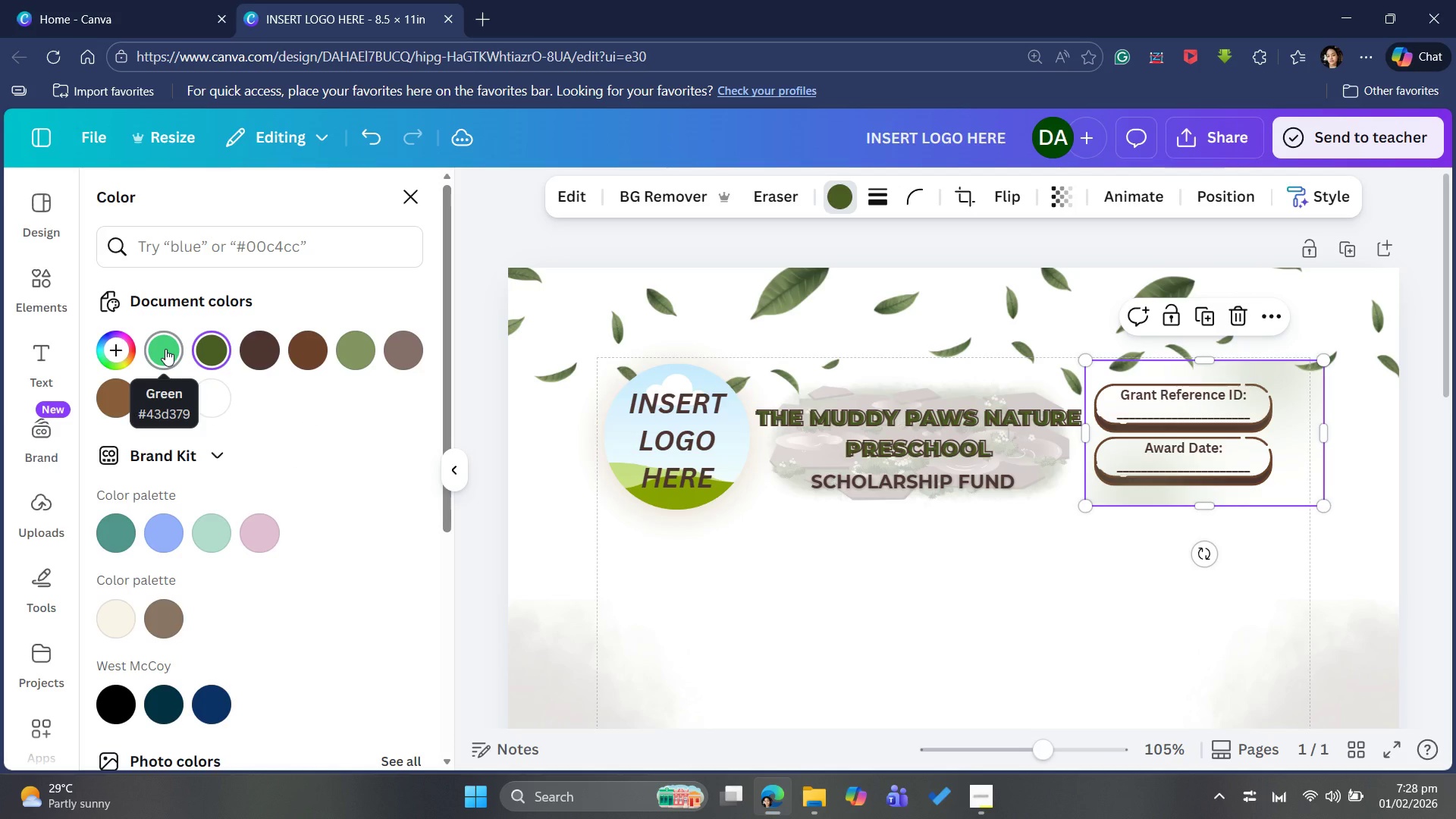 
left_click([165, 349])
 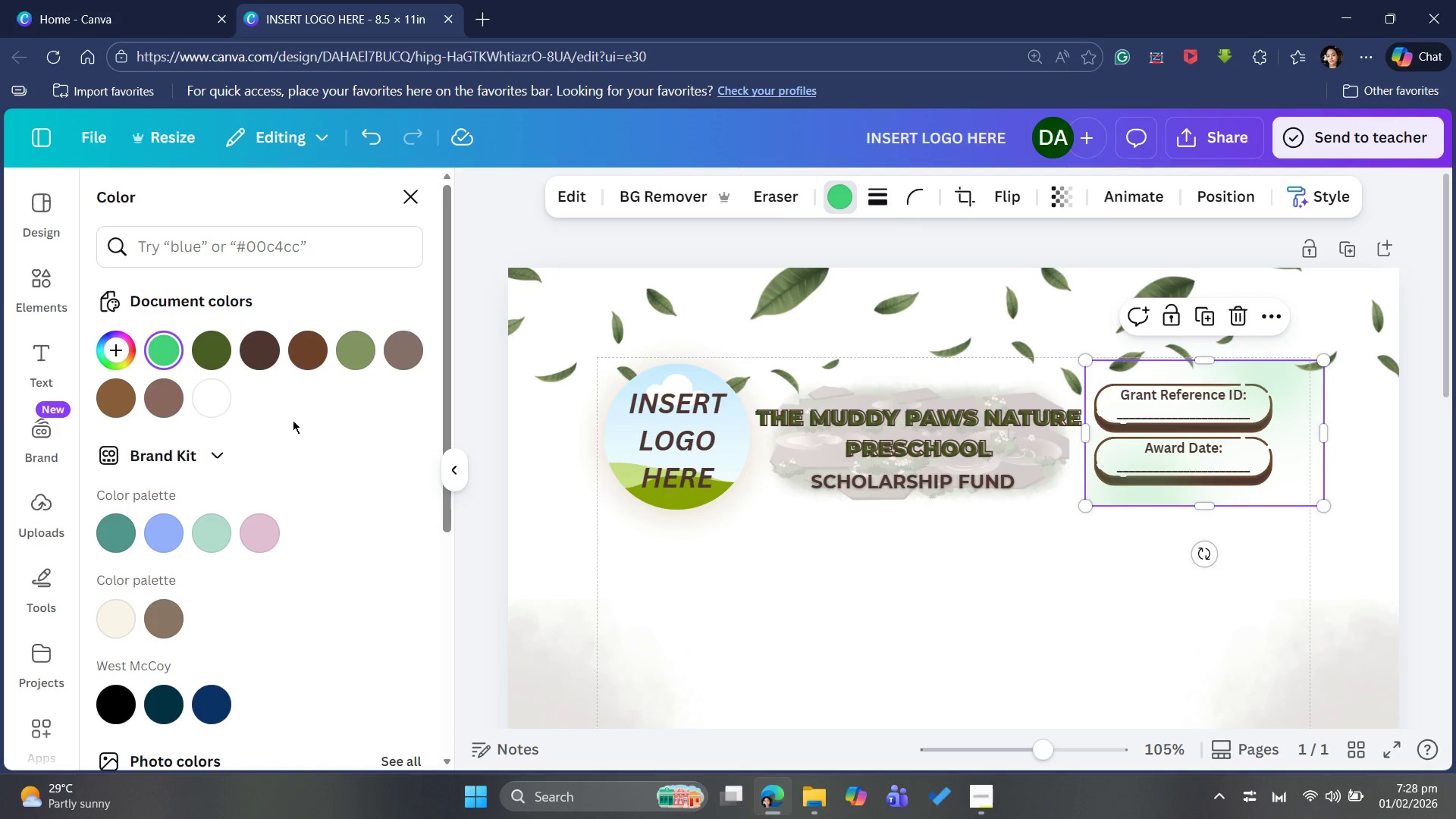 
left_click([224, 353])
 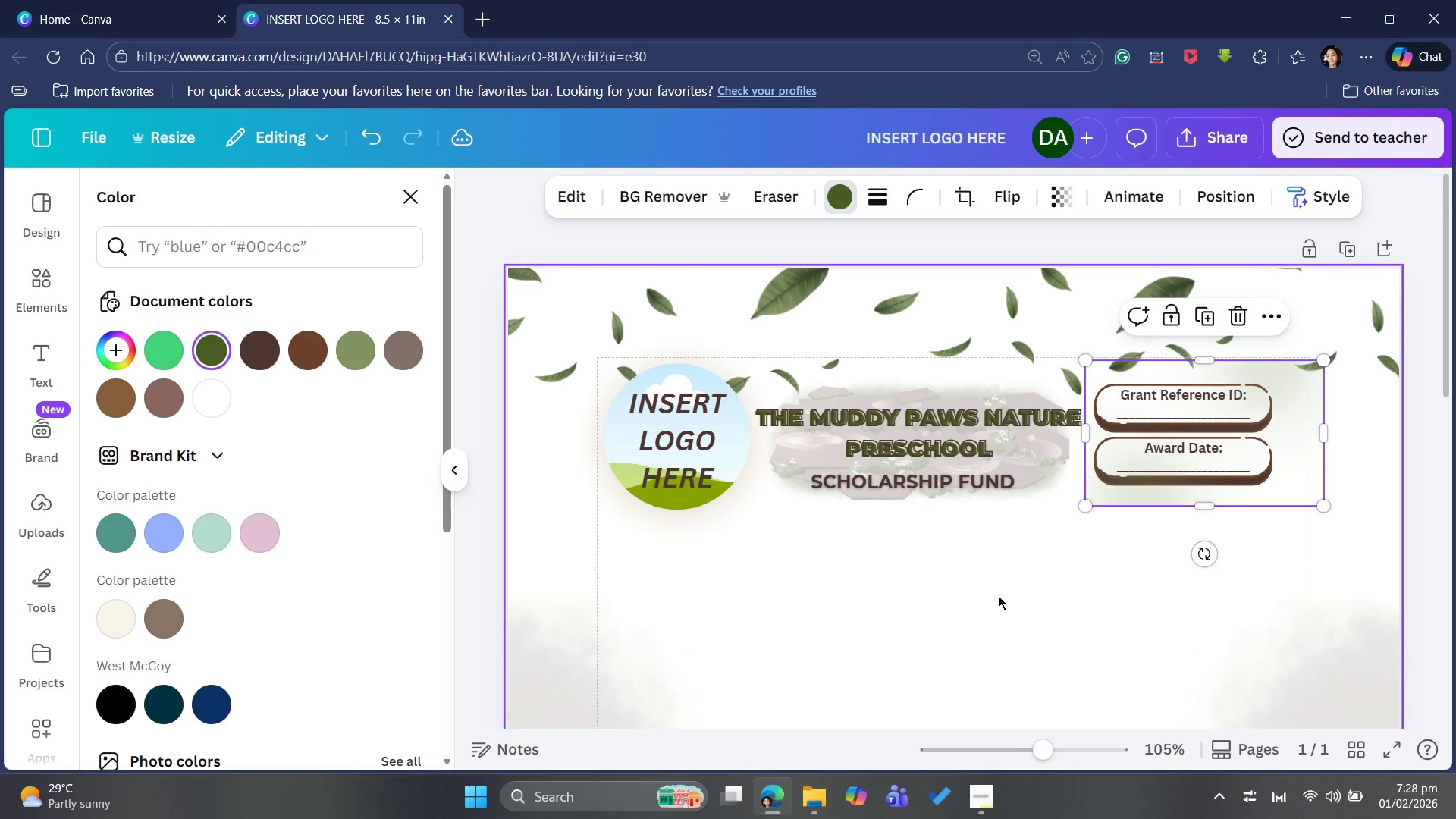 
left_click([1090, 600])
 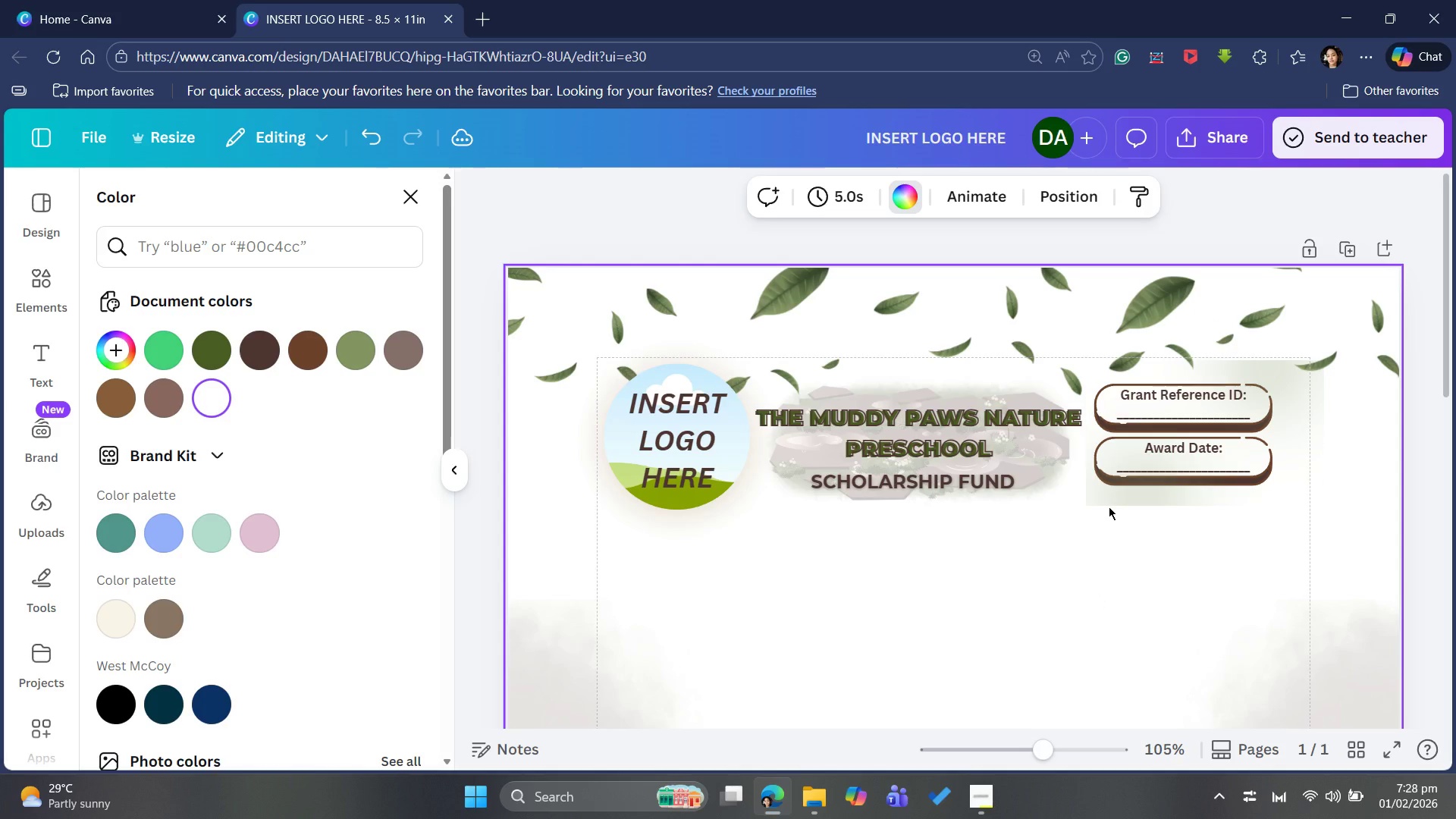 
left_click([1118, 499])
 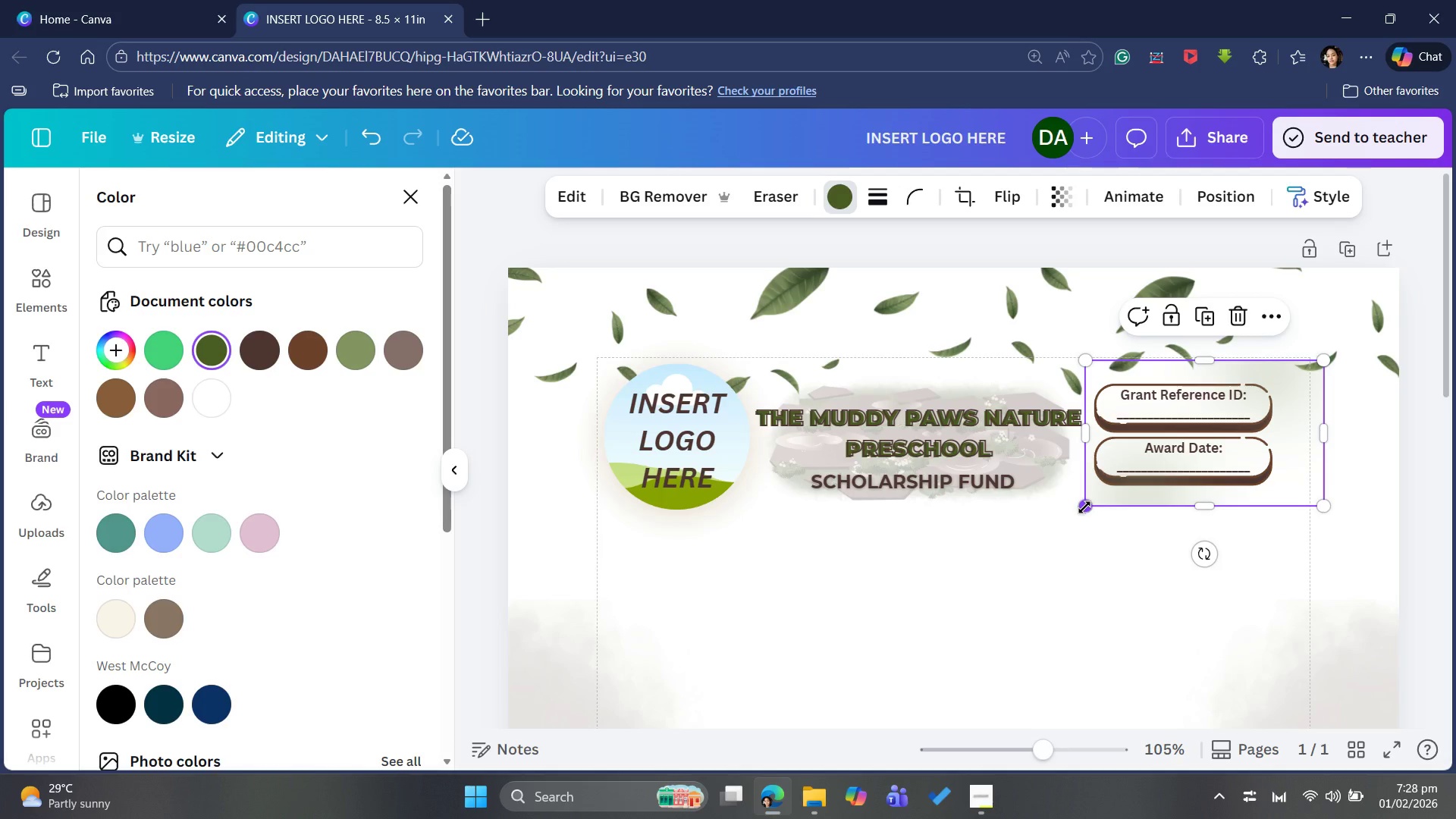 
wait(9.17)
 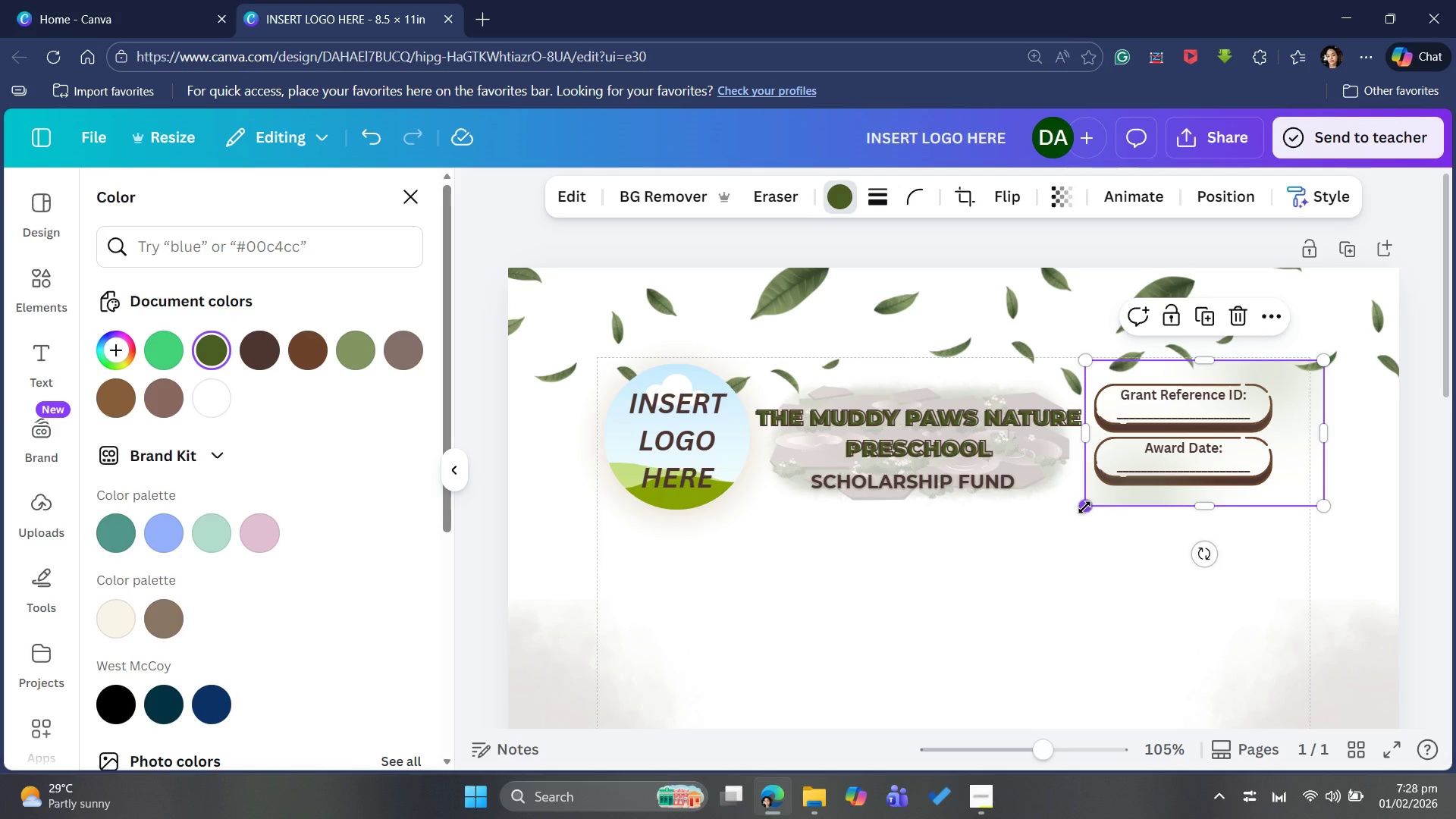 
left_click_drag(start_coordinate=[1067, 579], to_coordinate=[1072, 576])
 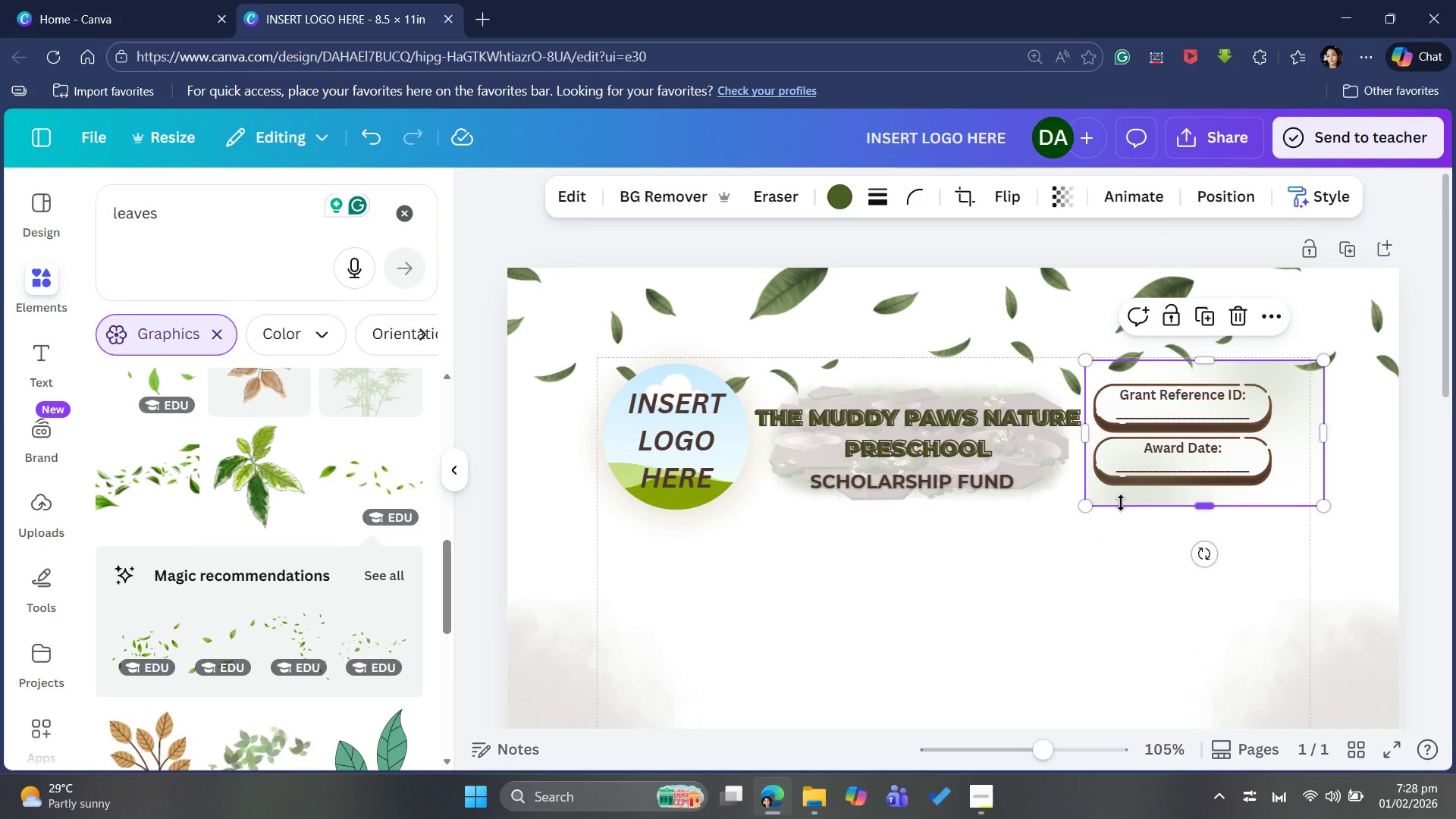 
key(Backspace)
 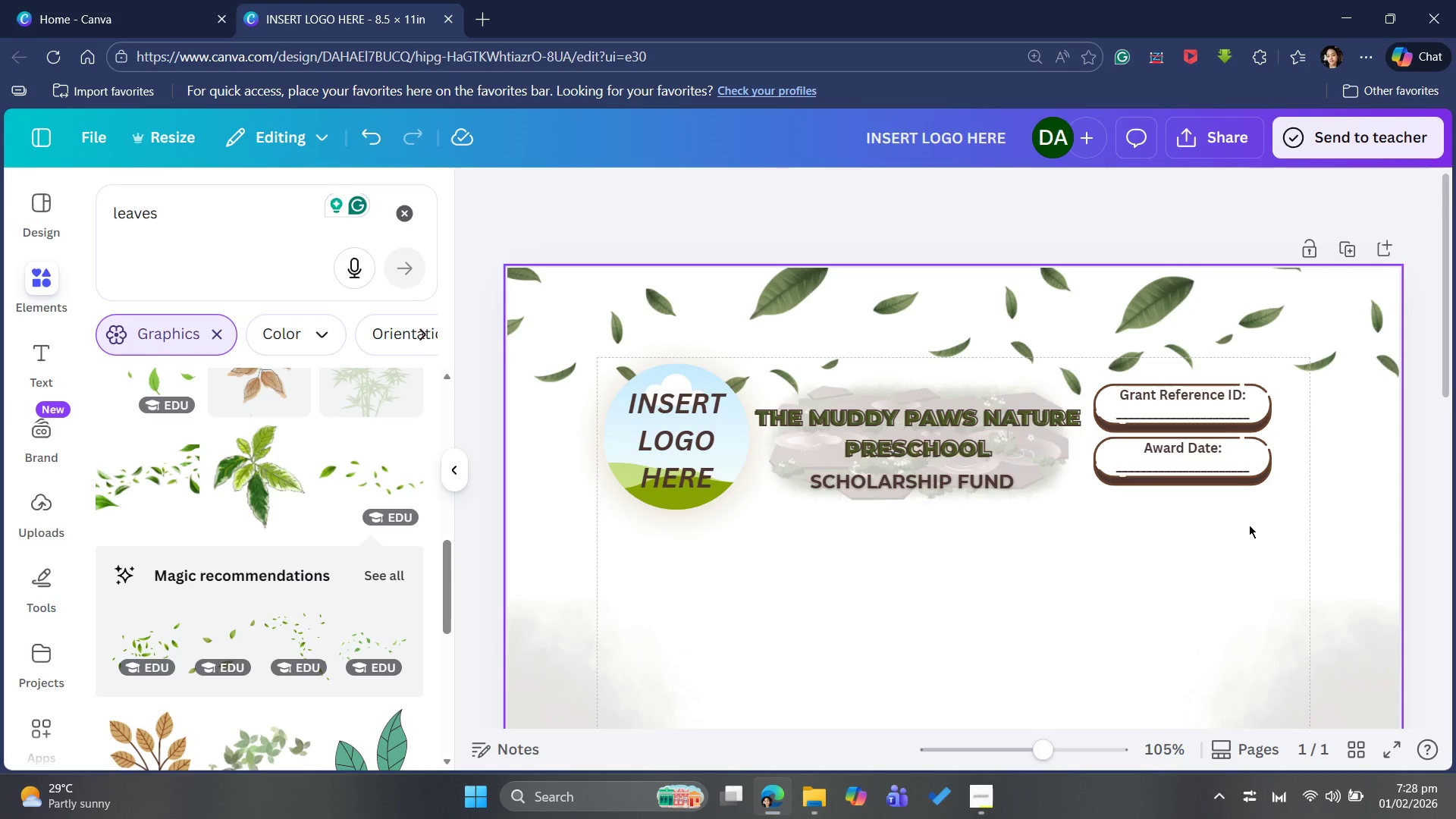 
wait(12.83)
 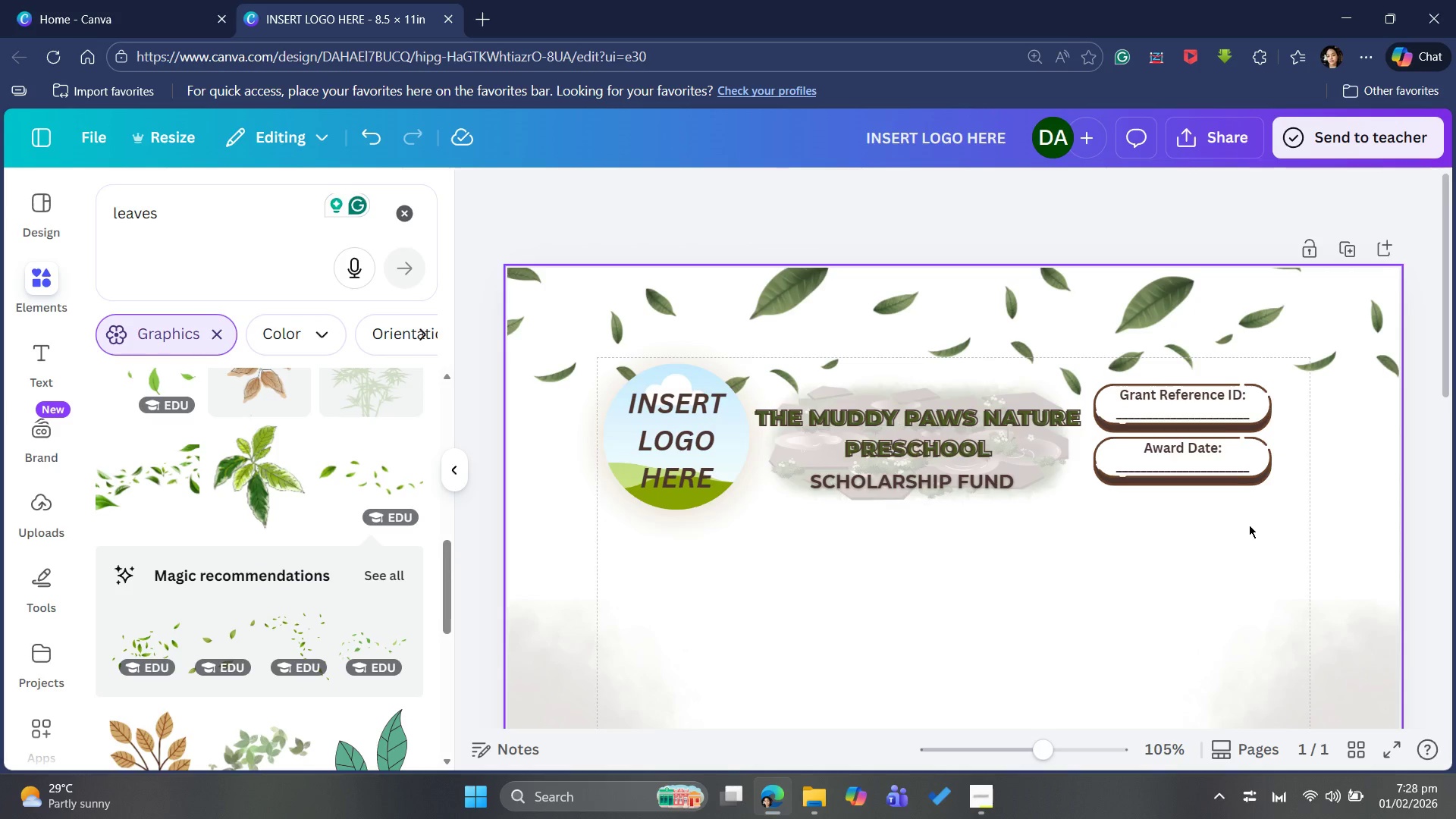 
left_click([765, 280])
 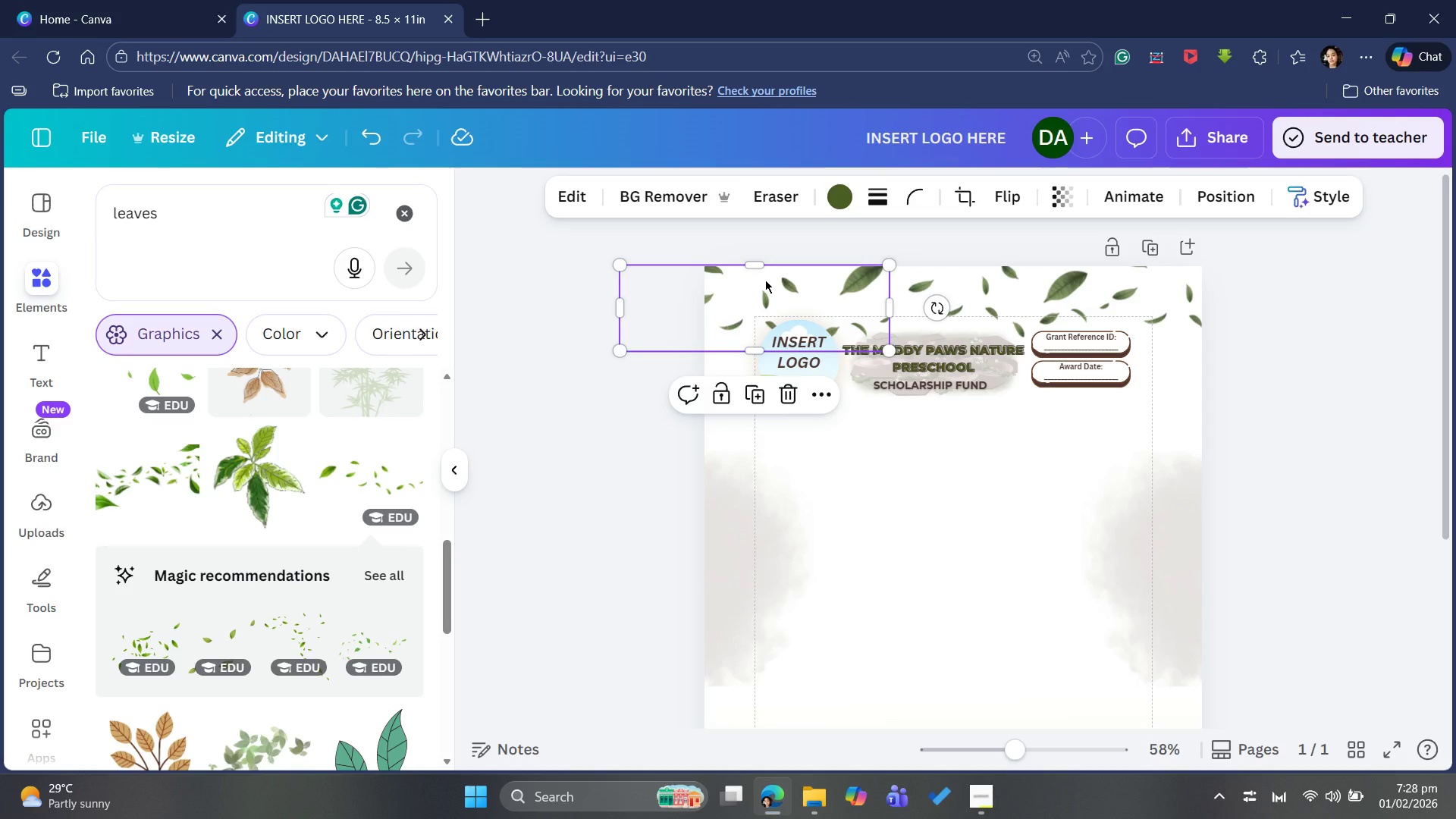 
hold_key(key=ControlLeft, duration=1.19)
 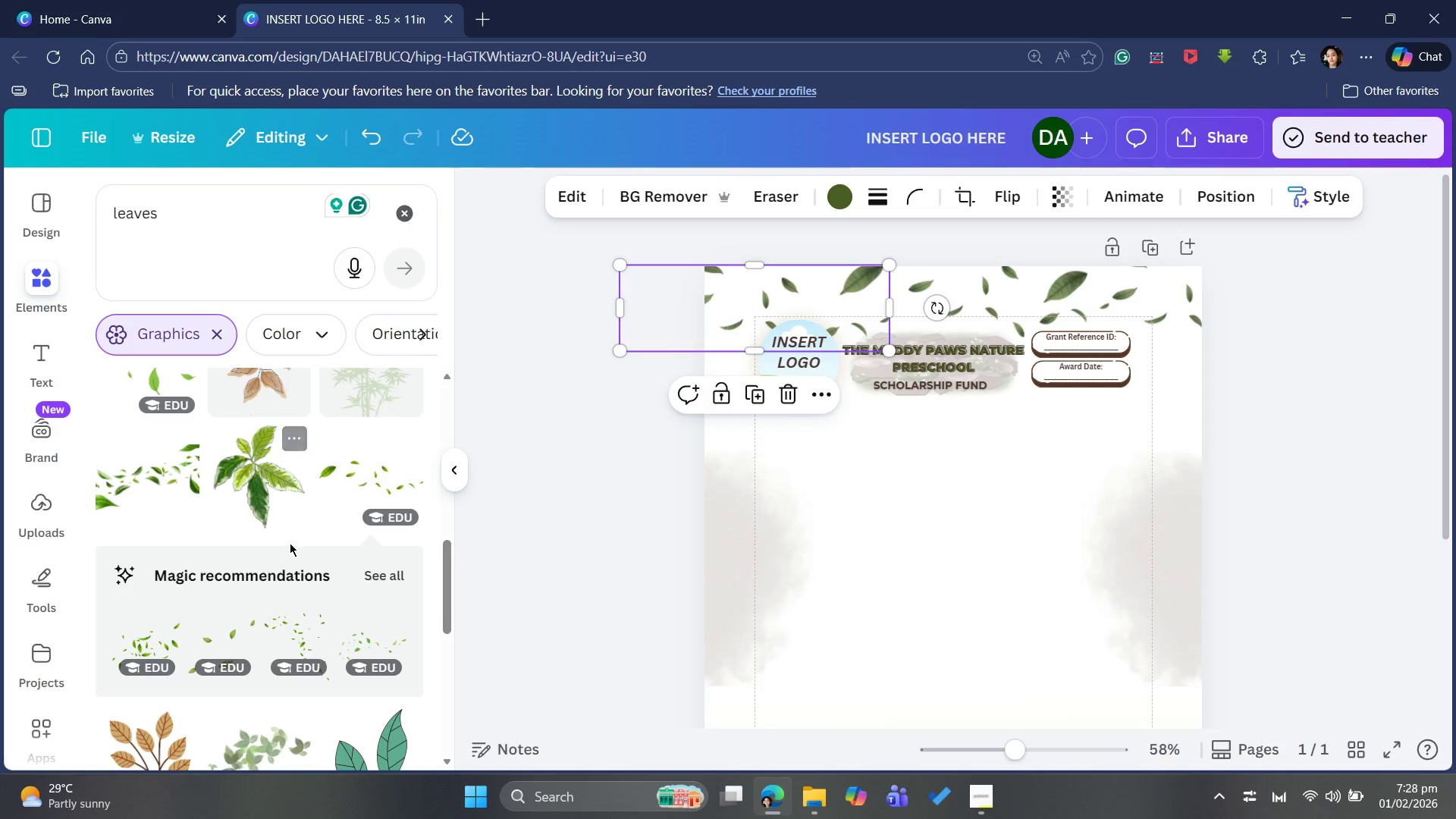 
scroll: coordinate [349, 588], scroll_direction: down, amount: 11.0
 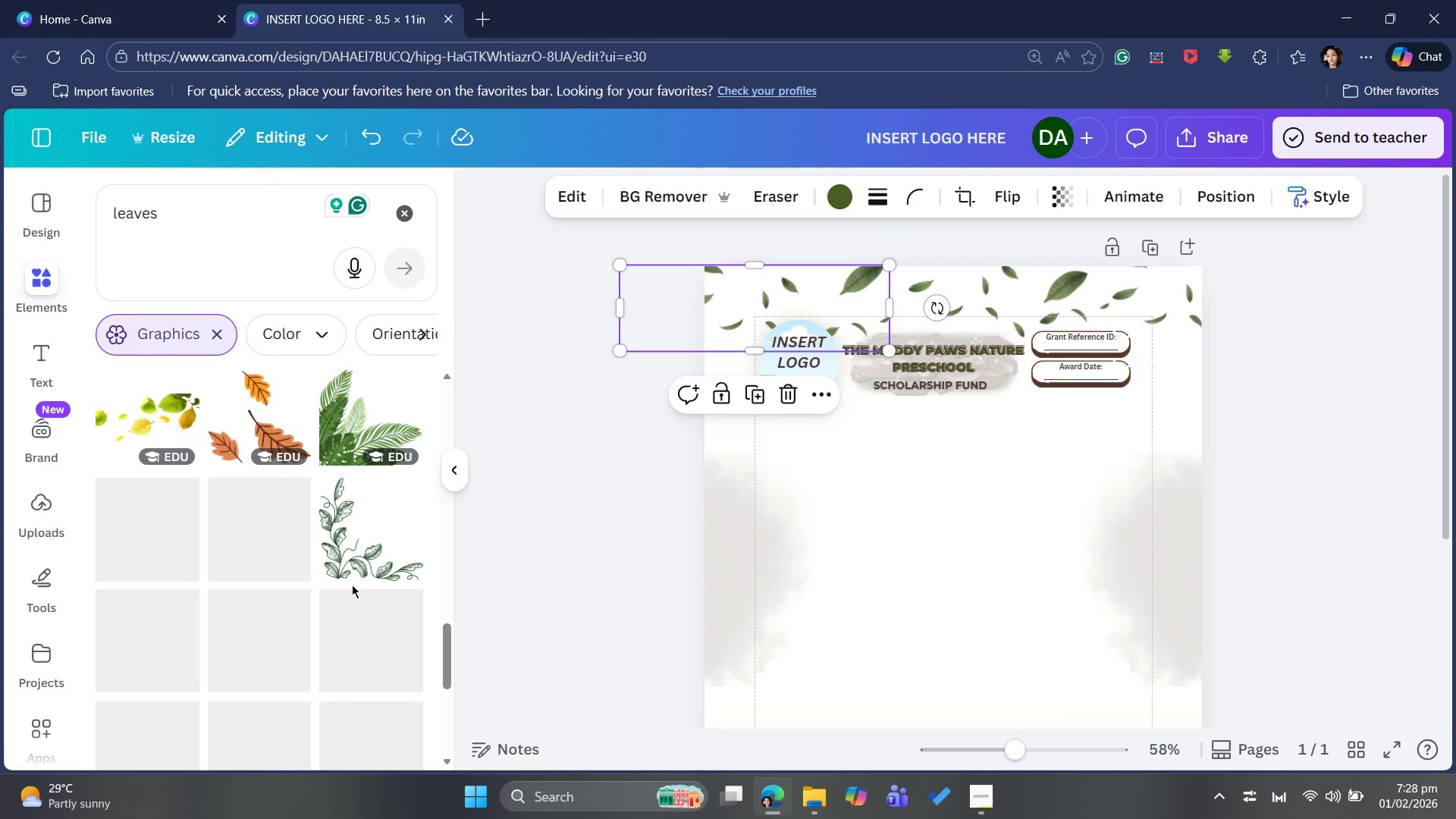 
left_click([366, 560])
 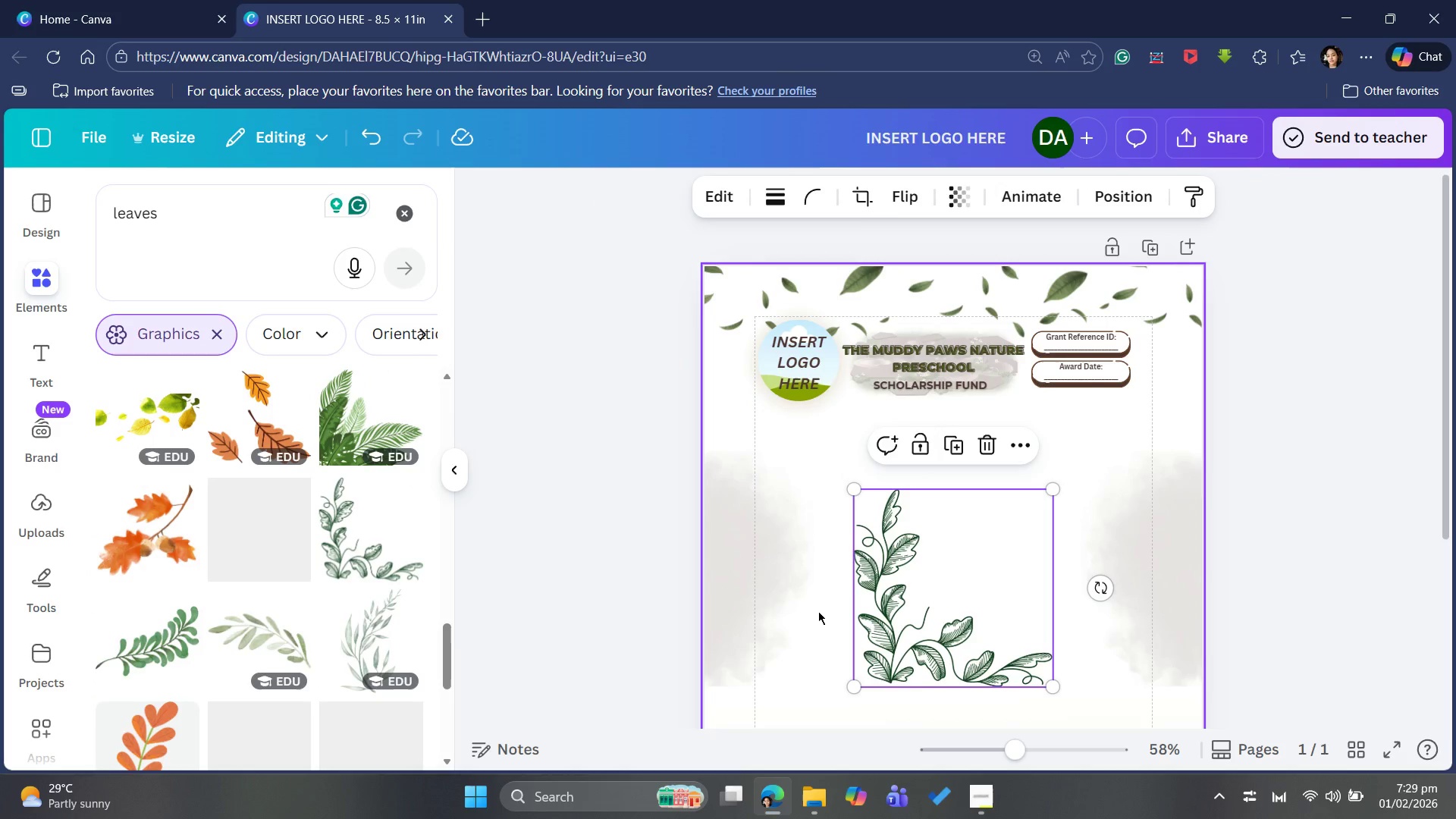 
scroll: coordinate [820, 602], scroll_direction: down, amount: 4.0
 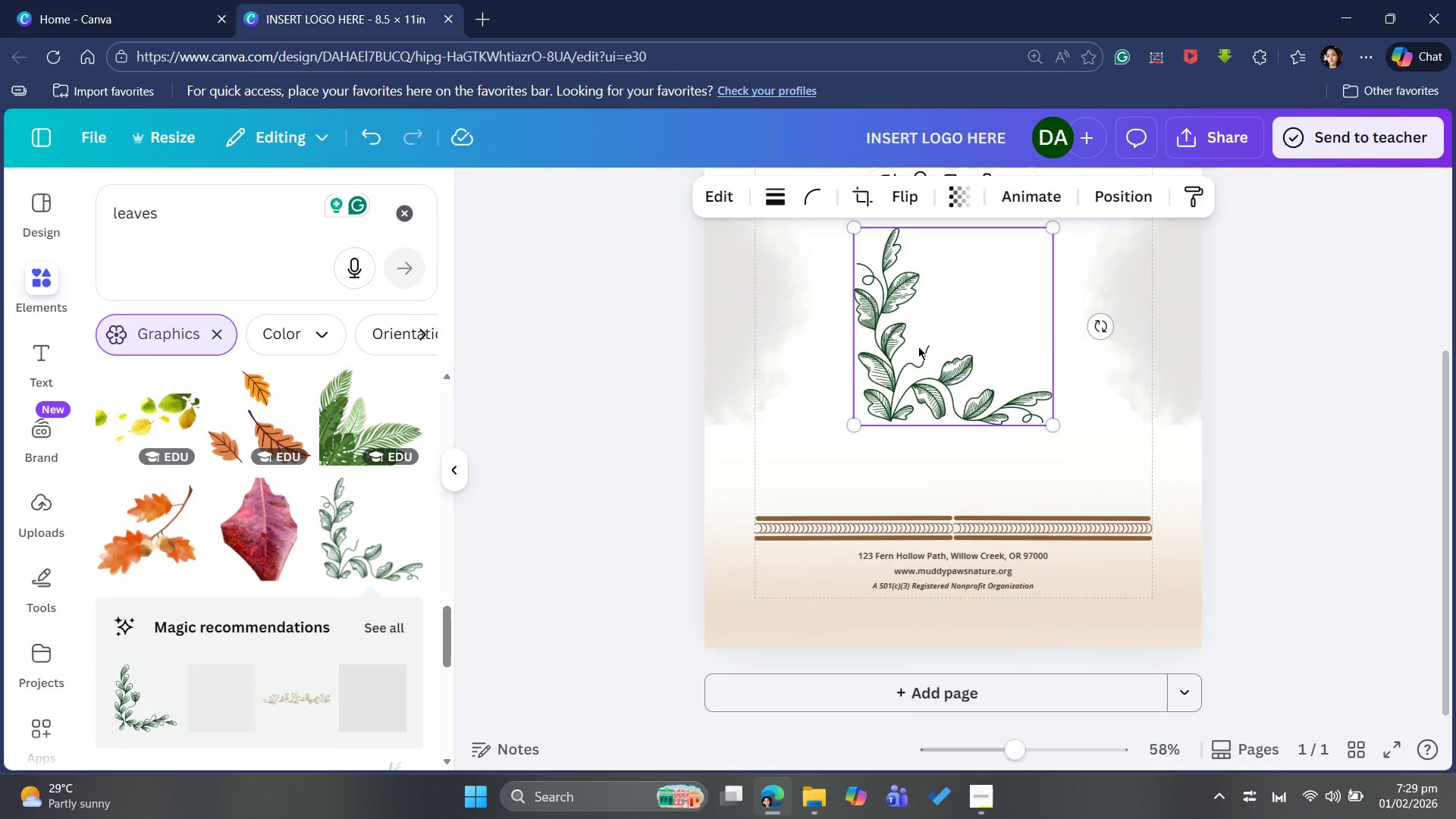 
left_click_drag(start_coordinate=[921, 347], to_coordinate=[761, 607])
 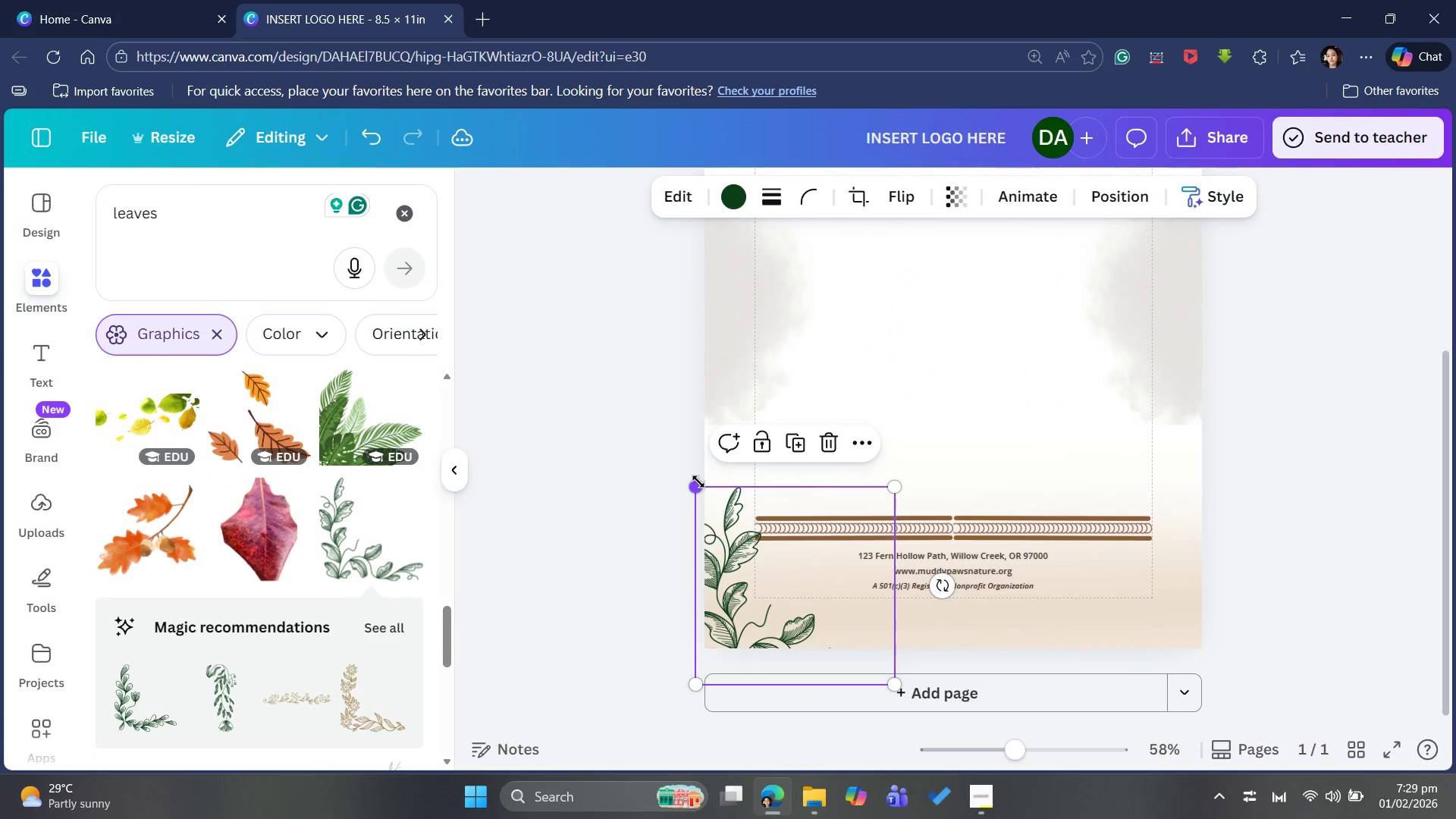 
left_click_drag(start_coordinate=[698, 482], to_coordinate=[731, 522])
 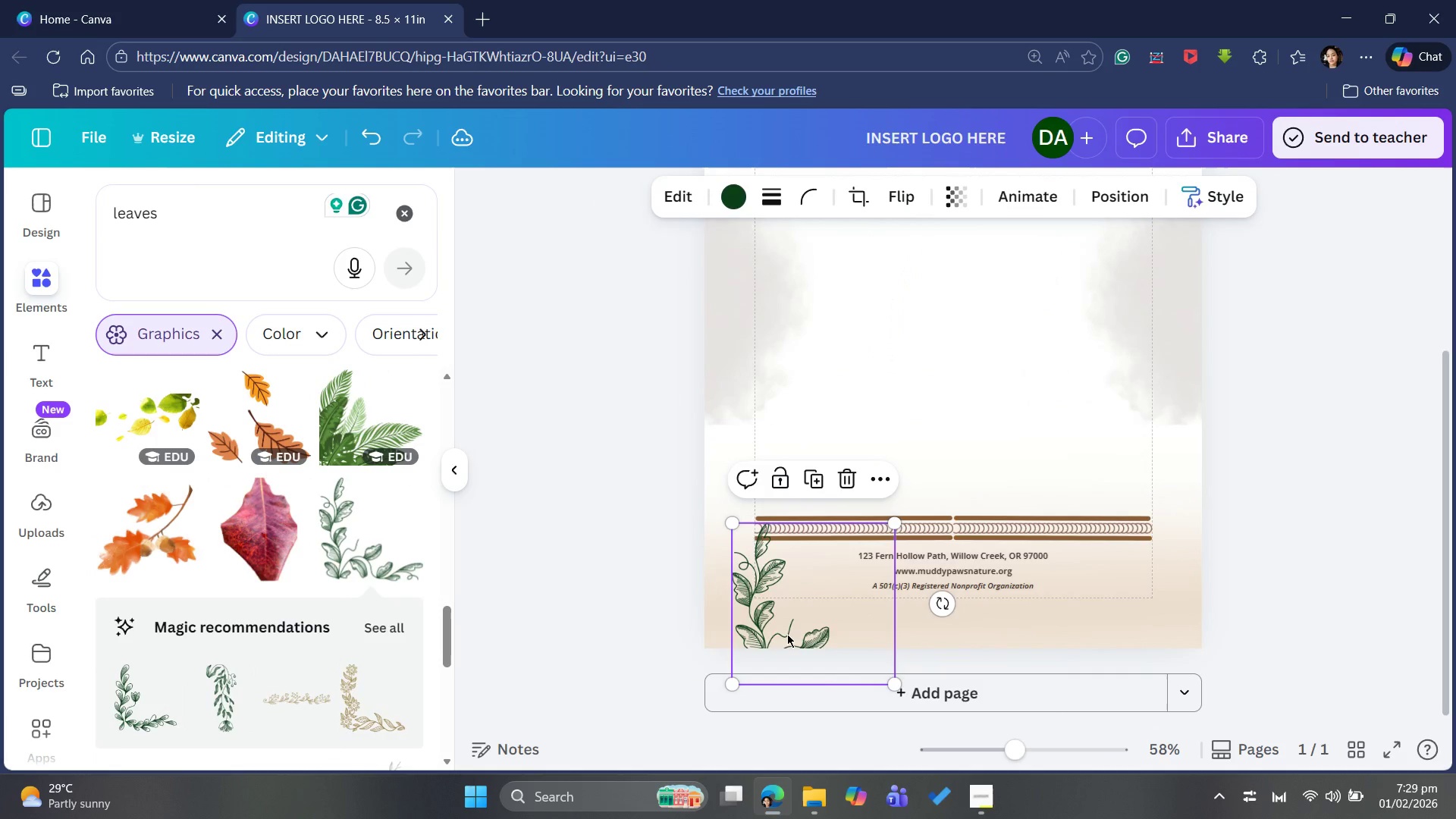 
left_click_drag(start_coordinate=[787, 632], to_coordinate=[763, 620])
 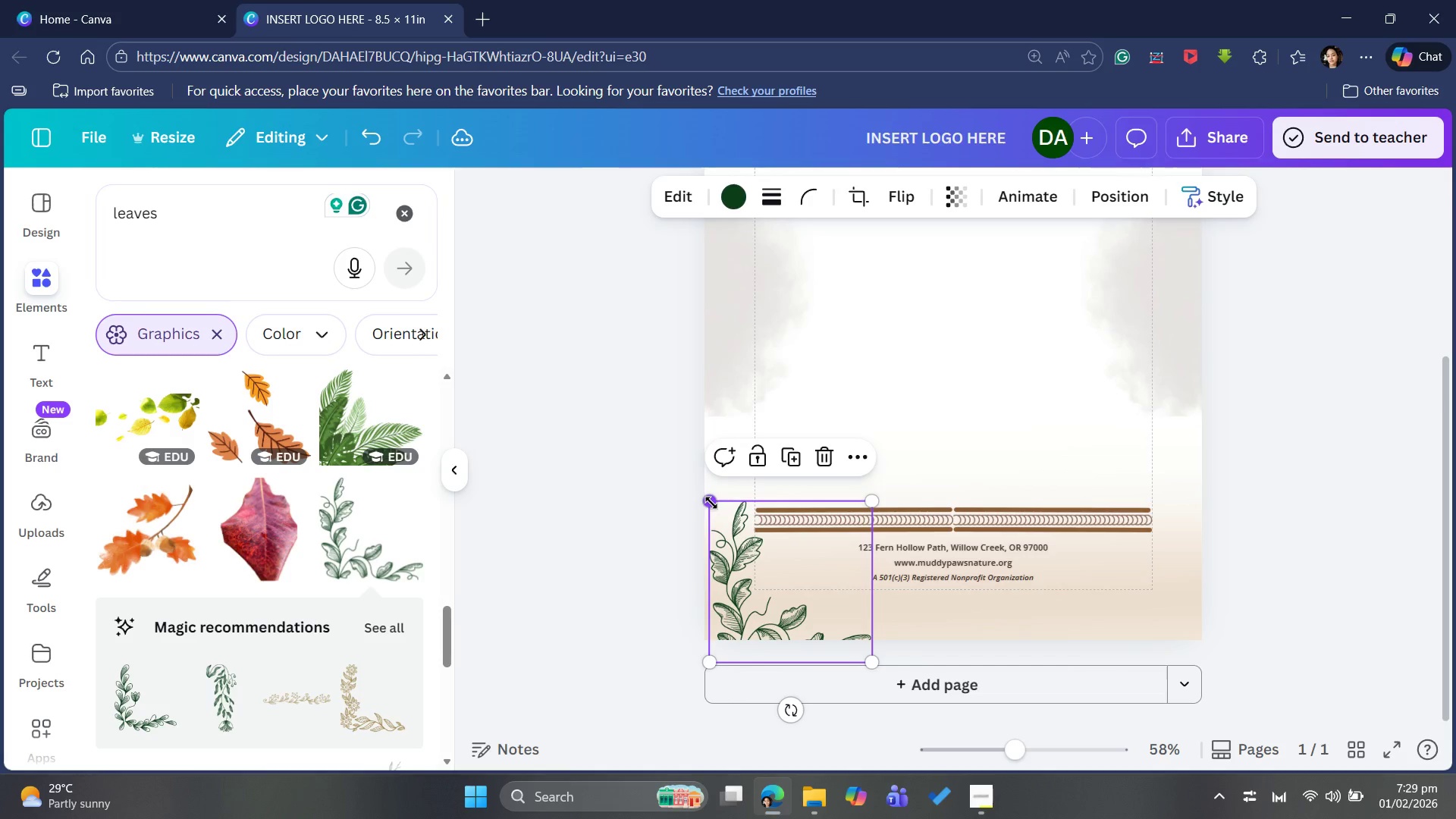 
left_click_drag(start_coordinate=[711, 503], to_coordinate=[783, 544])
 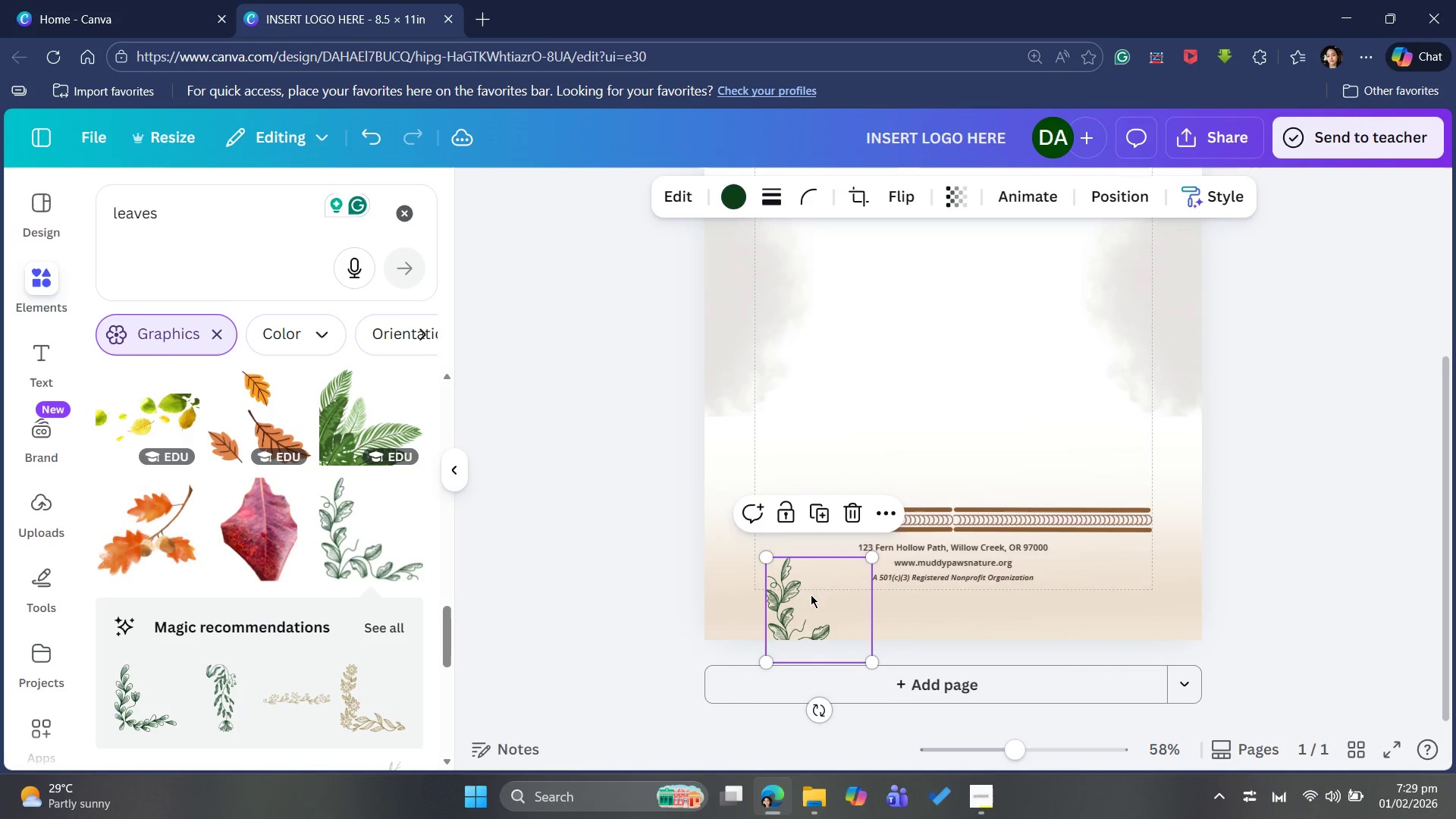 
left_click_drag(start_coordinate=[811, 595], to_coordinate=[753, 556])
 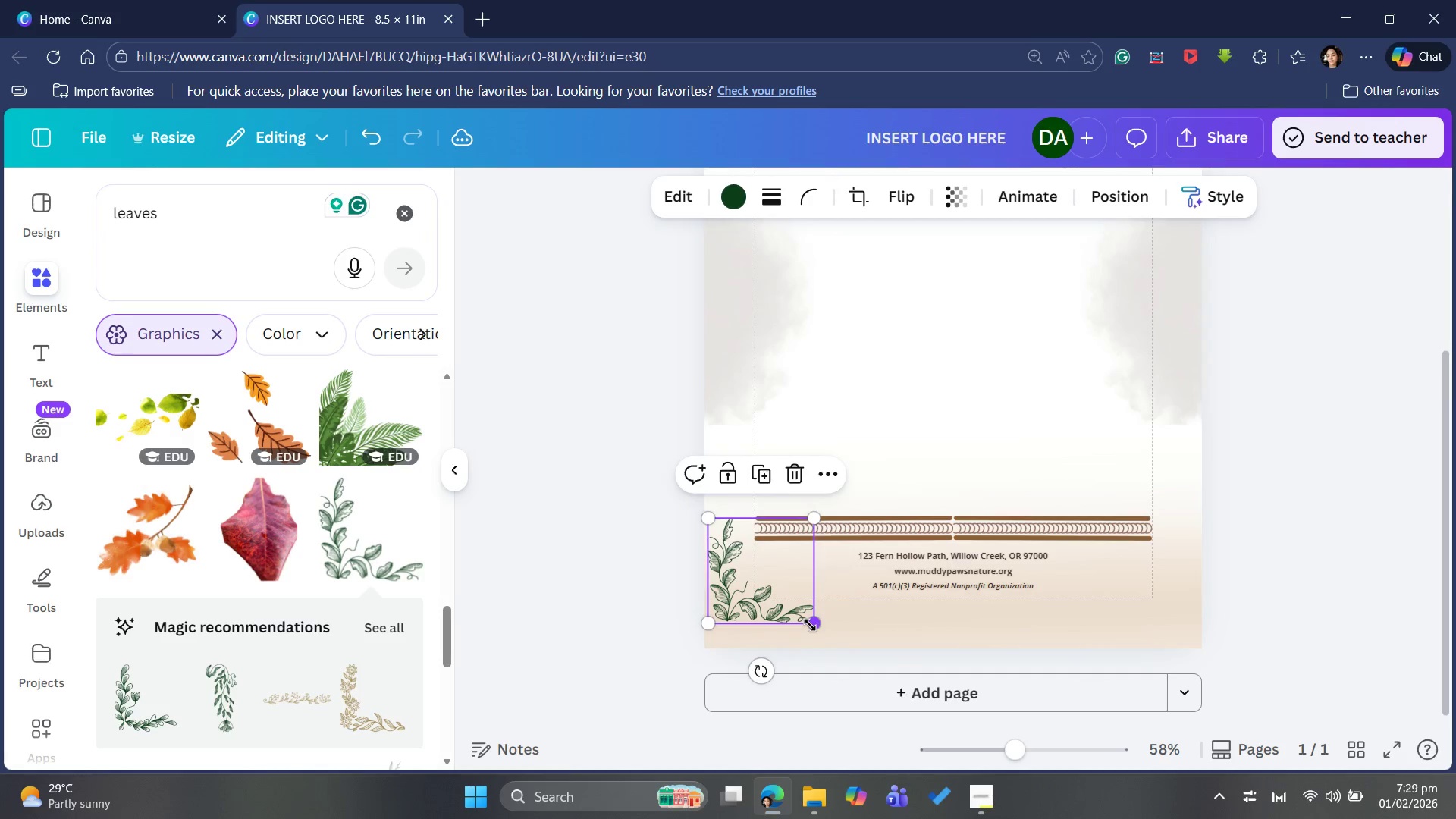 
left_click_drag(start_coordinate=[810, 625], to_coordinate=[824, 661])
 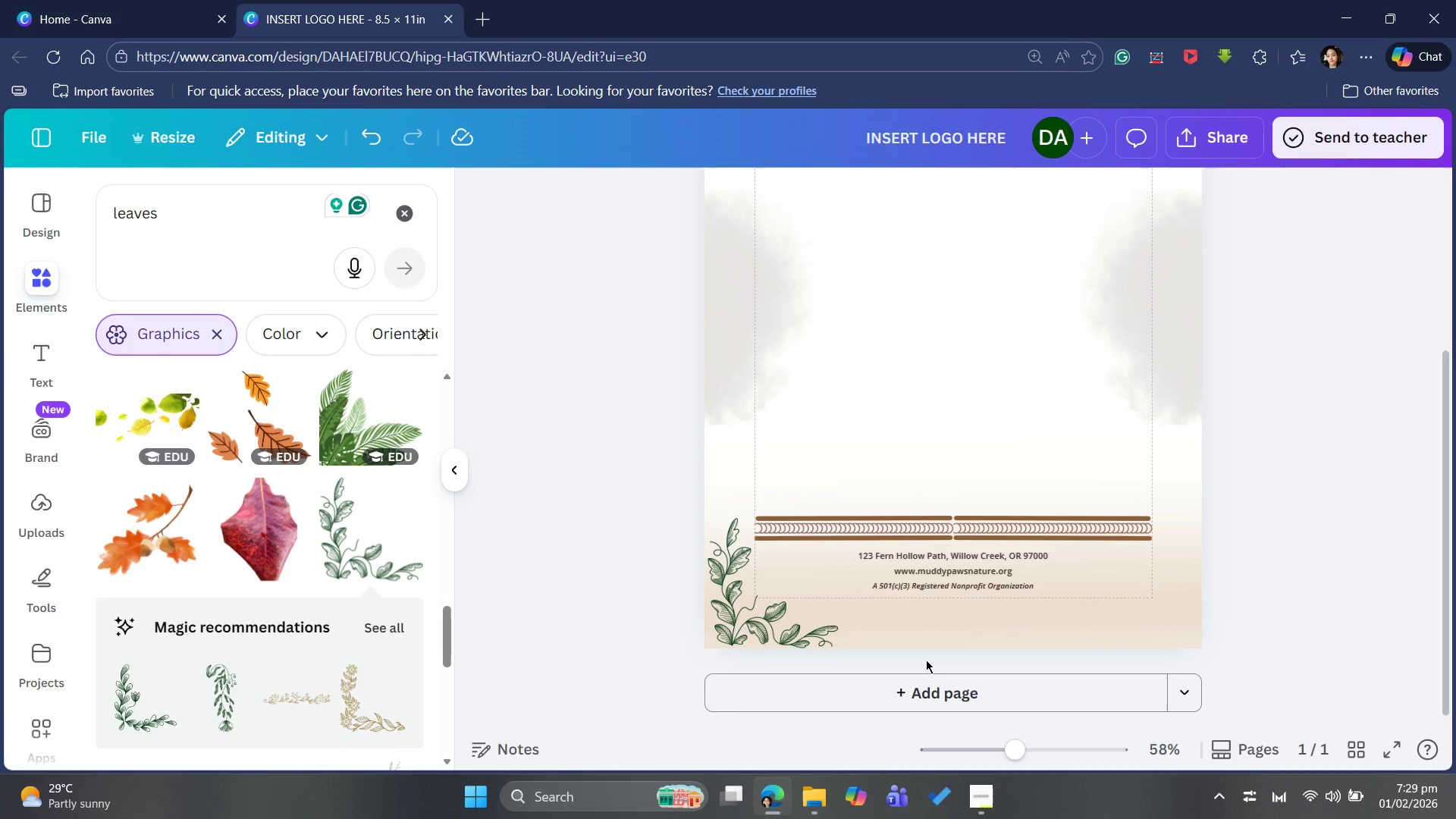 
left_click([777, 623])
 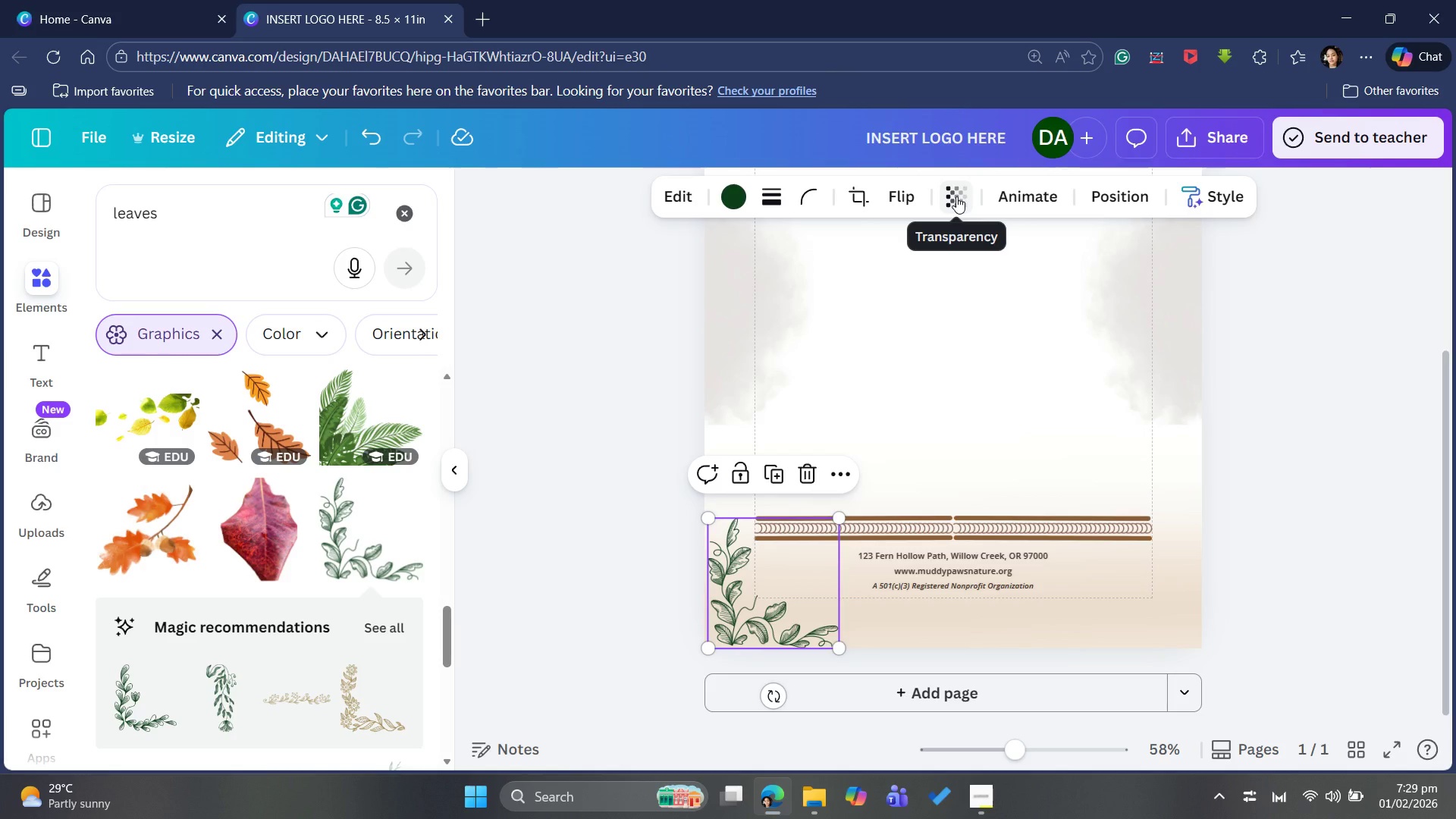 
left_click([956, 197])
 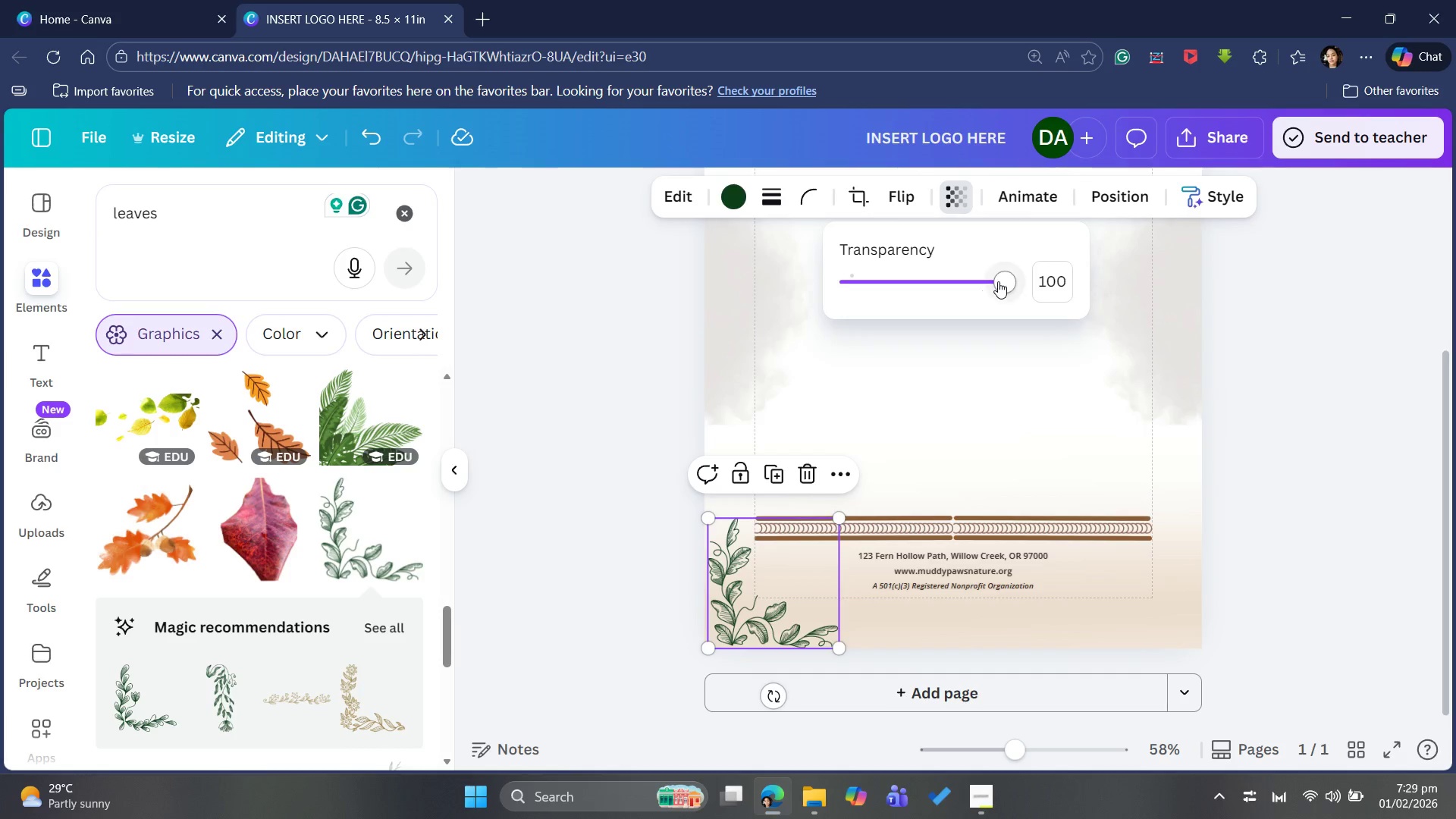 
left_click_drag(start_coordinate=[998, 281], to_coordinate=[921, 276])
 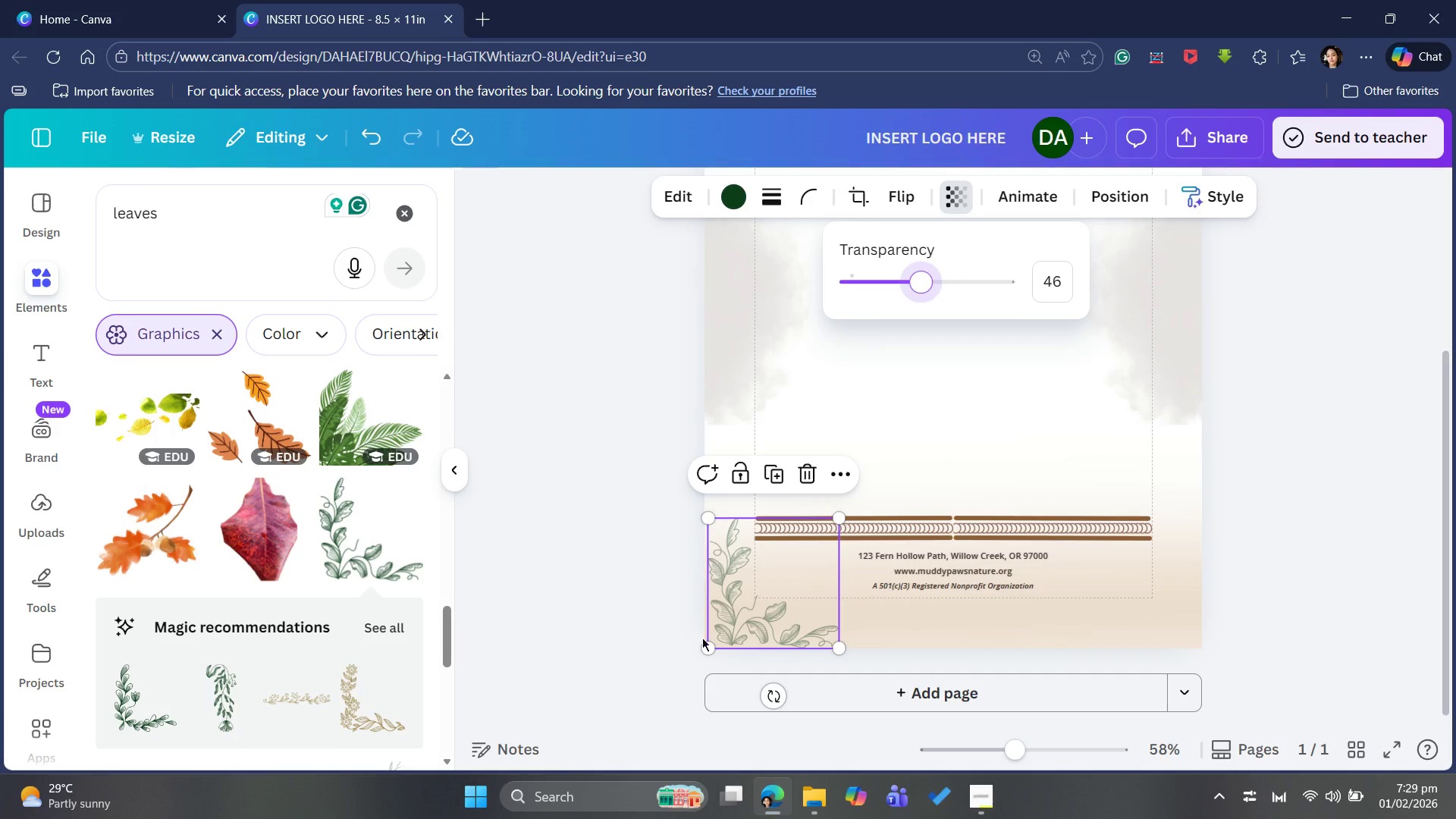 
left_click([724, 629])
 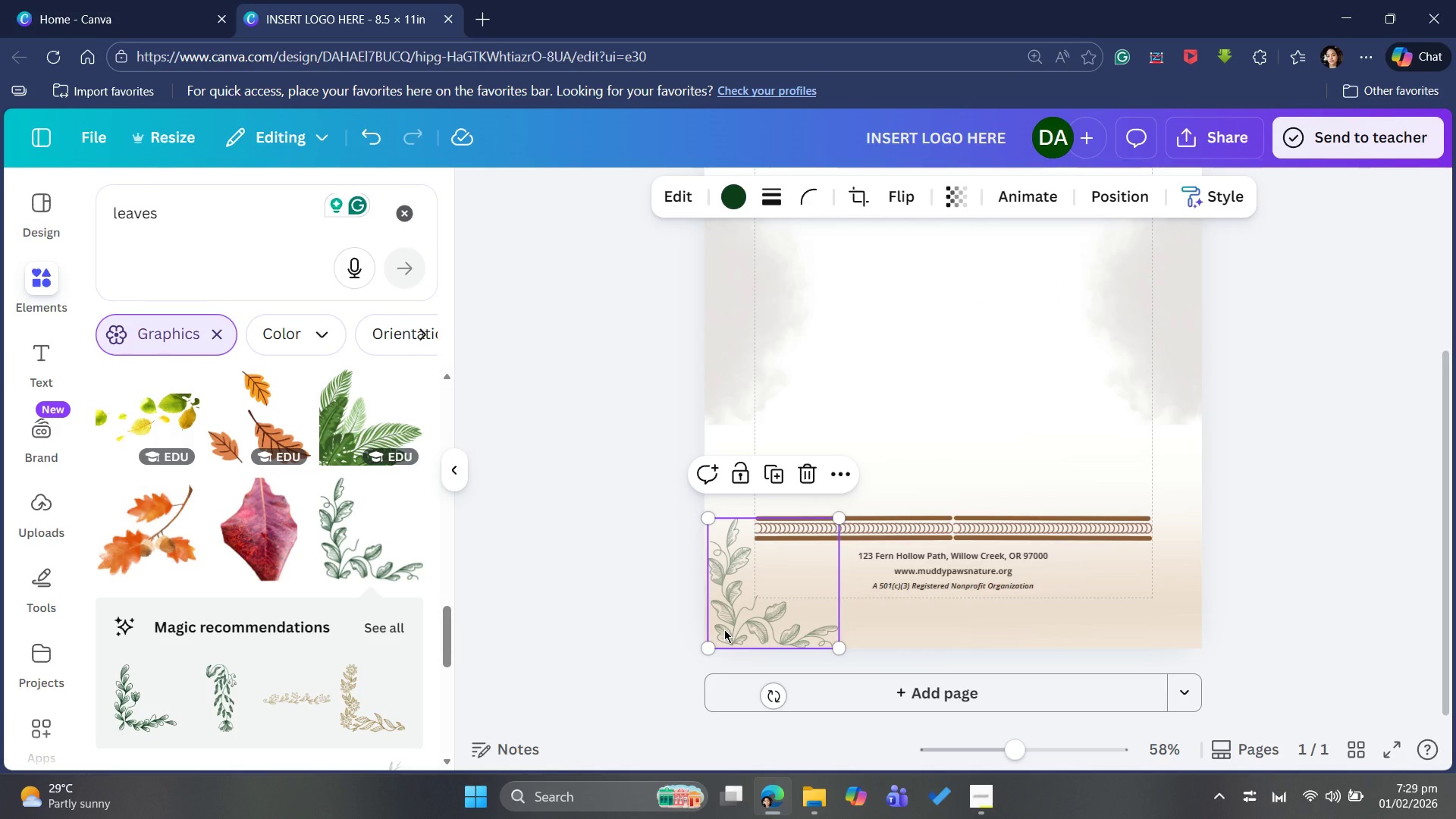 
key(Control+C)
 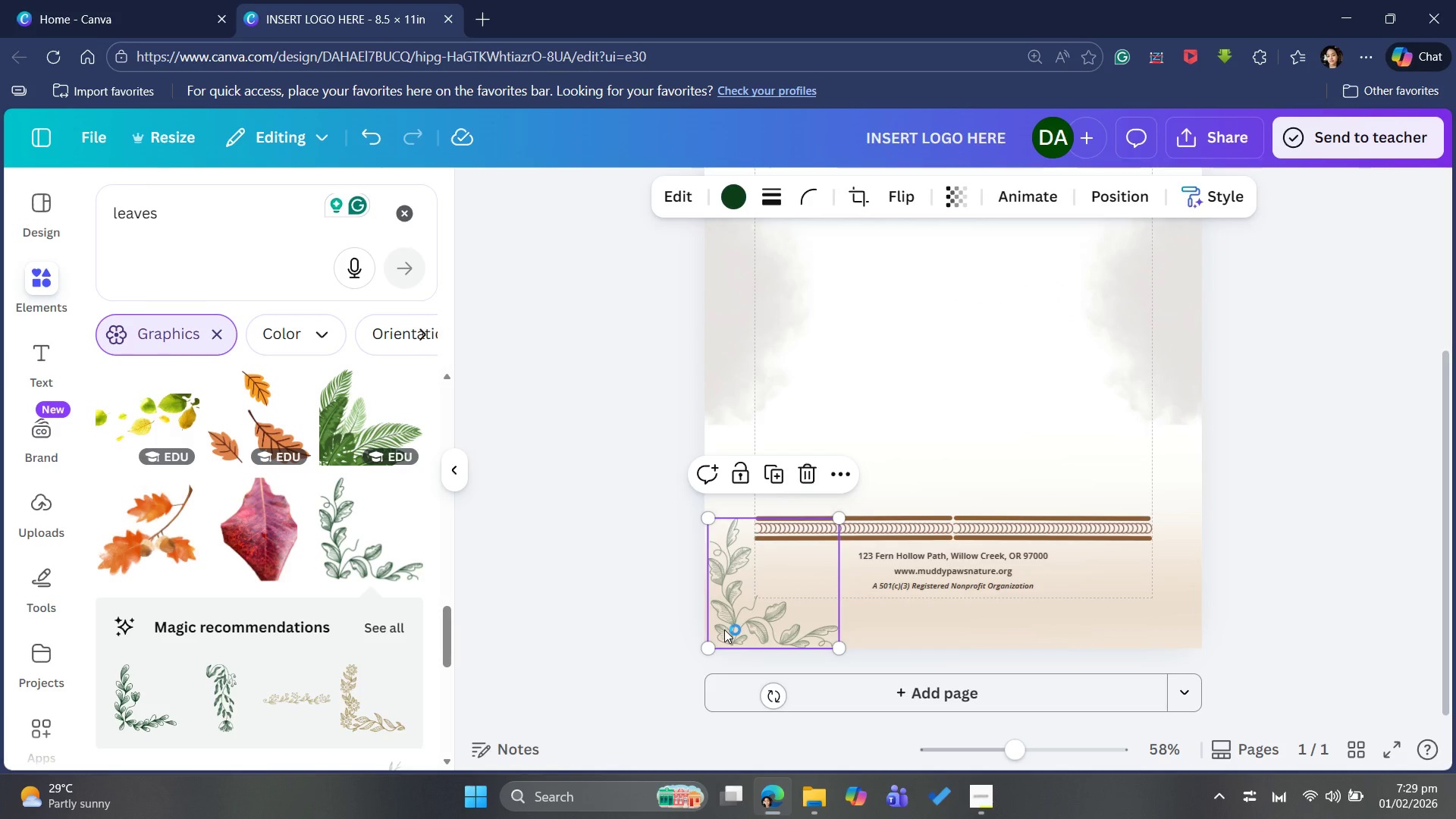 
key(Control+V)
 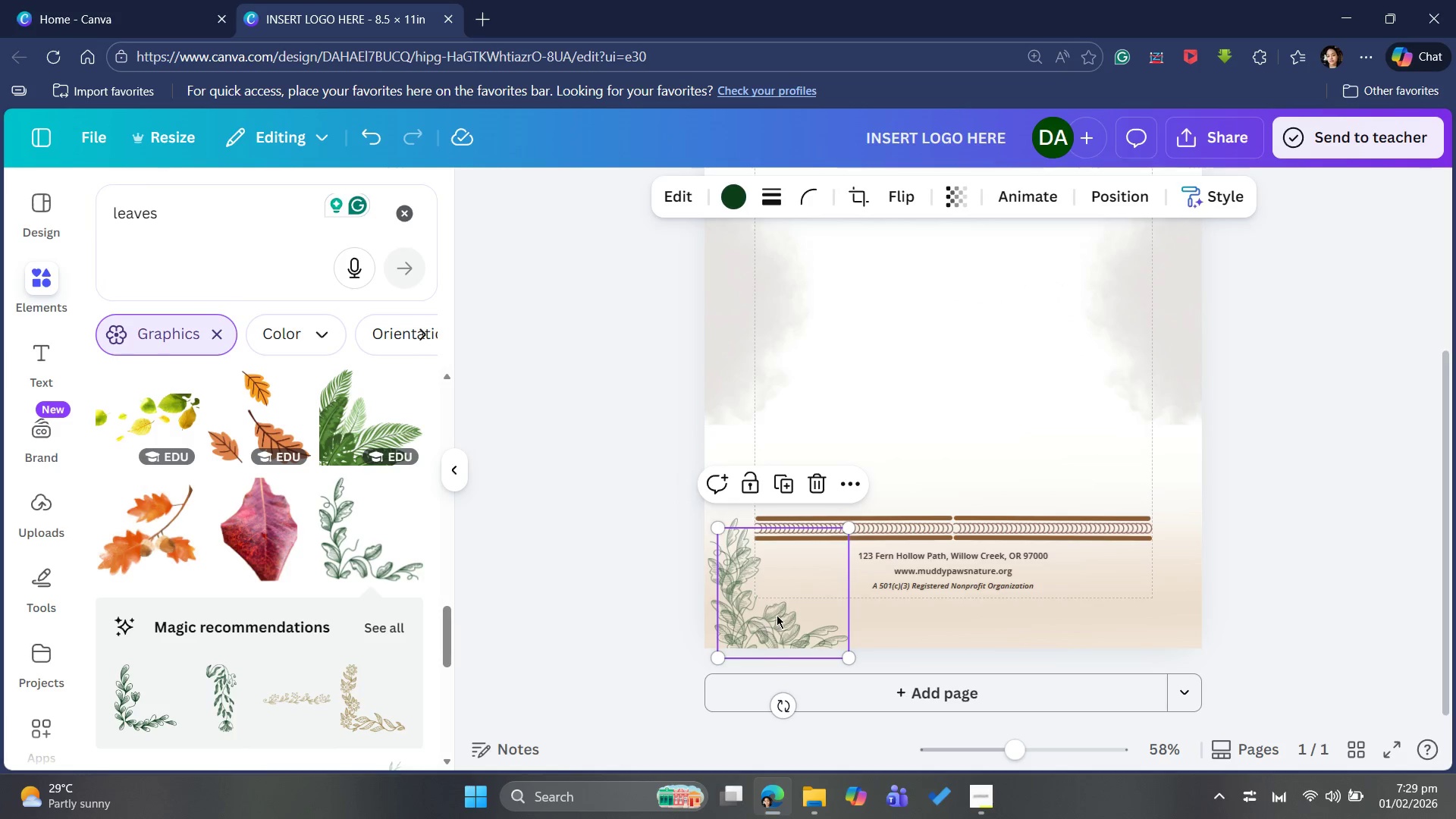 
left_click_drag(start_coordinate=[777, 615], to_coordinate=[1128, 607])
 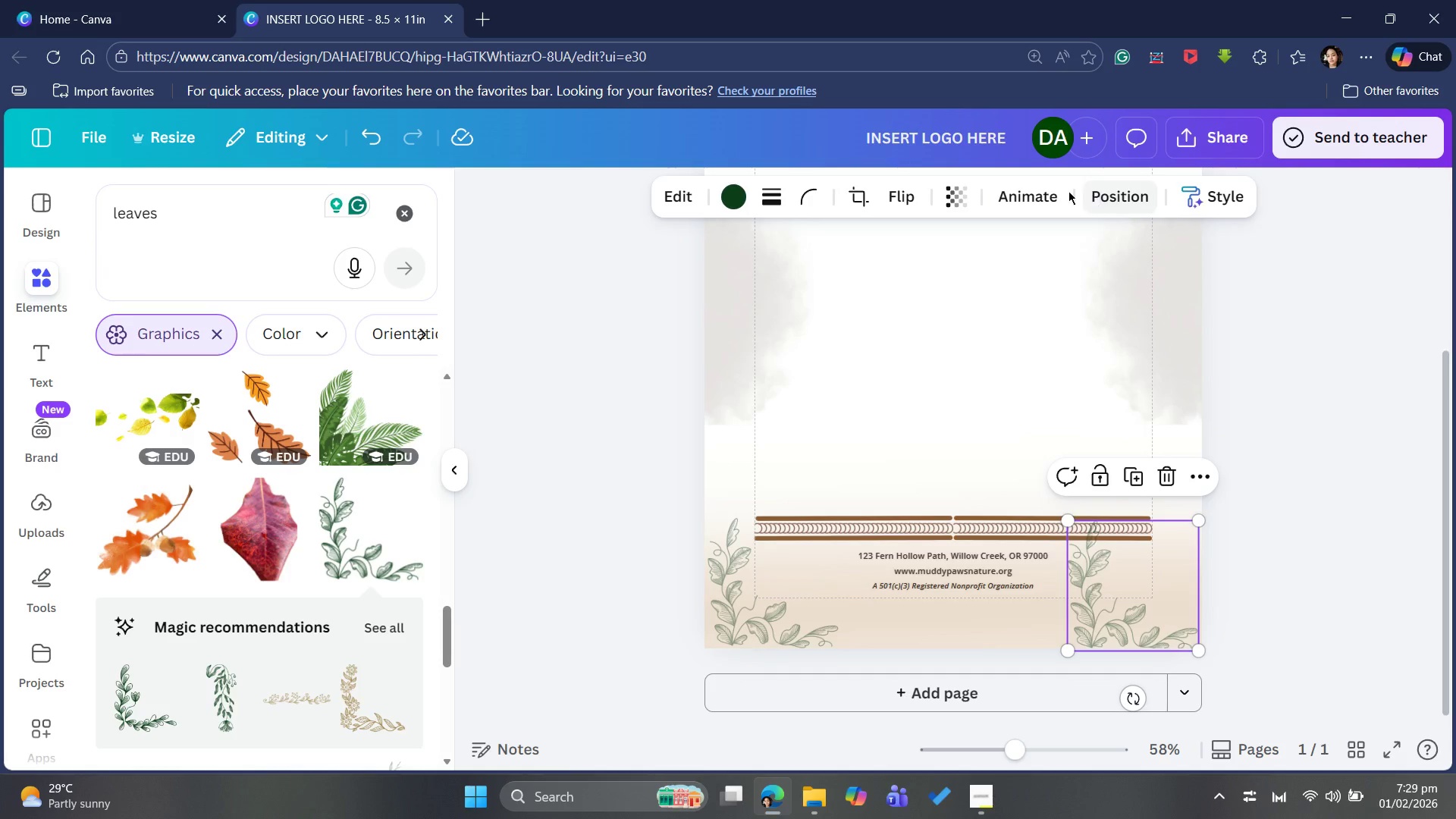 
left_click([886, 196])
 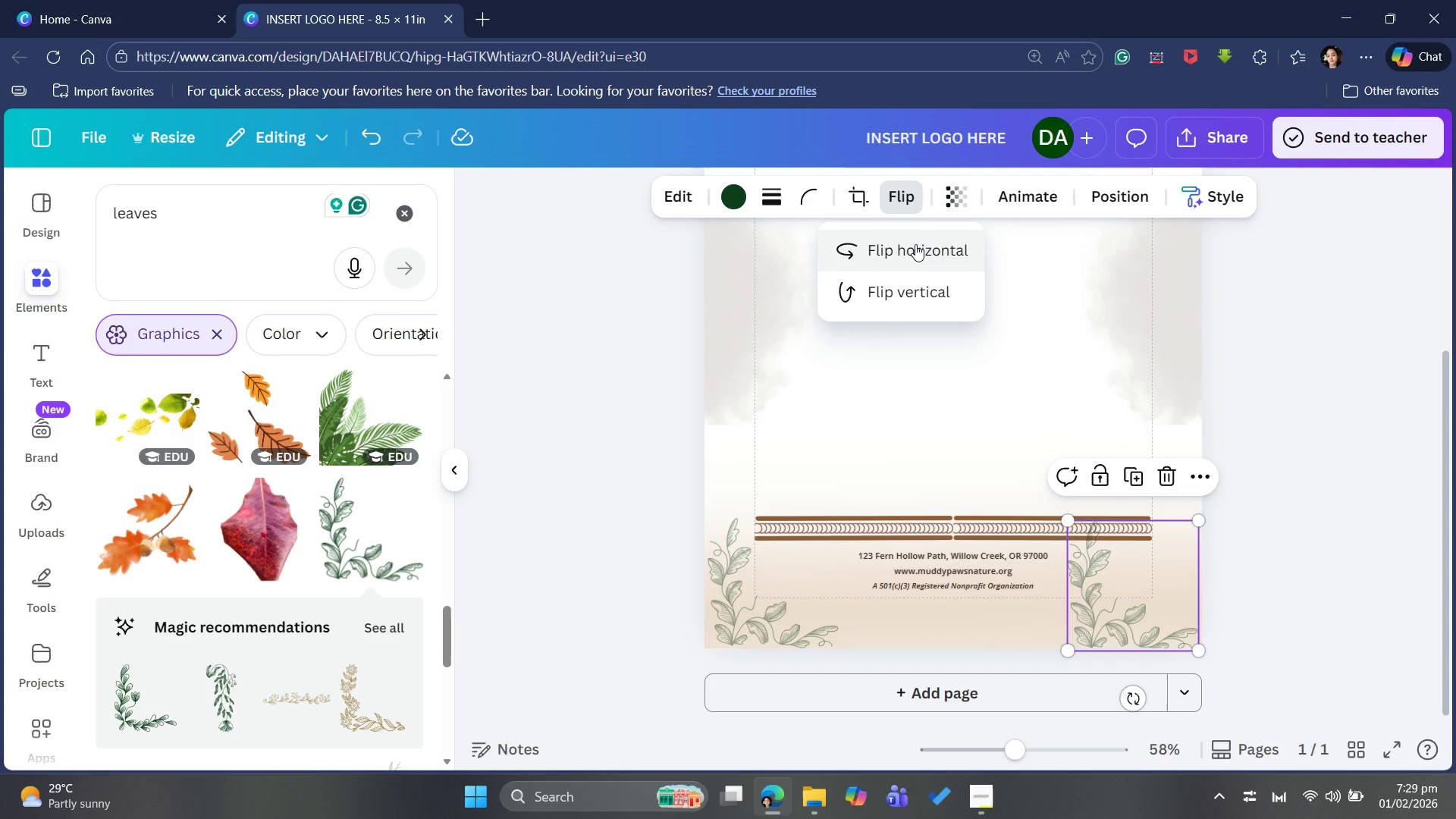 
left_click([915, 246])
 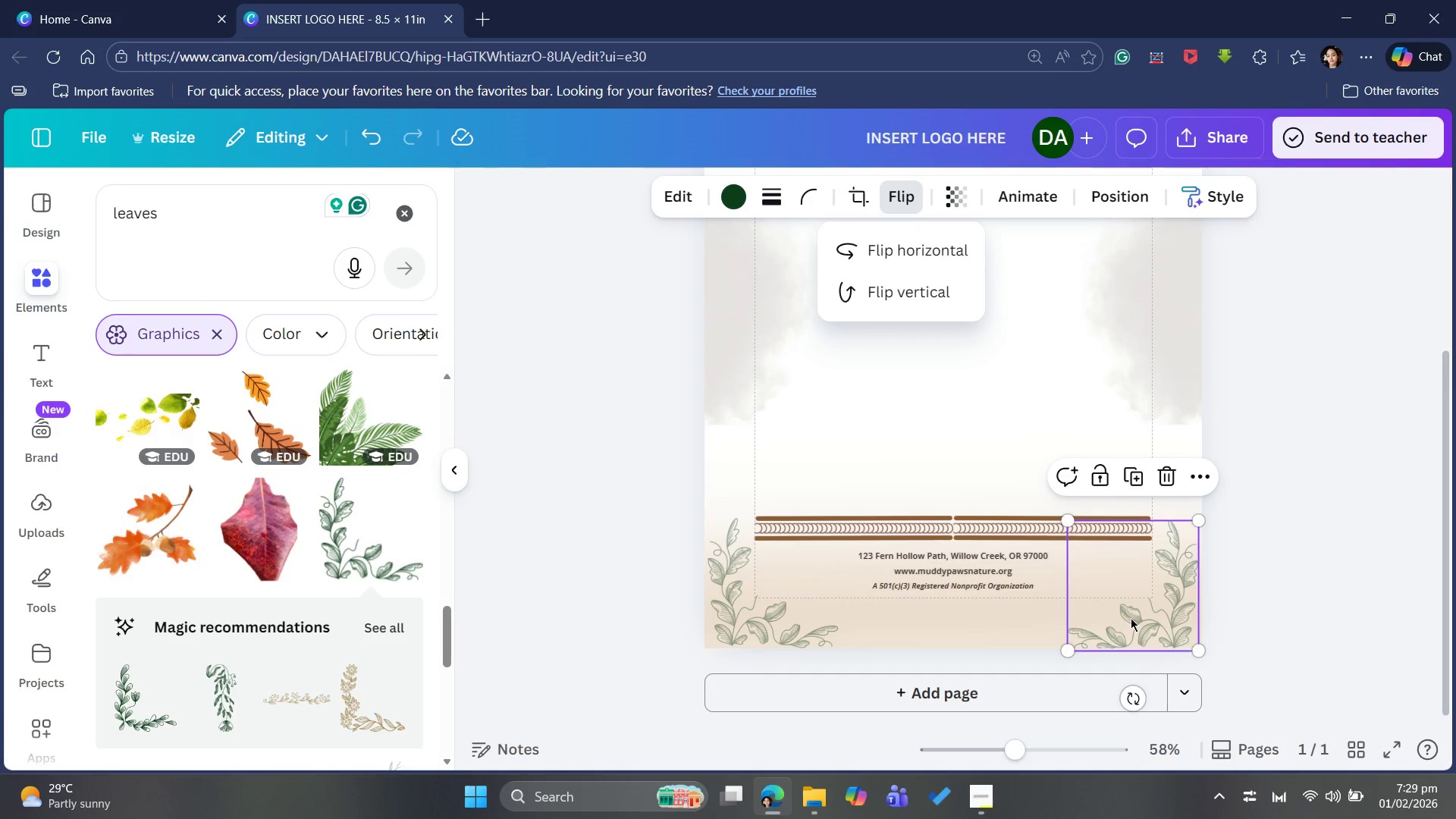 
left_click_drag(start_coordinate=[1119, 616], to_coordinate=[1119, 610])
 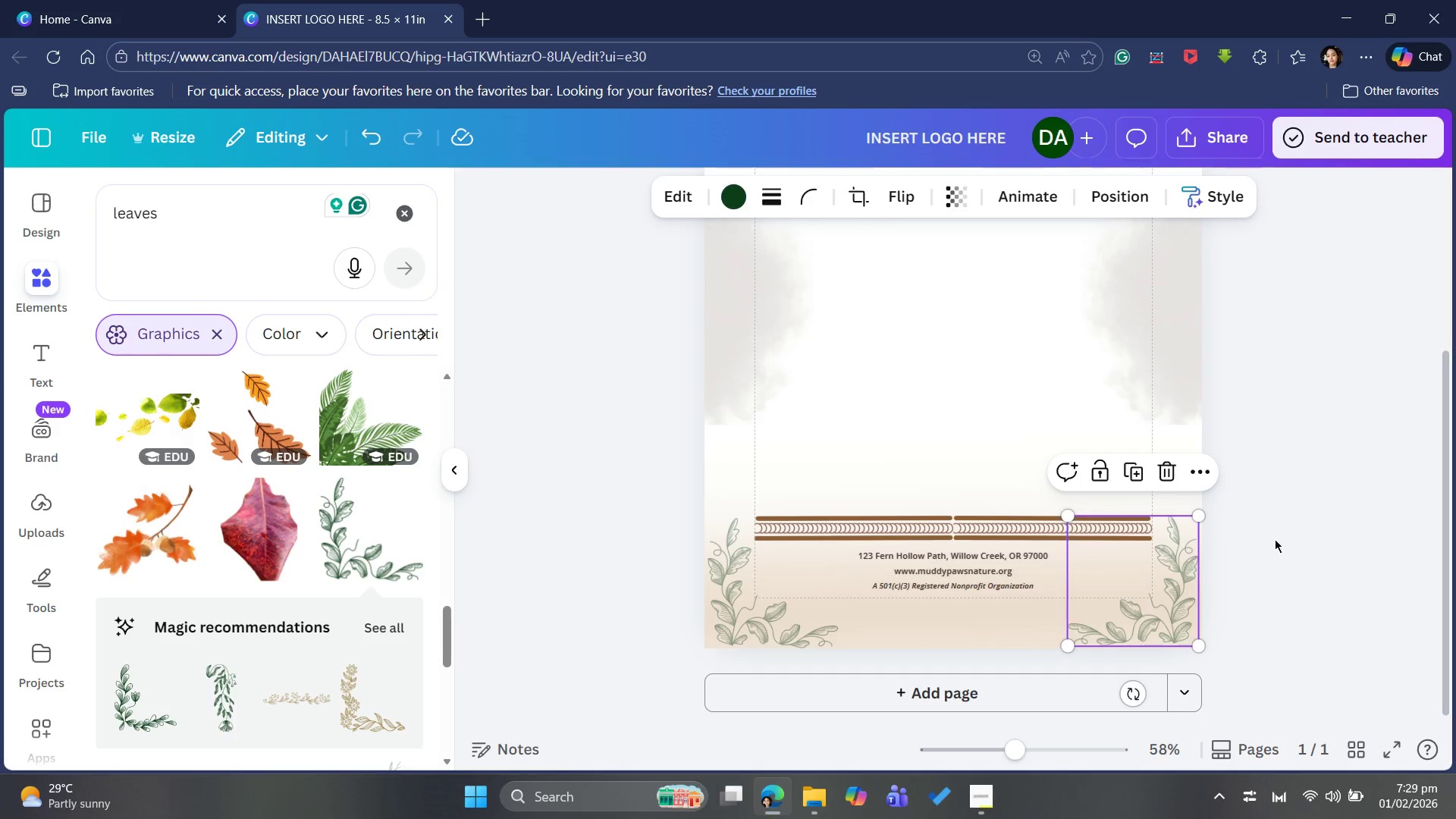 
left_click([1275, 539])
 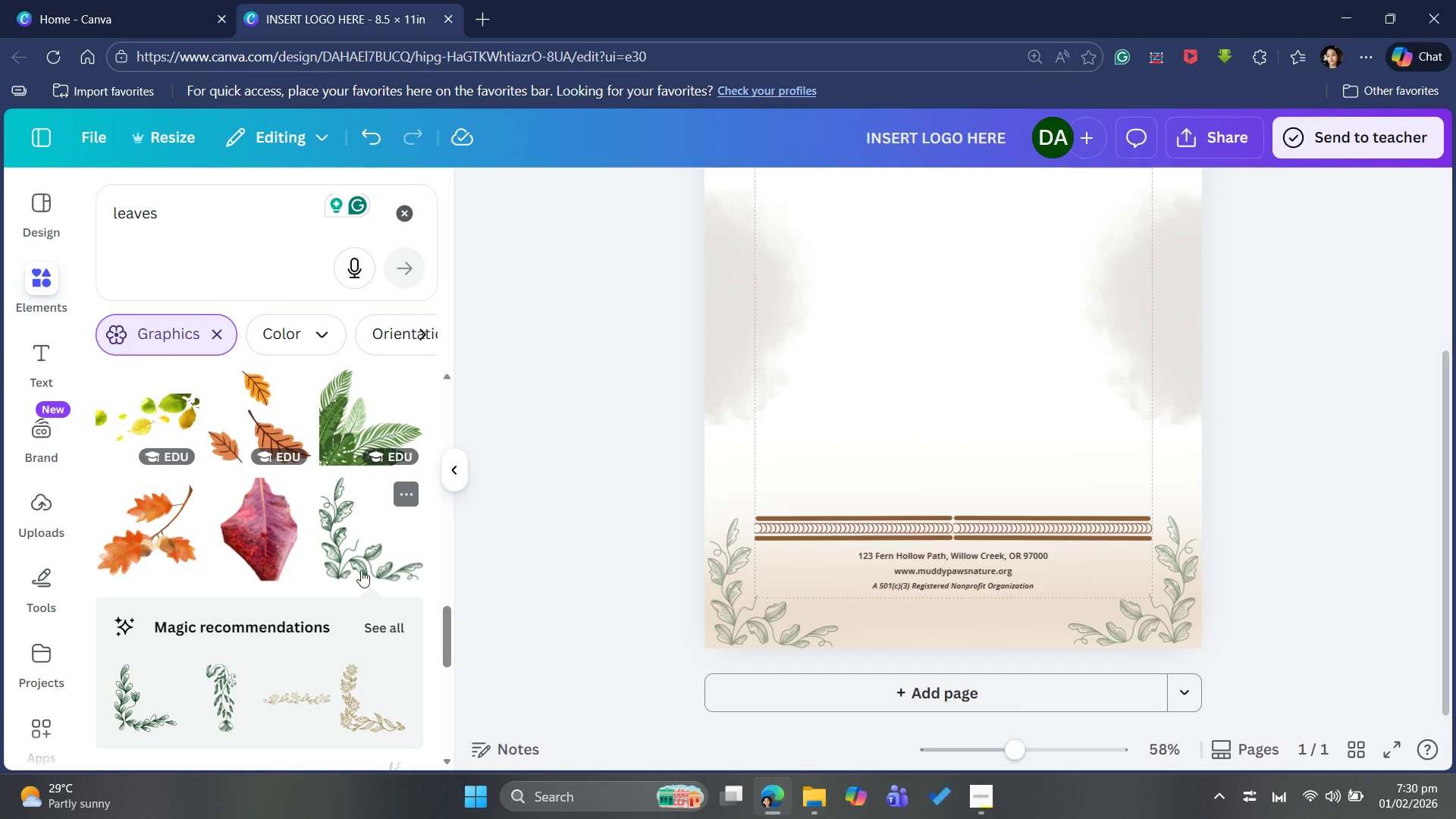 
wait(15.68)
 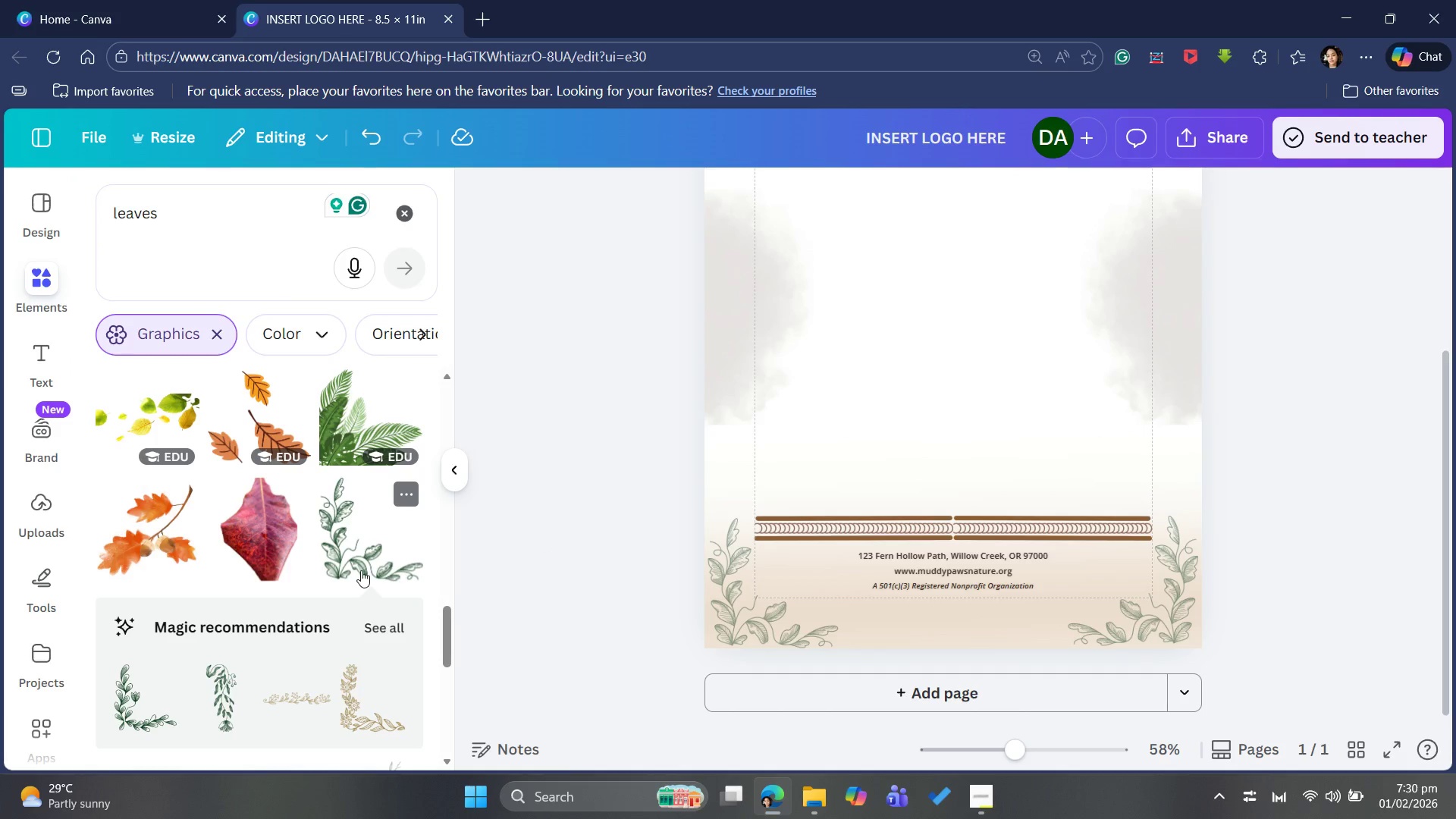 
mouse_move([344, 455])
 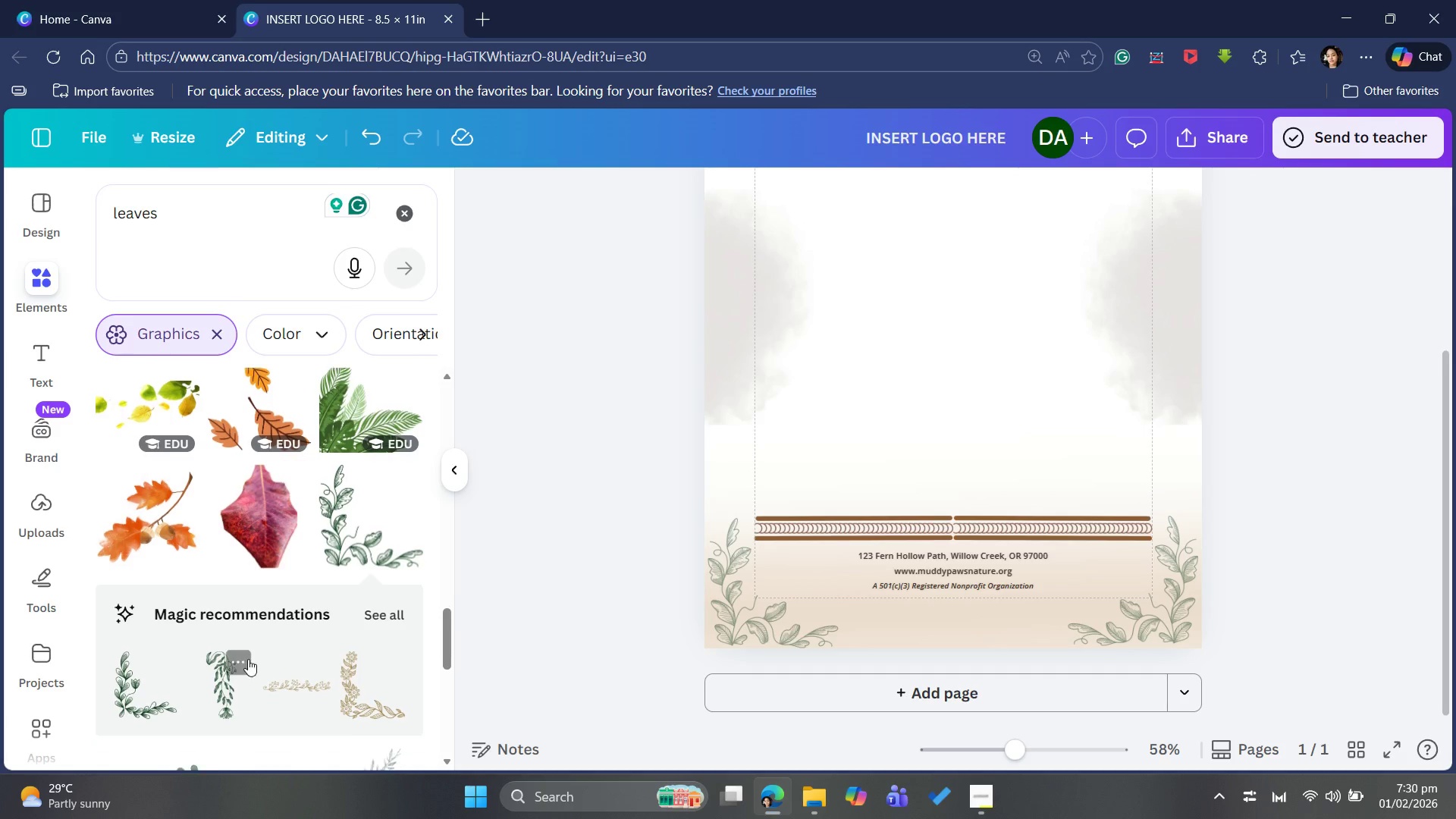 
scroll: coordinate [136, 582], scroll_direction: down, amount: 8.0
 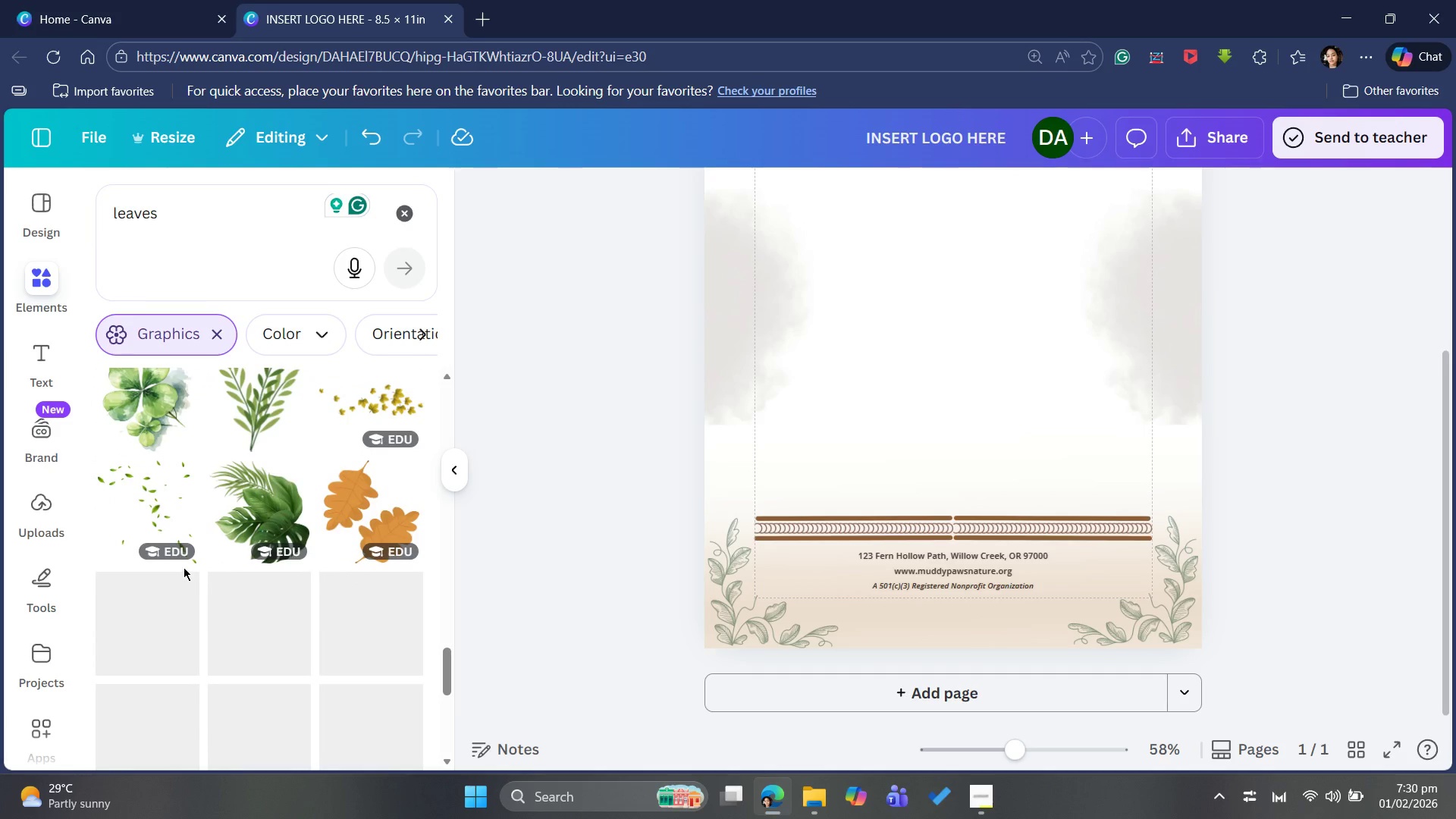 
scroll: coordinate [185, 567], scroll_direction: up, amount: 2.0
 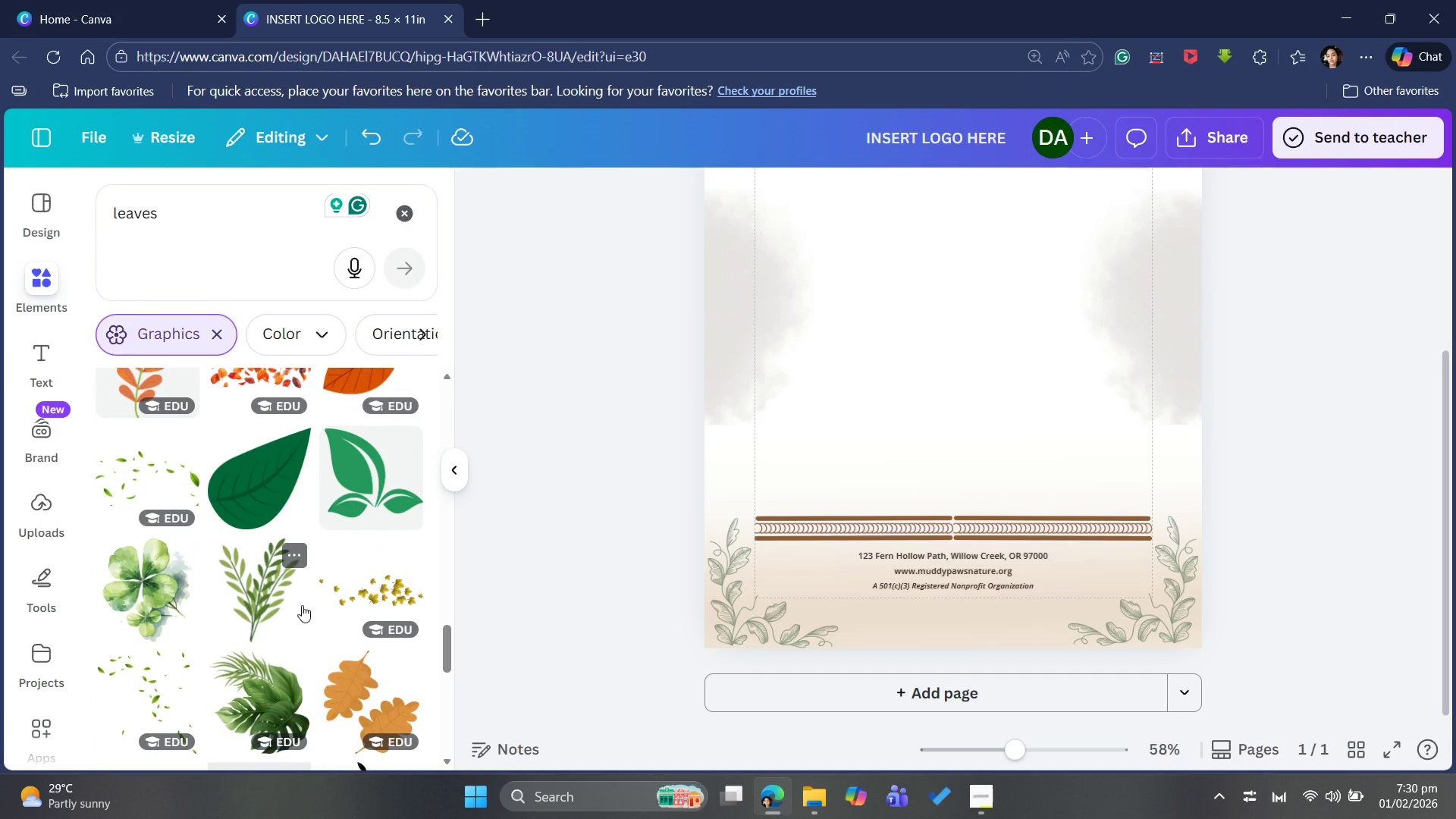 
scroll: coordinate [334, 625], scroll_direction: down, amount: 12.0
 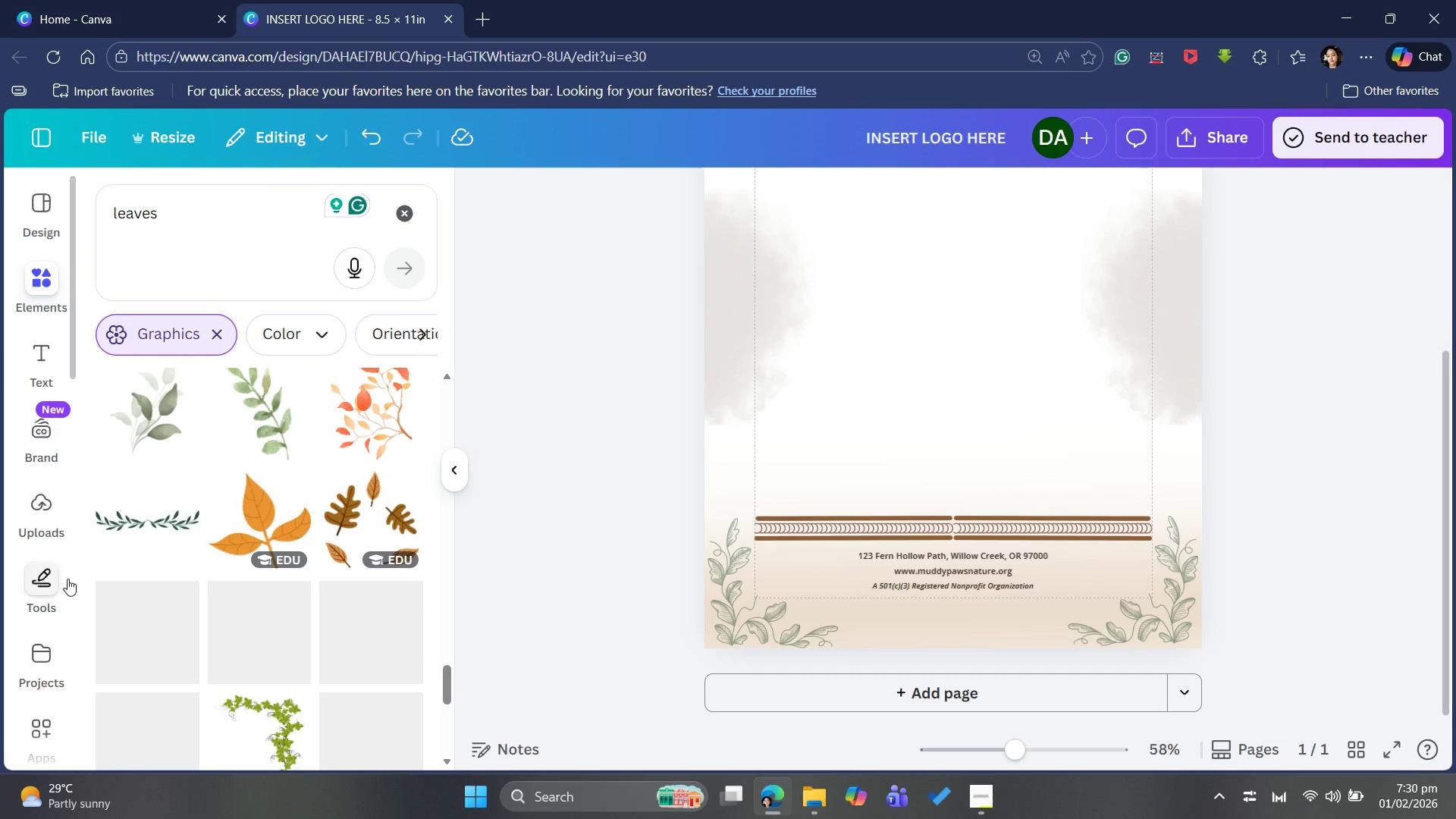 
left_click([155, 535])
 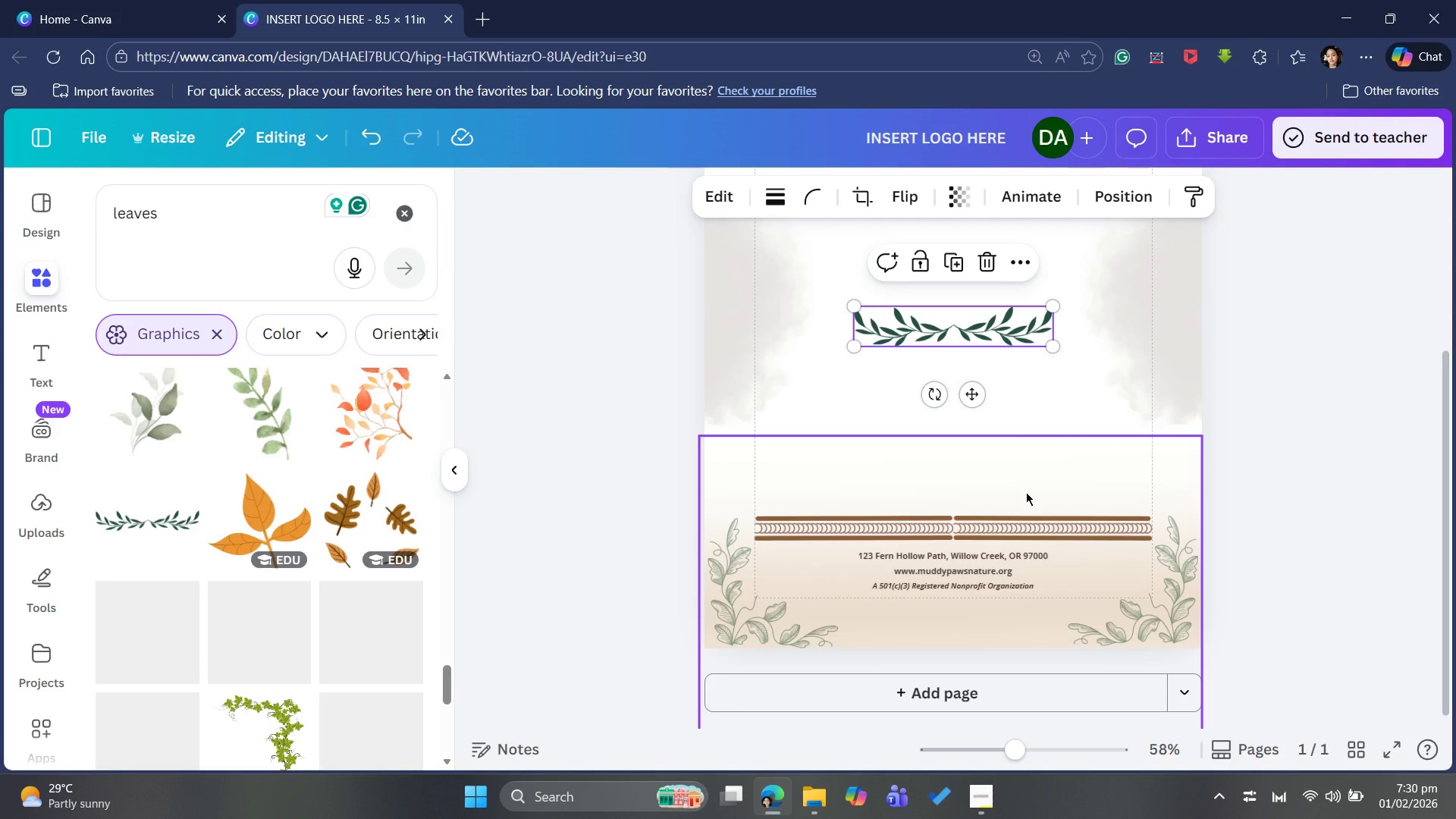 
scroll: coordinate [1012, 476], scroll_direction: up, amount: 2.0
 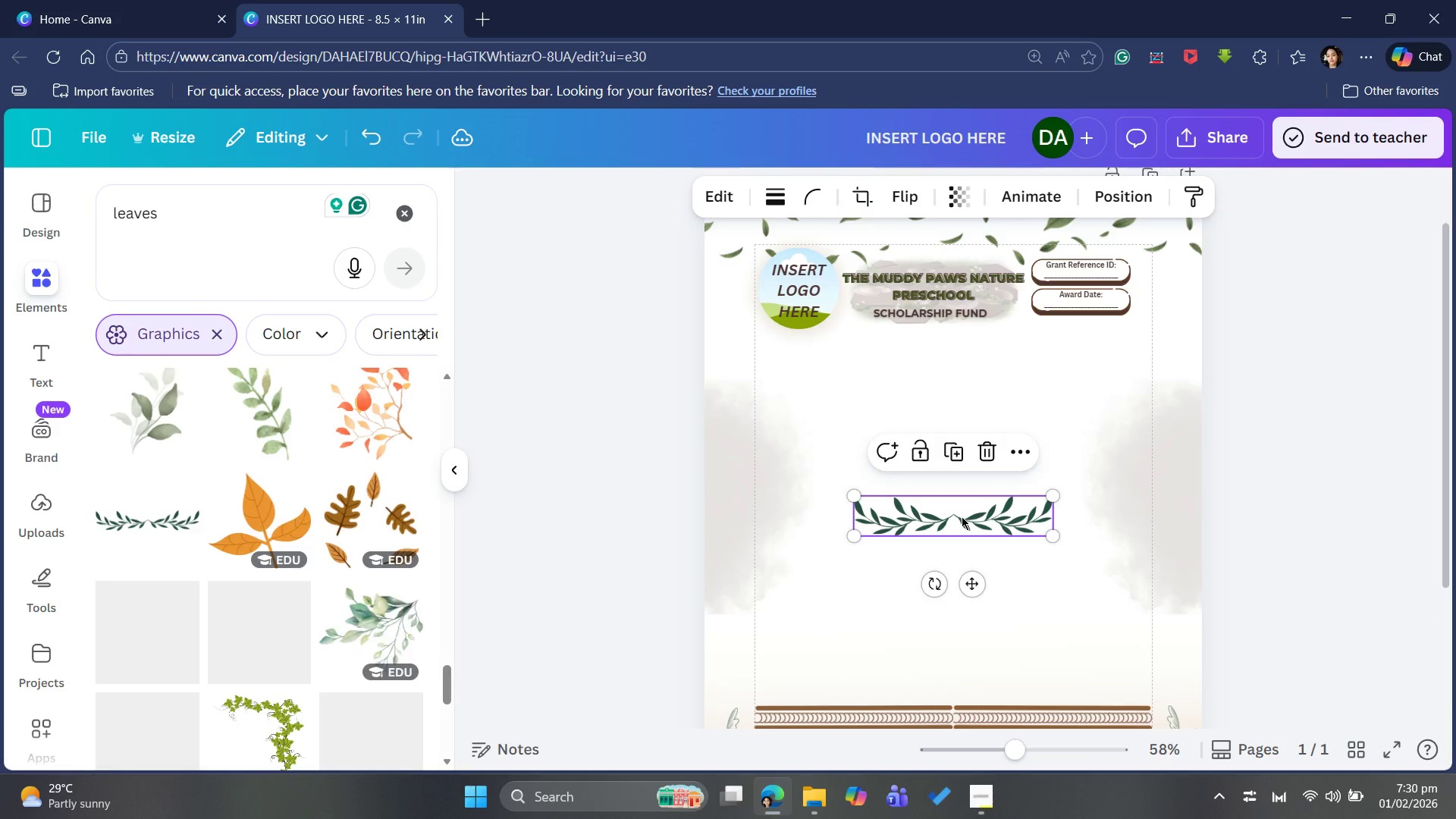 
left_click_drag(start_coordinate=[962, 516], to_coordinate=[846, 477])
 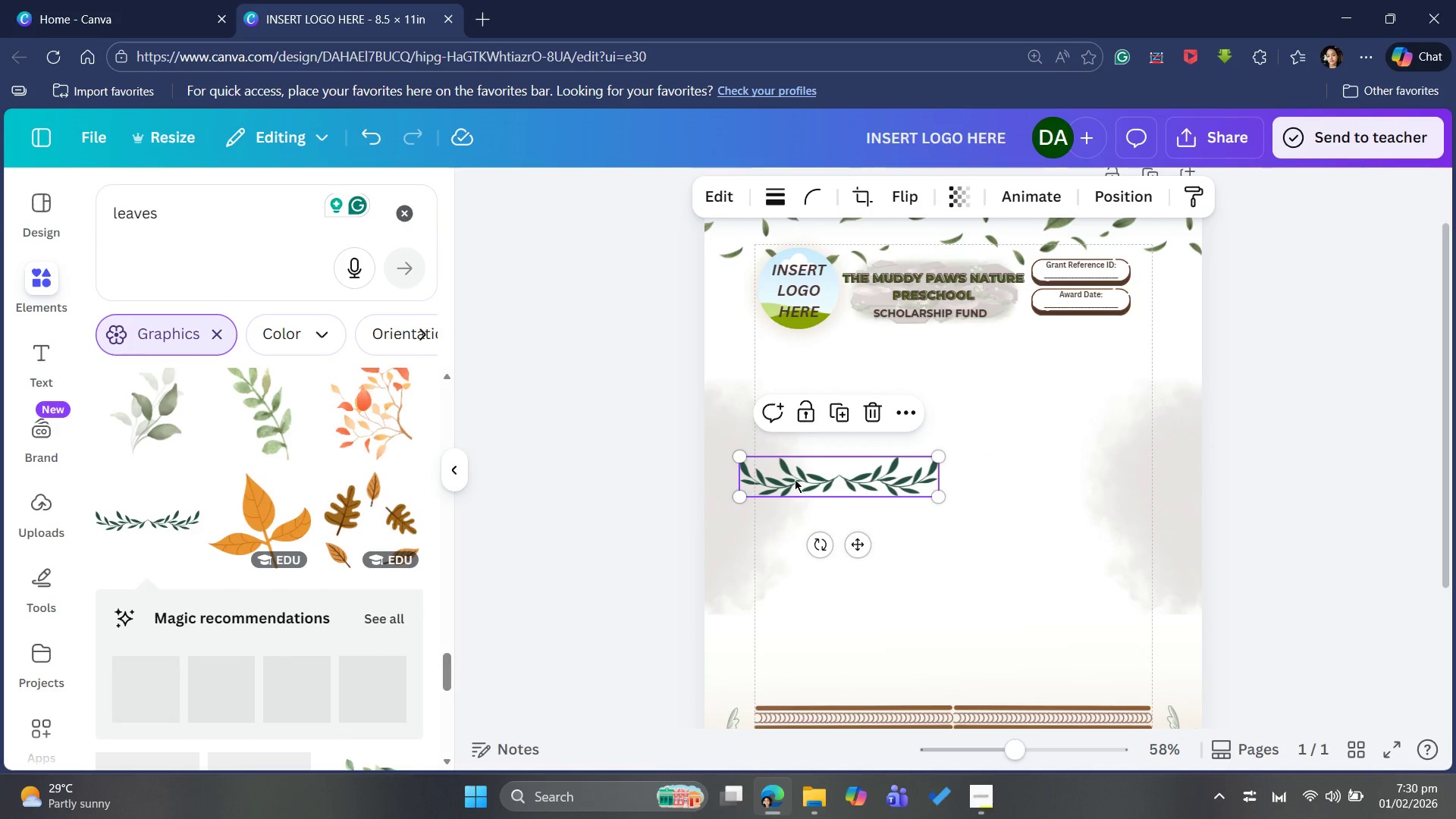 
wait(5.25)
 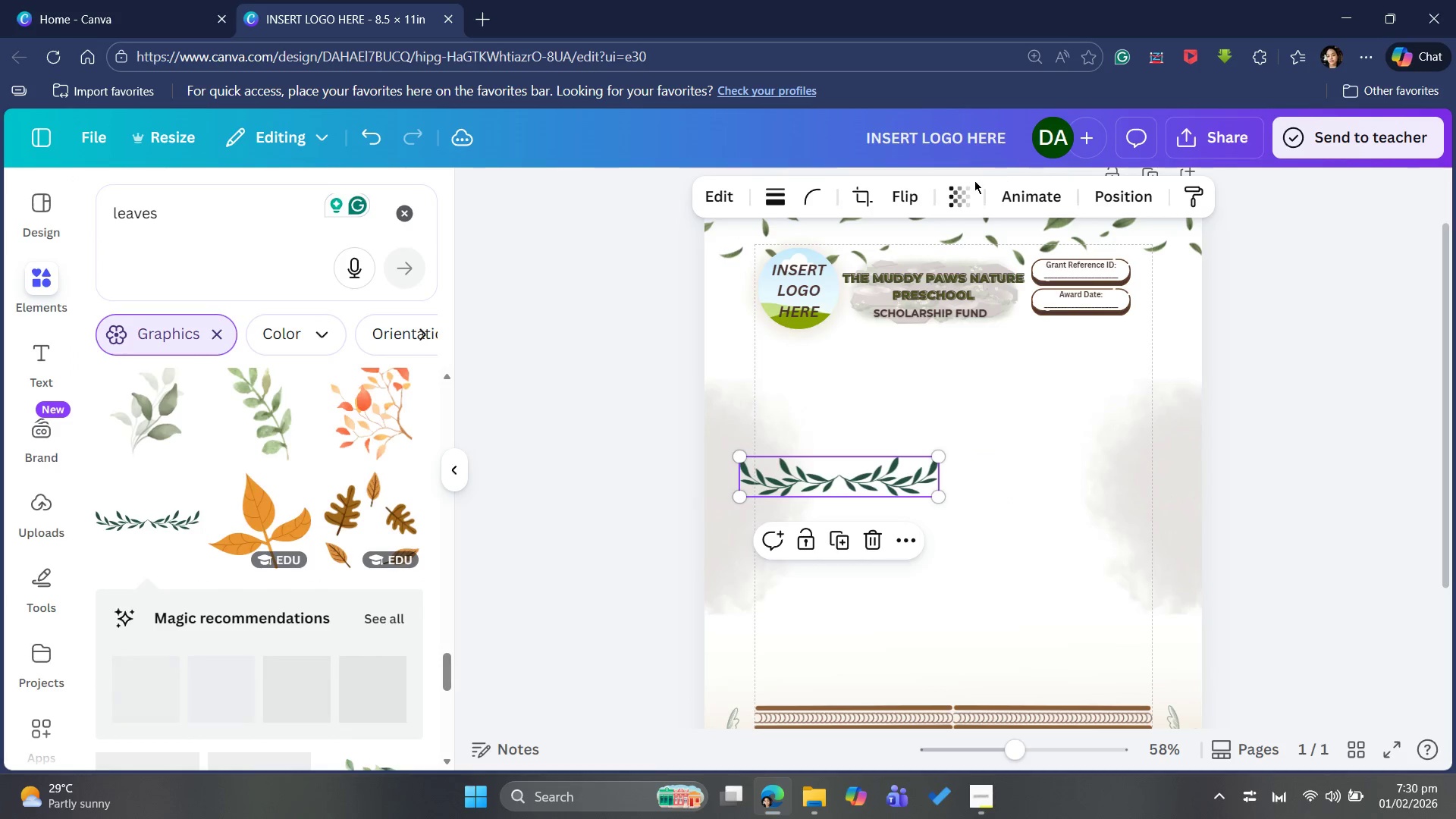 
left_click_drag(start_coordinate=[814, 549], to_coordinate=[777, 451])
 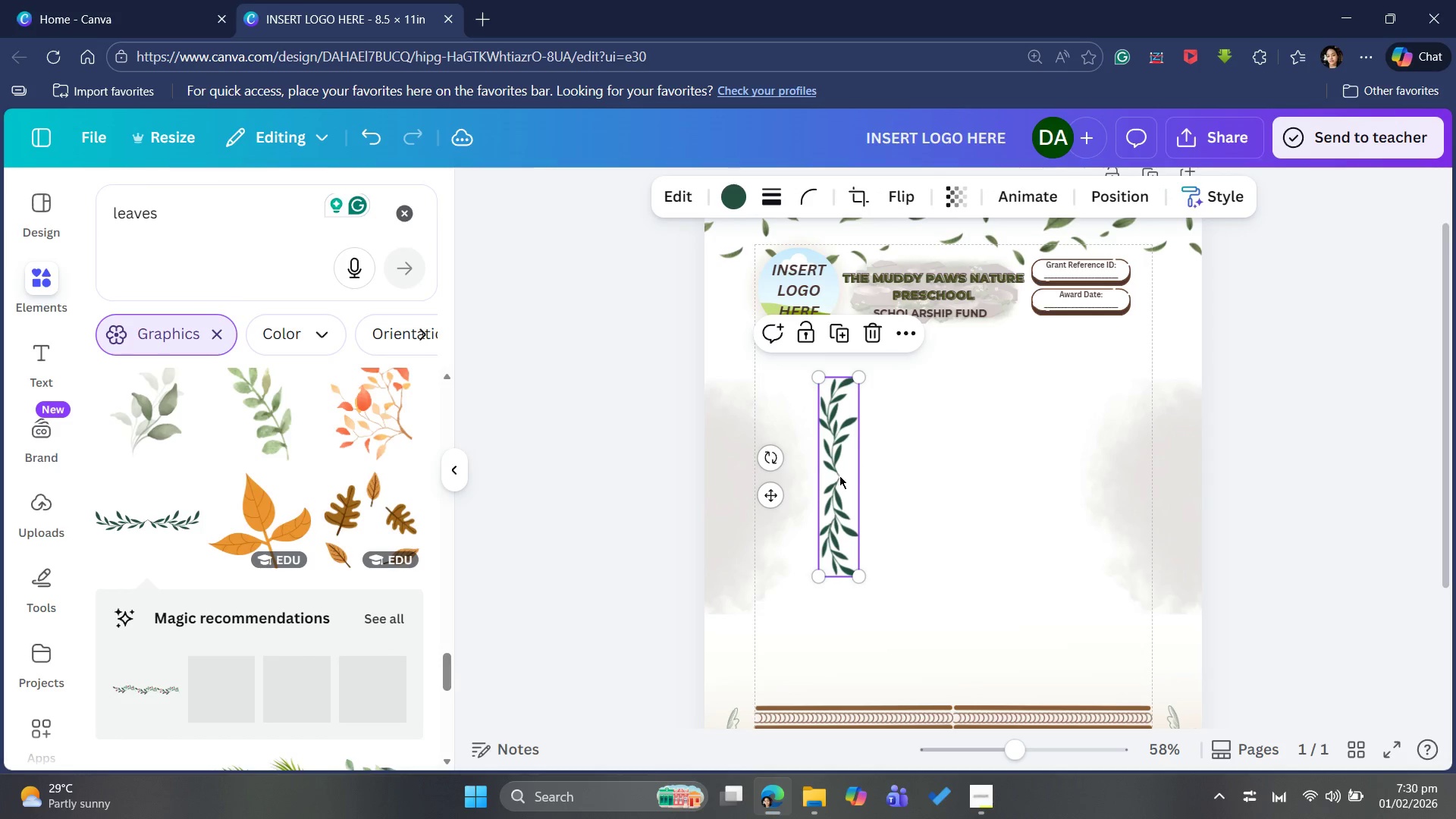 
left_click_drag(start_coordinate=[839, 475], to_coordinate=[732, 497])
 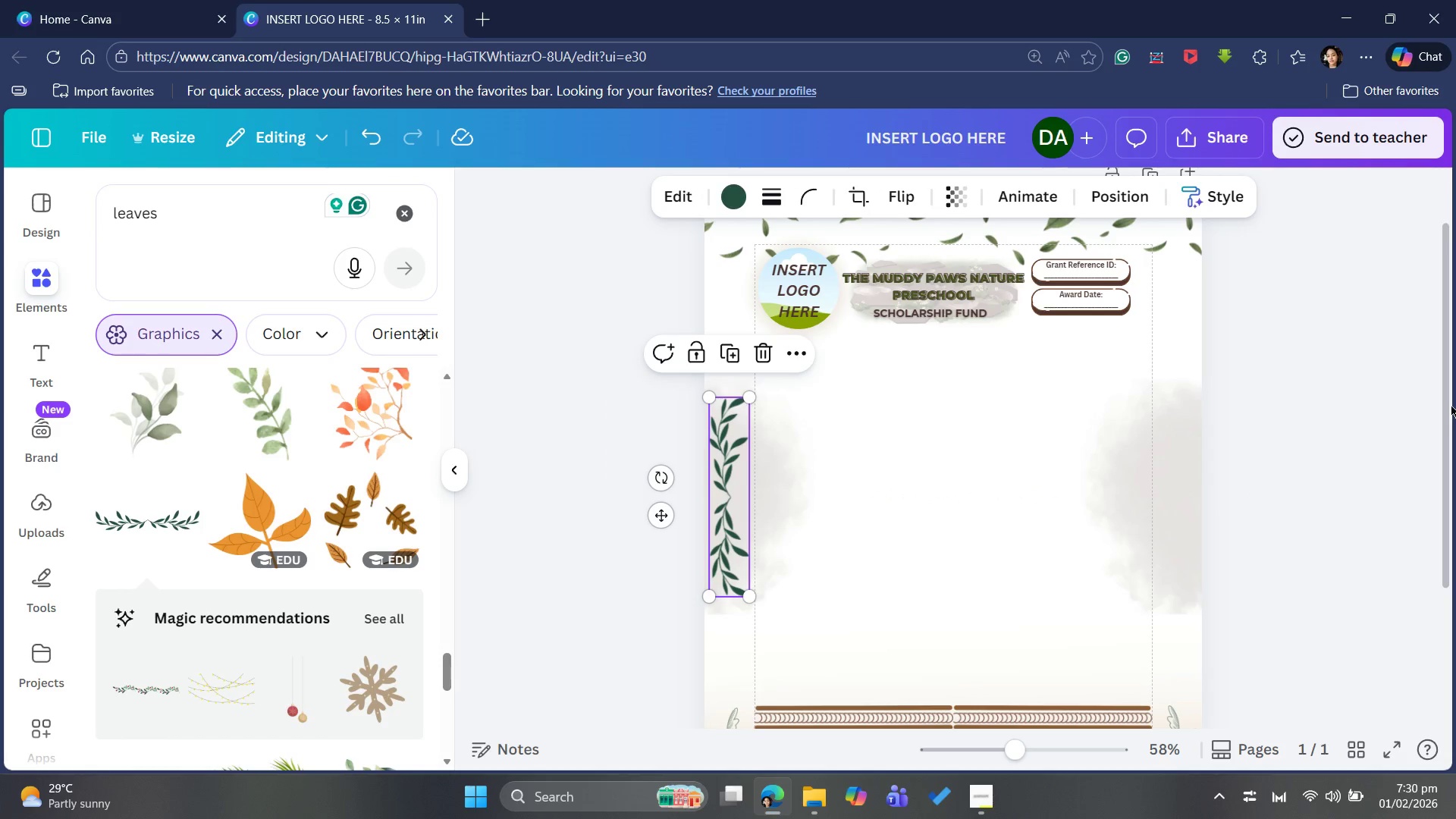 
left_click([1335, 425])
 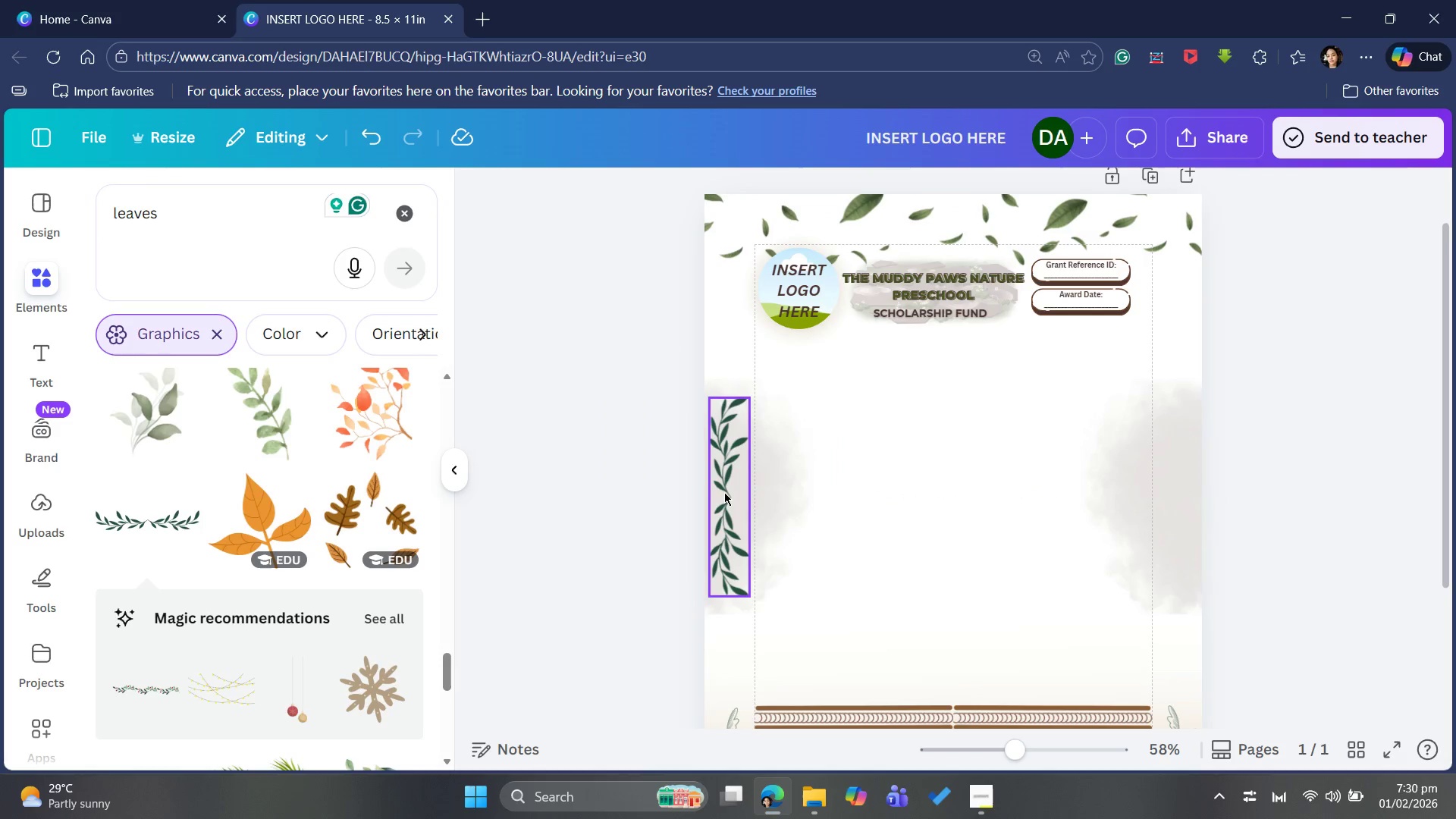 
left_click([728, 491])
 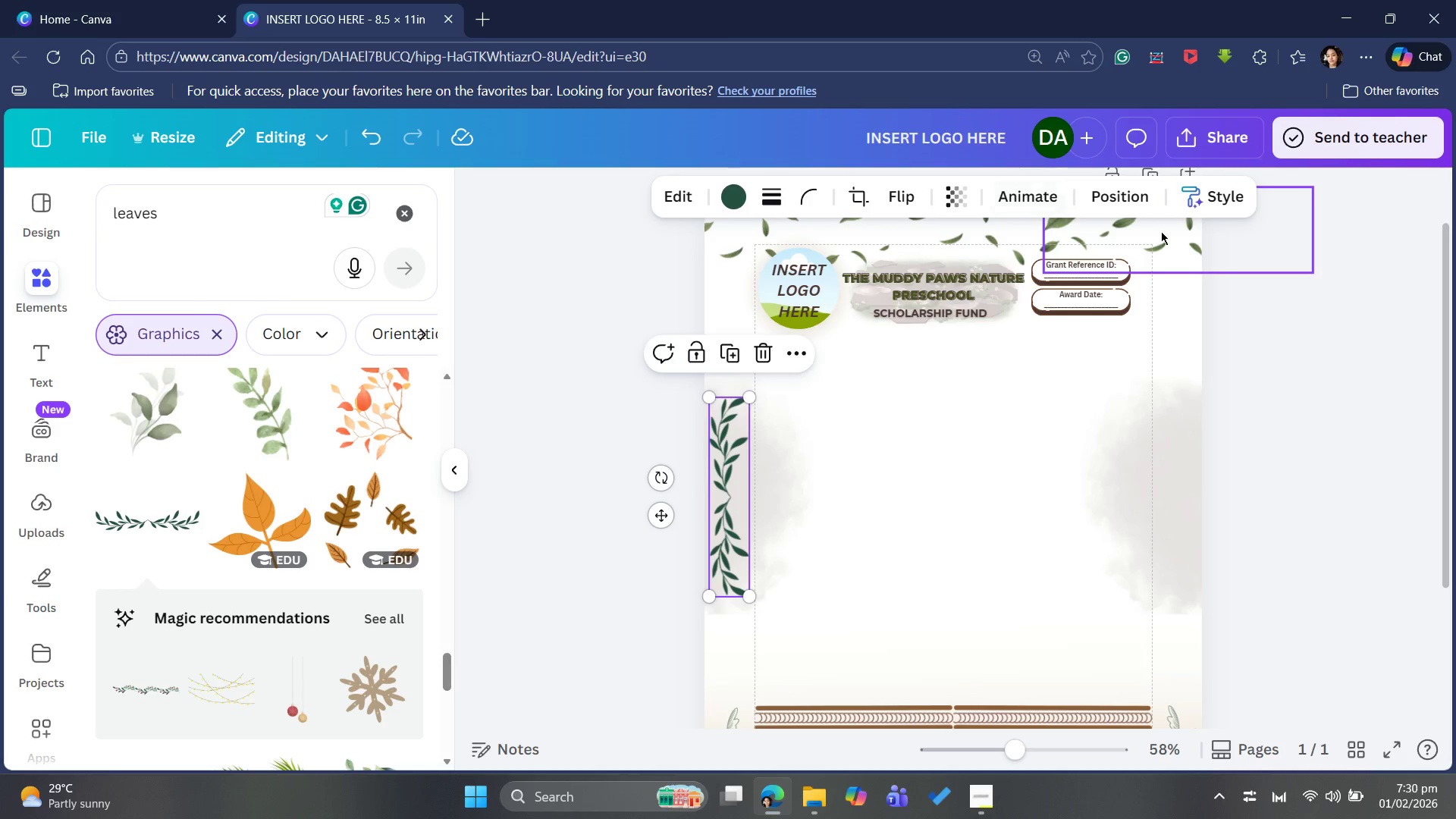 
mouse_move([1050, 193])
 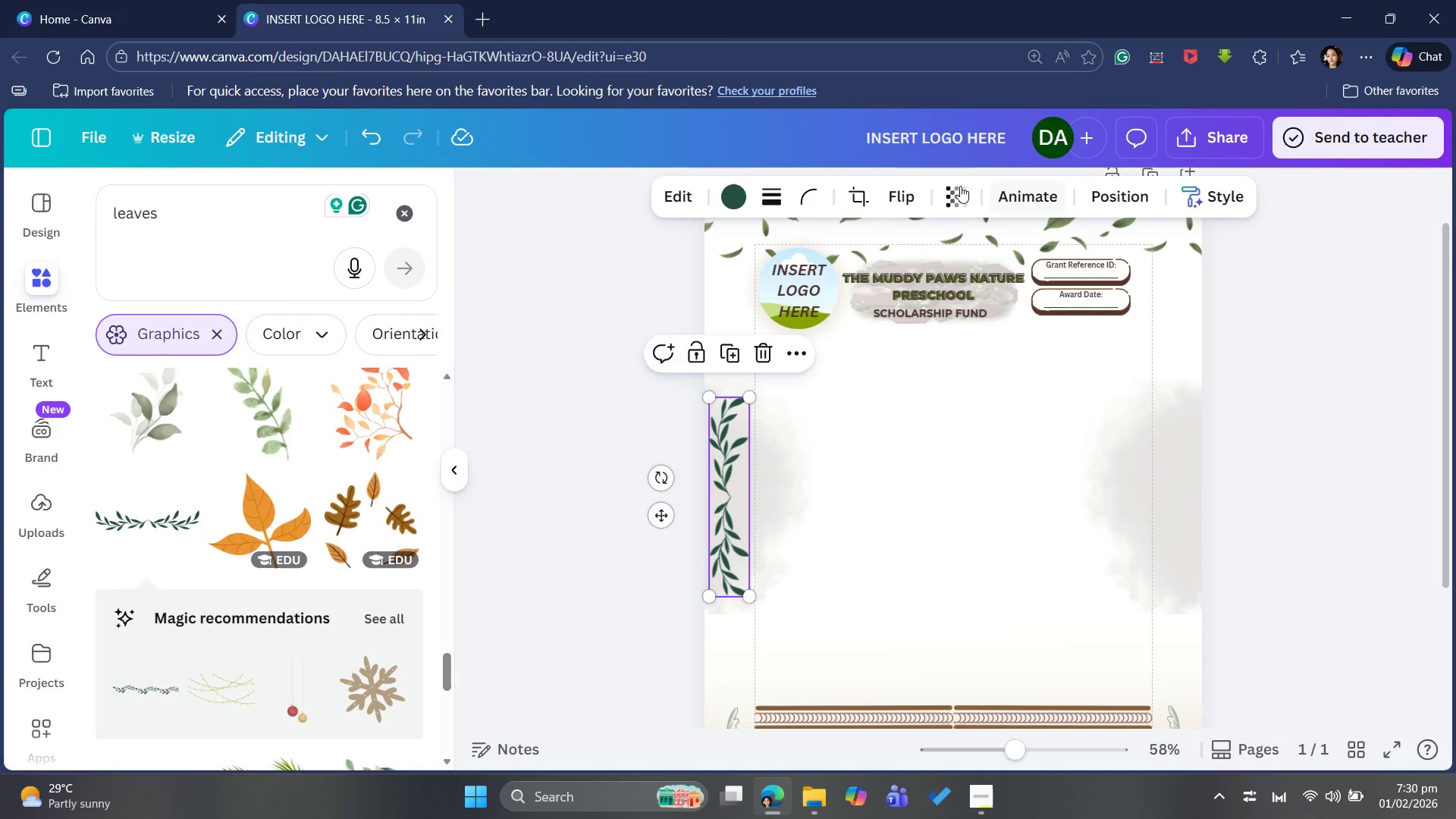 
left_click([956, 190])
 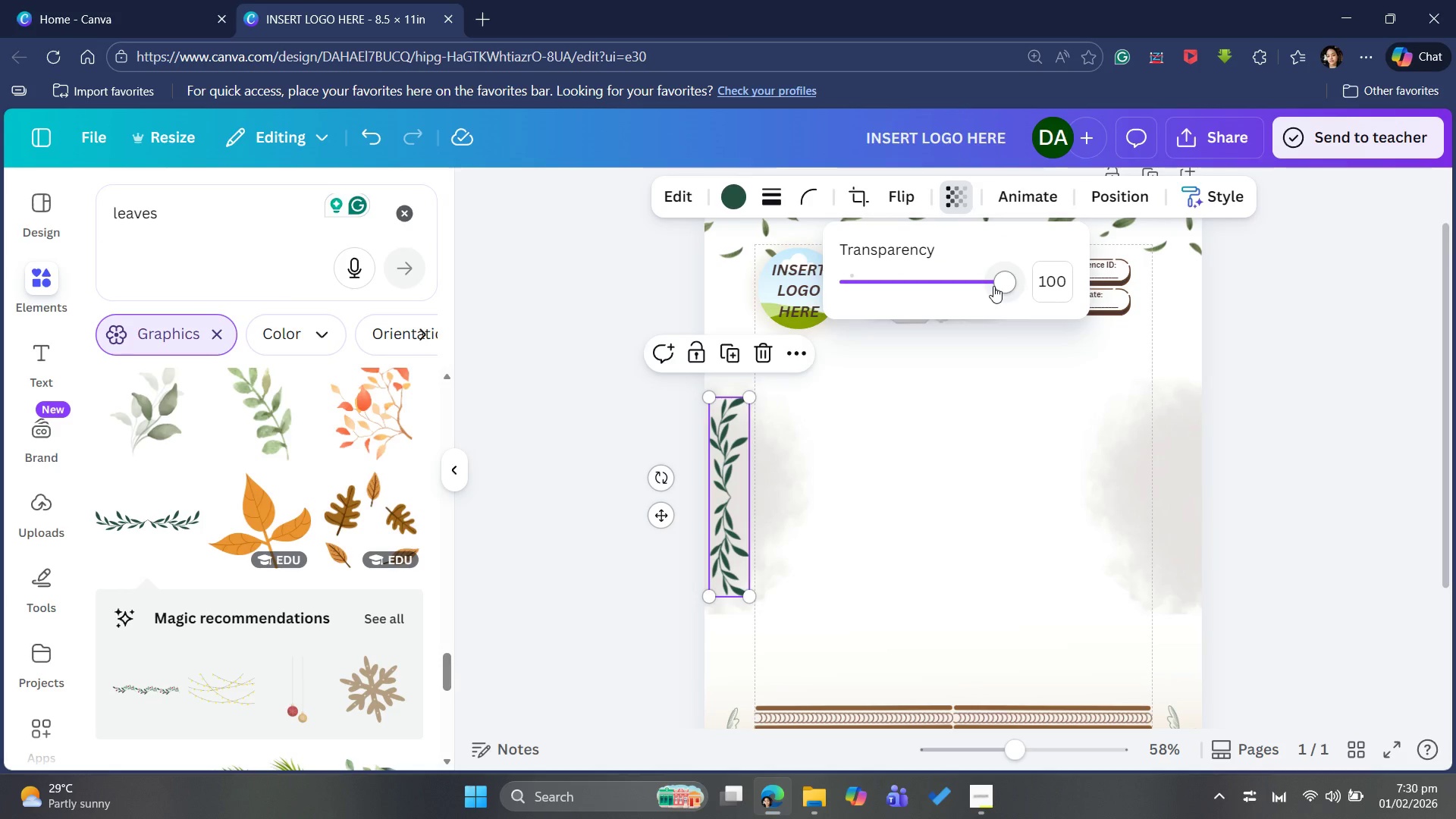 
left_click_drag(start_coordinate=[993, 286], to_coordinate=[895, 289])
 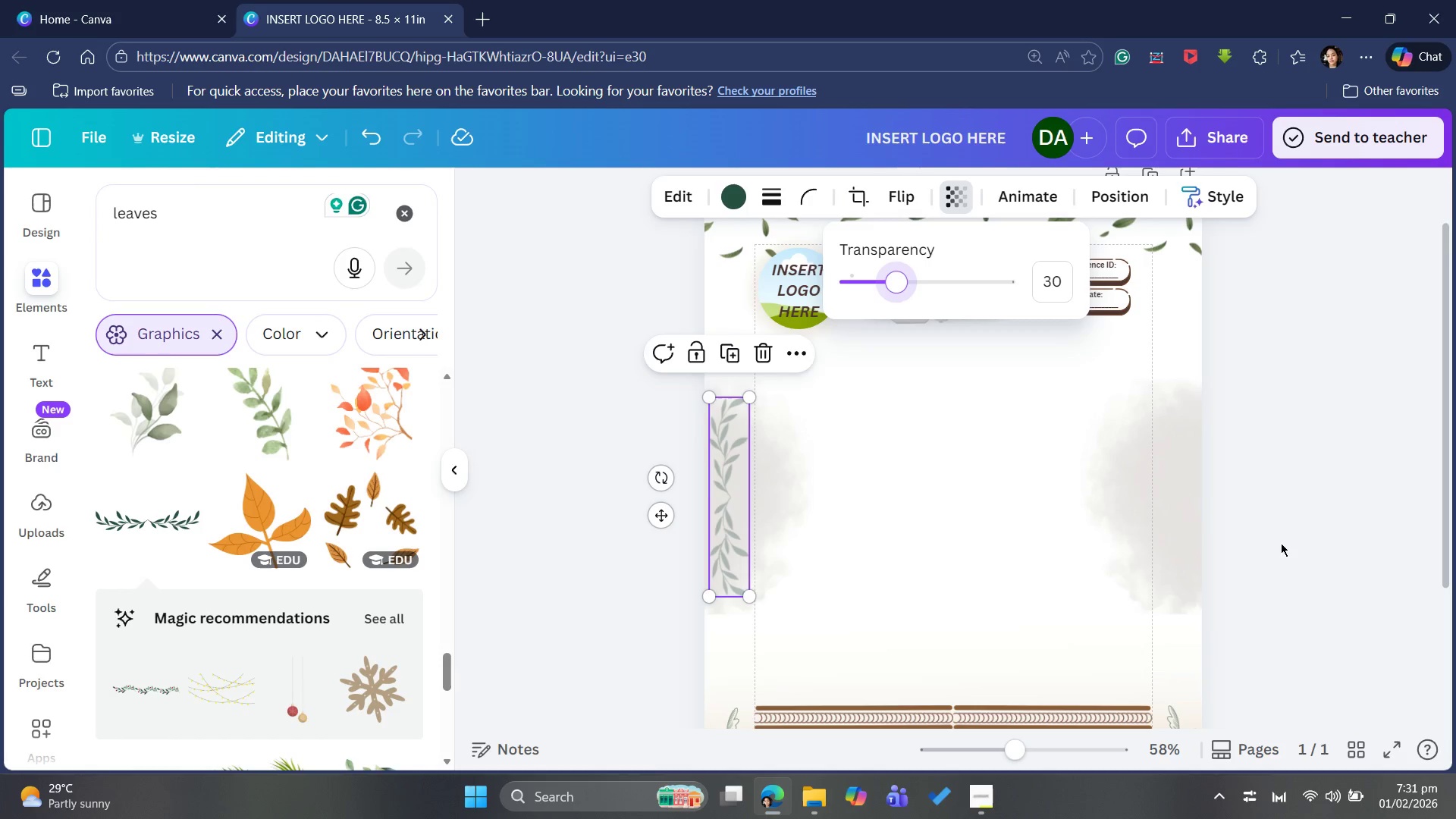 
key(Backspace)
 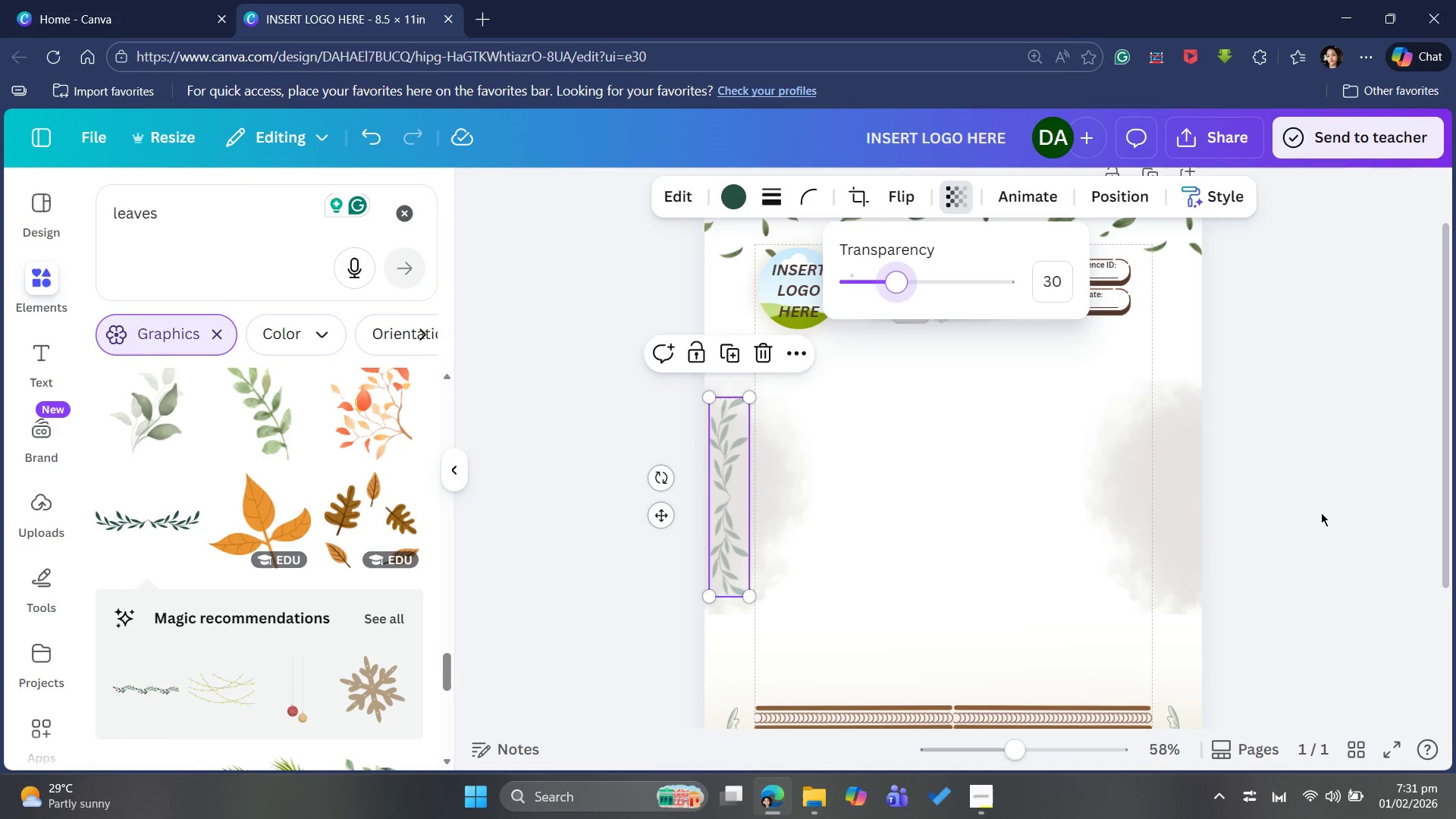 
key(Backspace)
 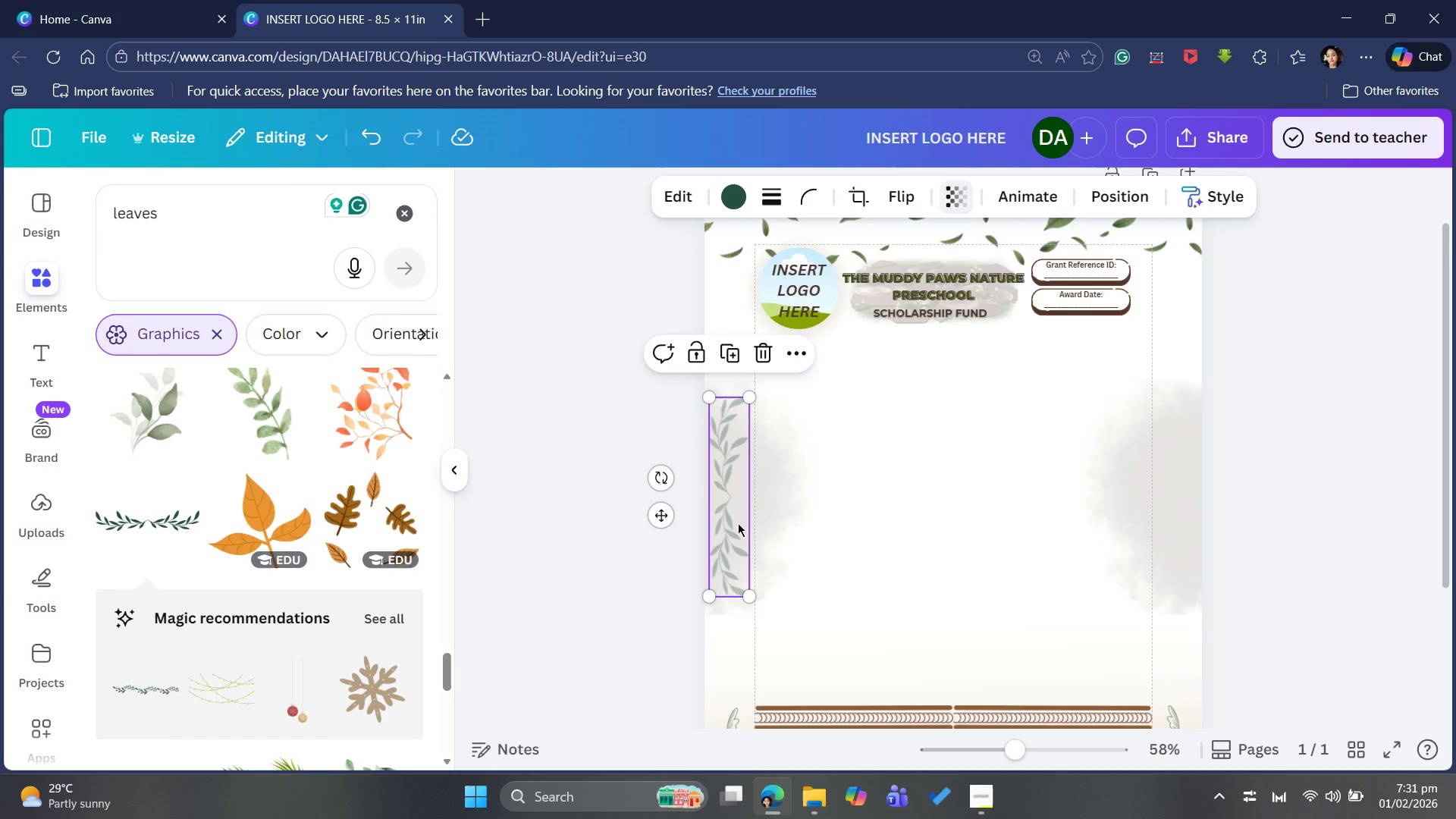 
key(Backspace)
 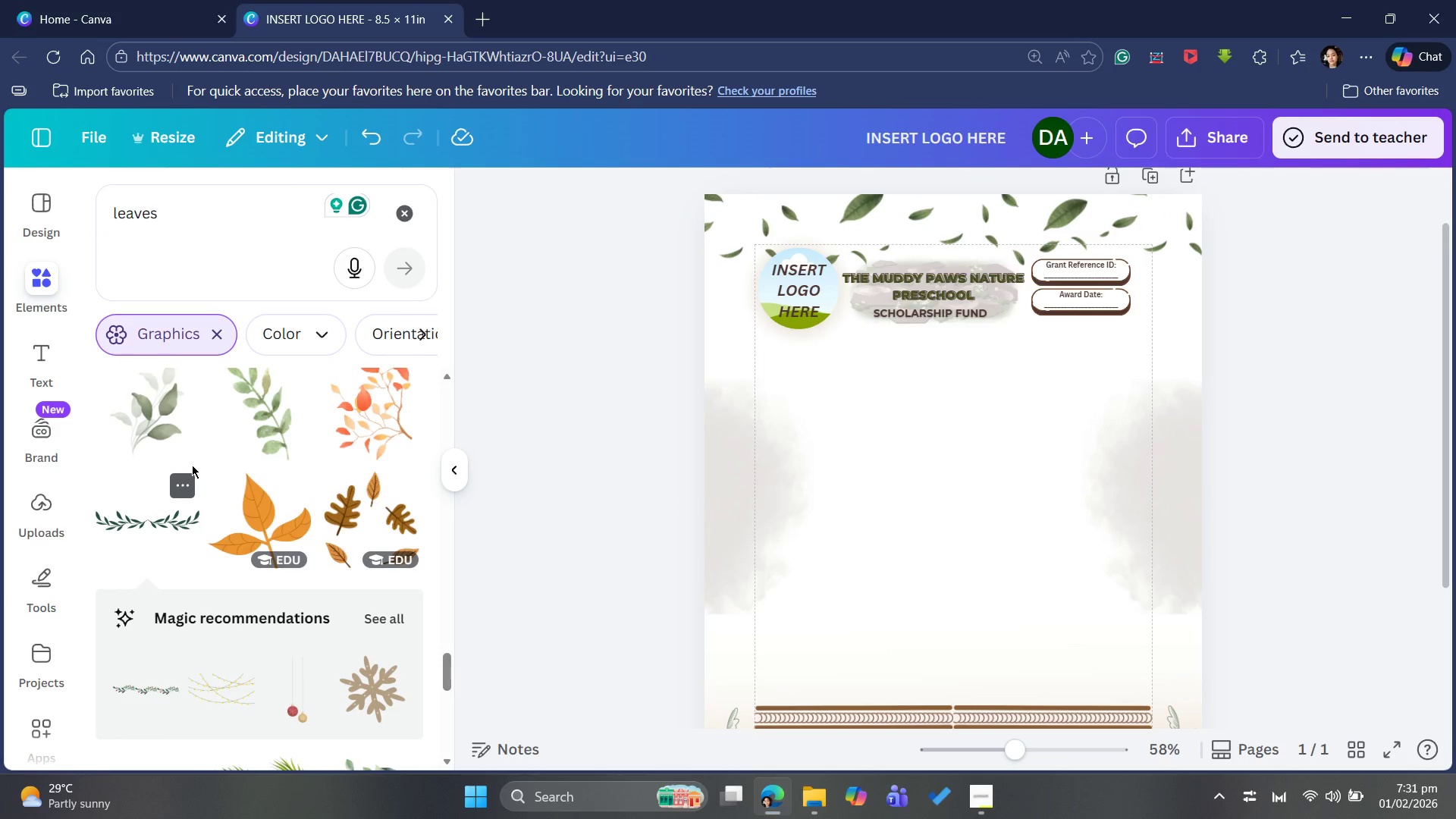 
scroll: coordinate [276, 511], scroll_direction: down, amount: 2.0
 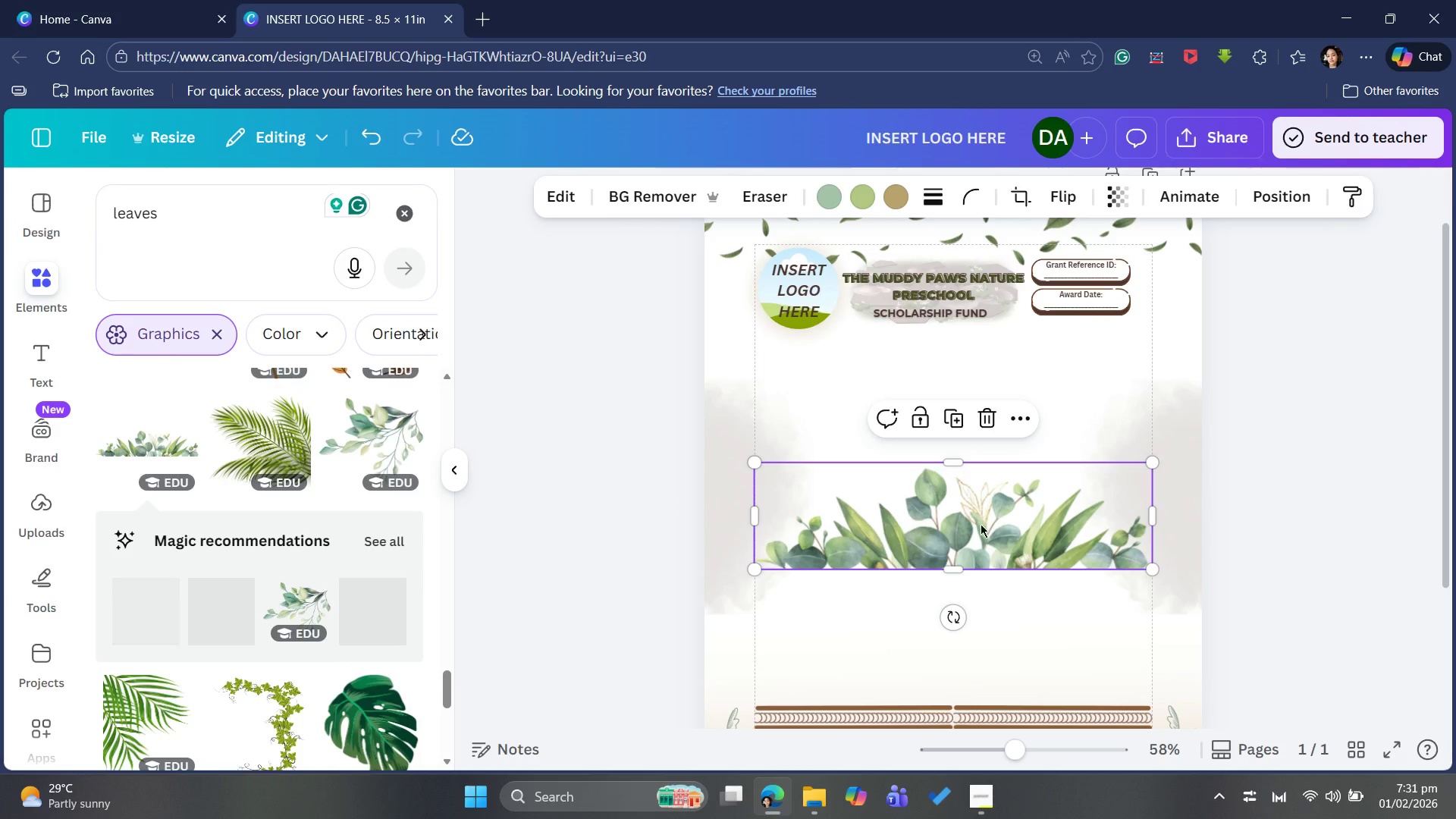 
left_click_drag(start_coordinate=[989, 527], to_coordinate=[950, 478])
 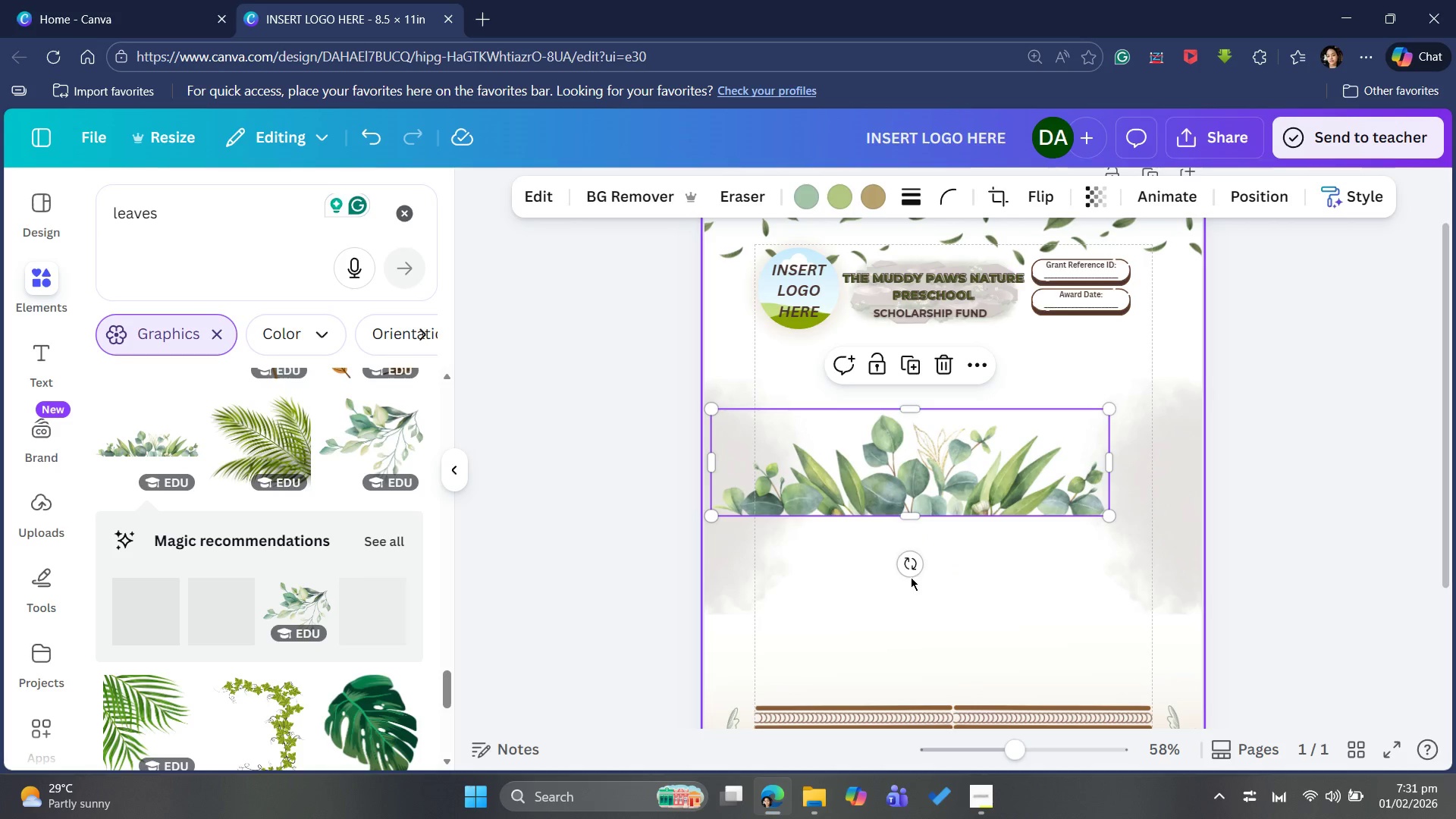 
left_click_drag(start_coordinate=[915, 570], to_coordinate=[727, 465])
 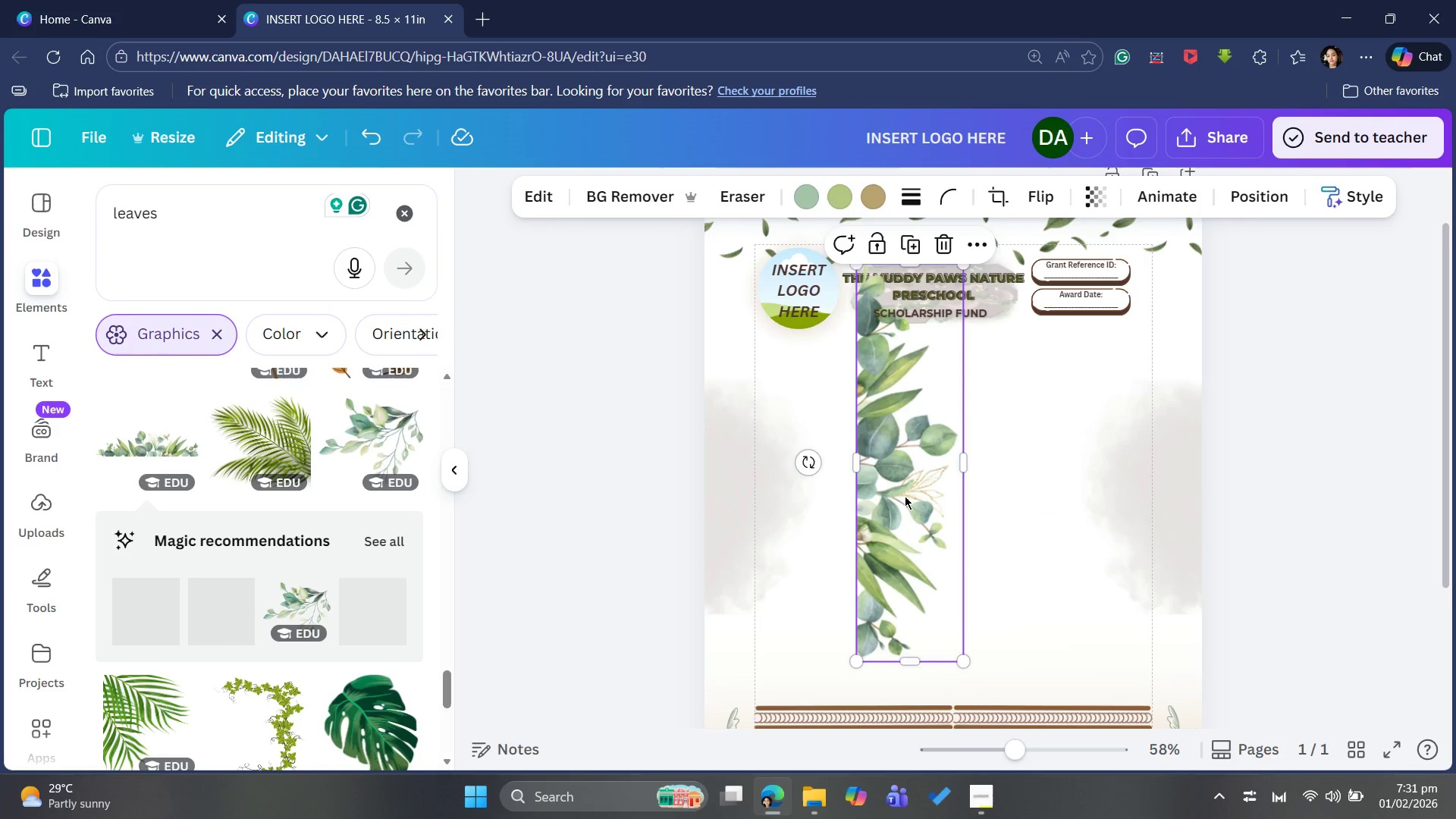 
left_click_drag(start_coordinate=[905, 496], to_coordinate=[752, 509])
 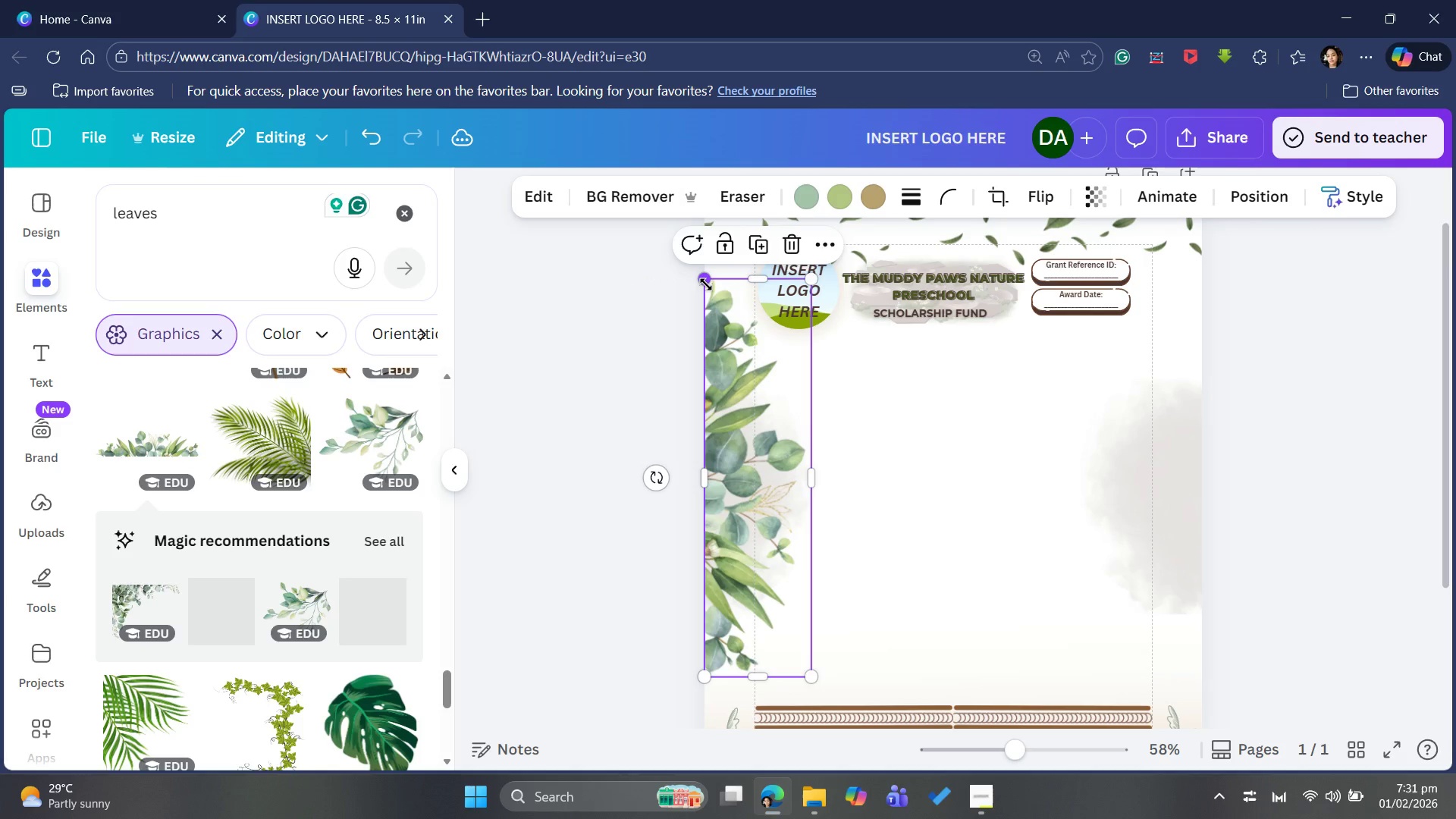 
left_click_drag(start_coordinate=[706, 284], to_coordinate=[775, 373])
 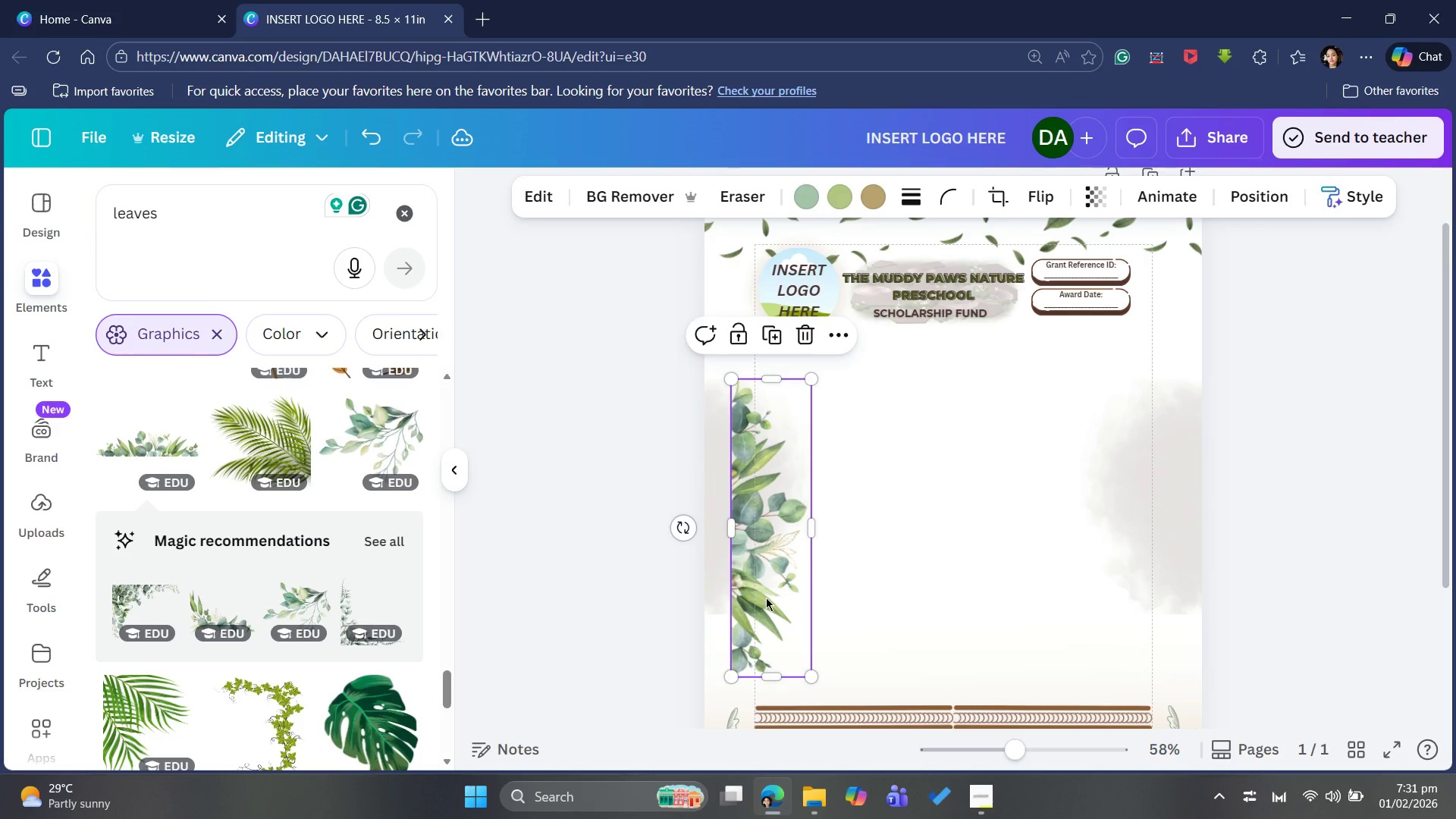 
left_click_drag(start_coordinate=[766, 600], to_coordinate=[735, 562])
 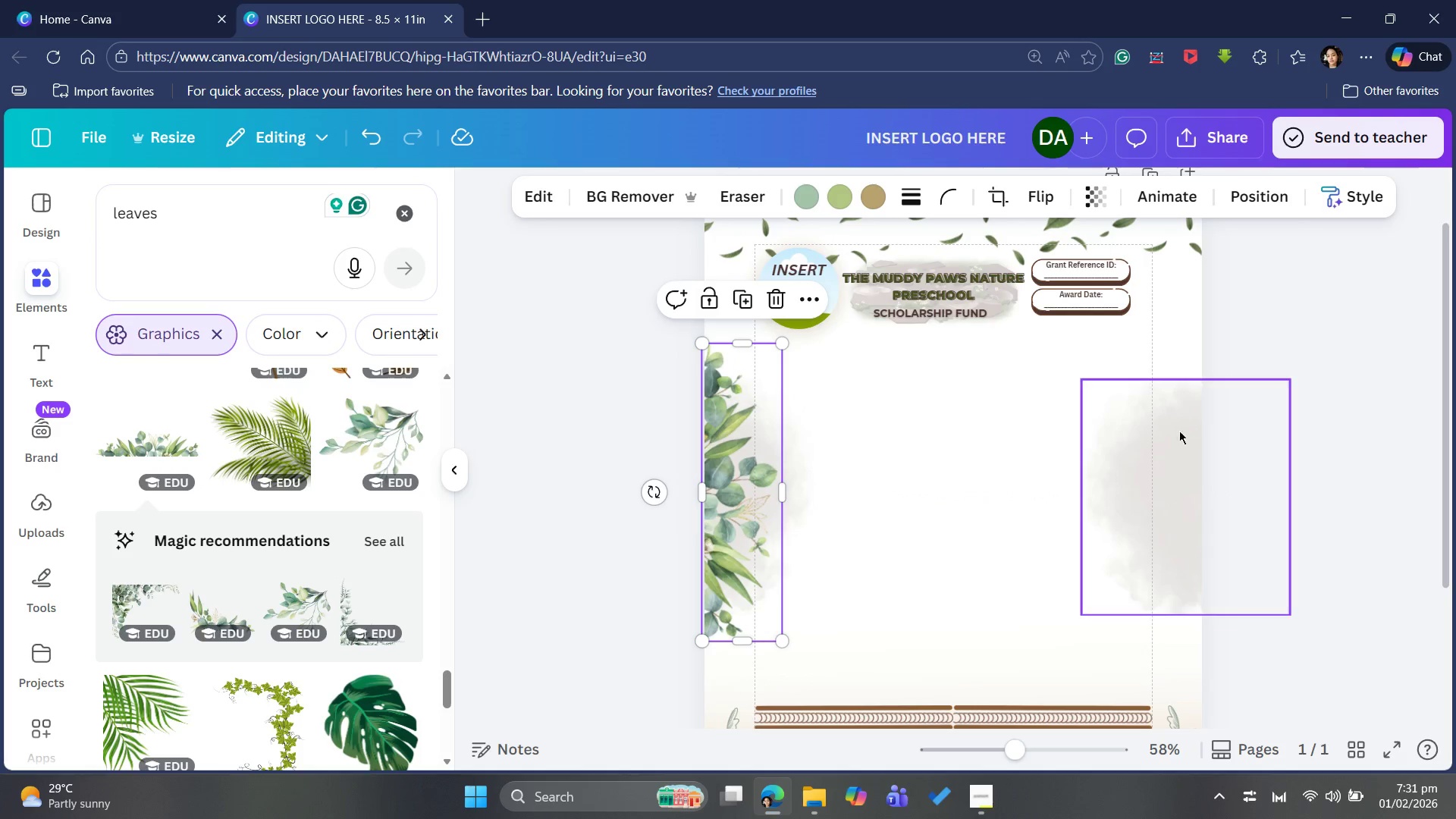 
left_click([1309, 419])
 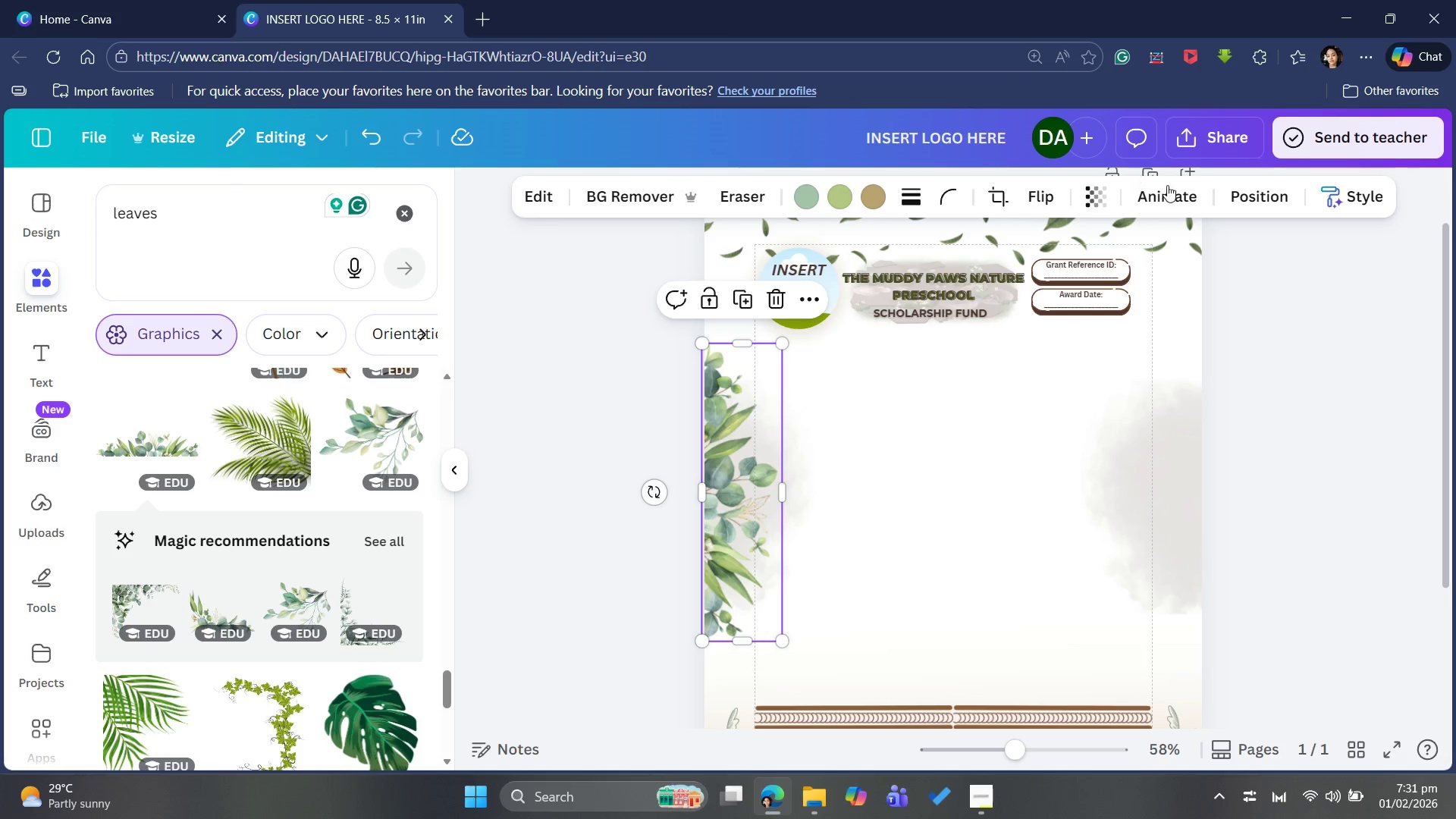 
mouse_move([833, 196])
 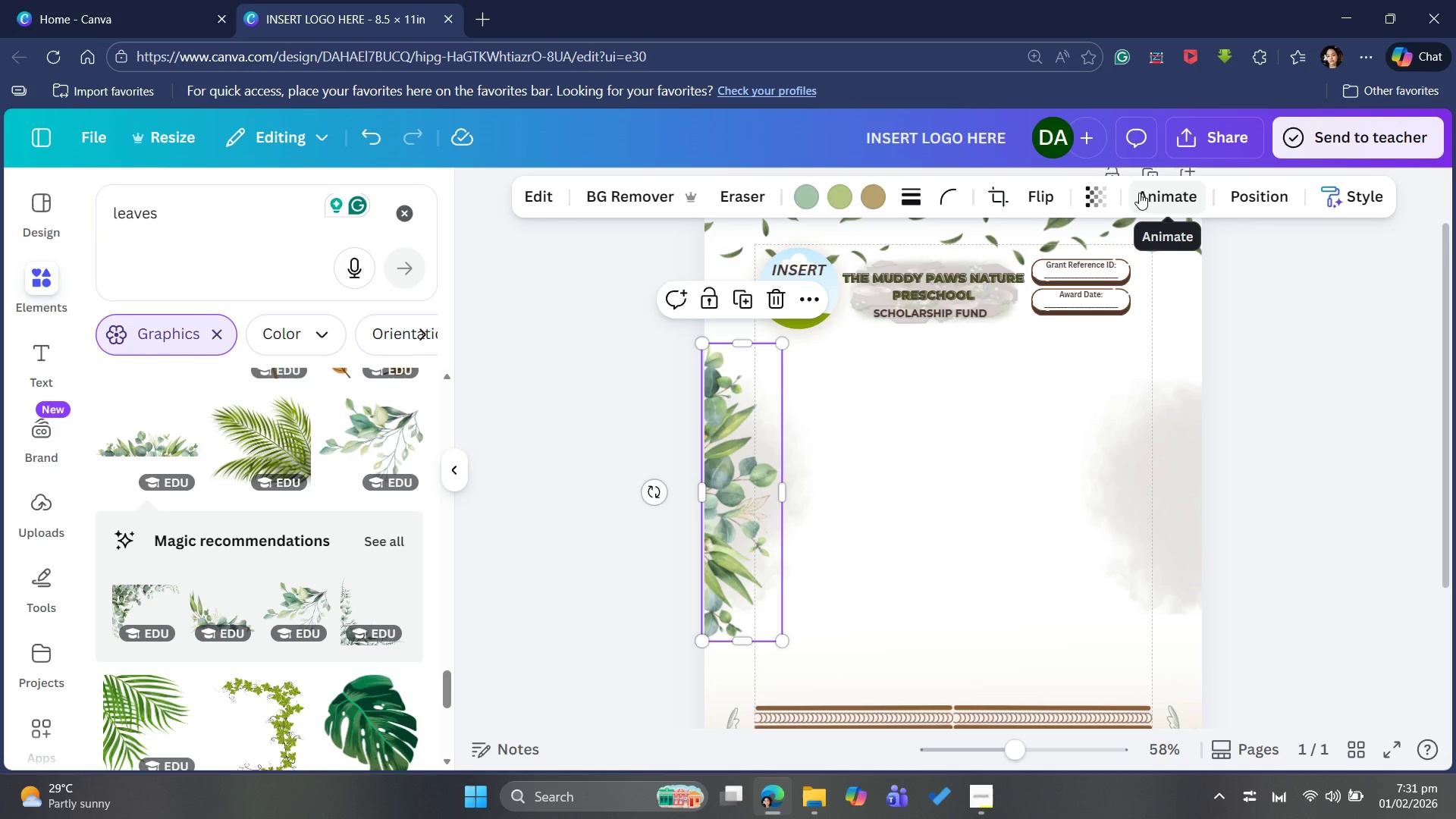 
left_click([1084, 200])
 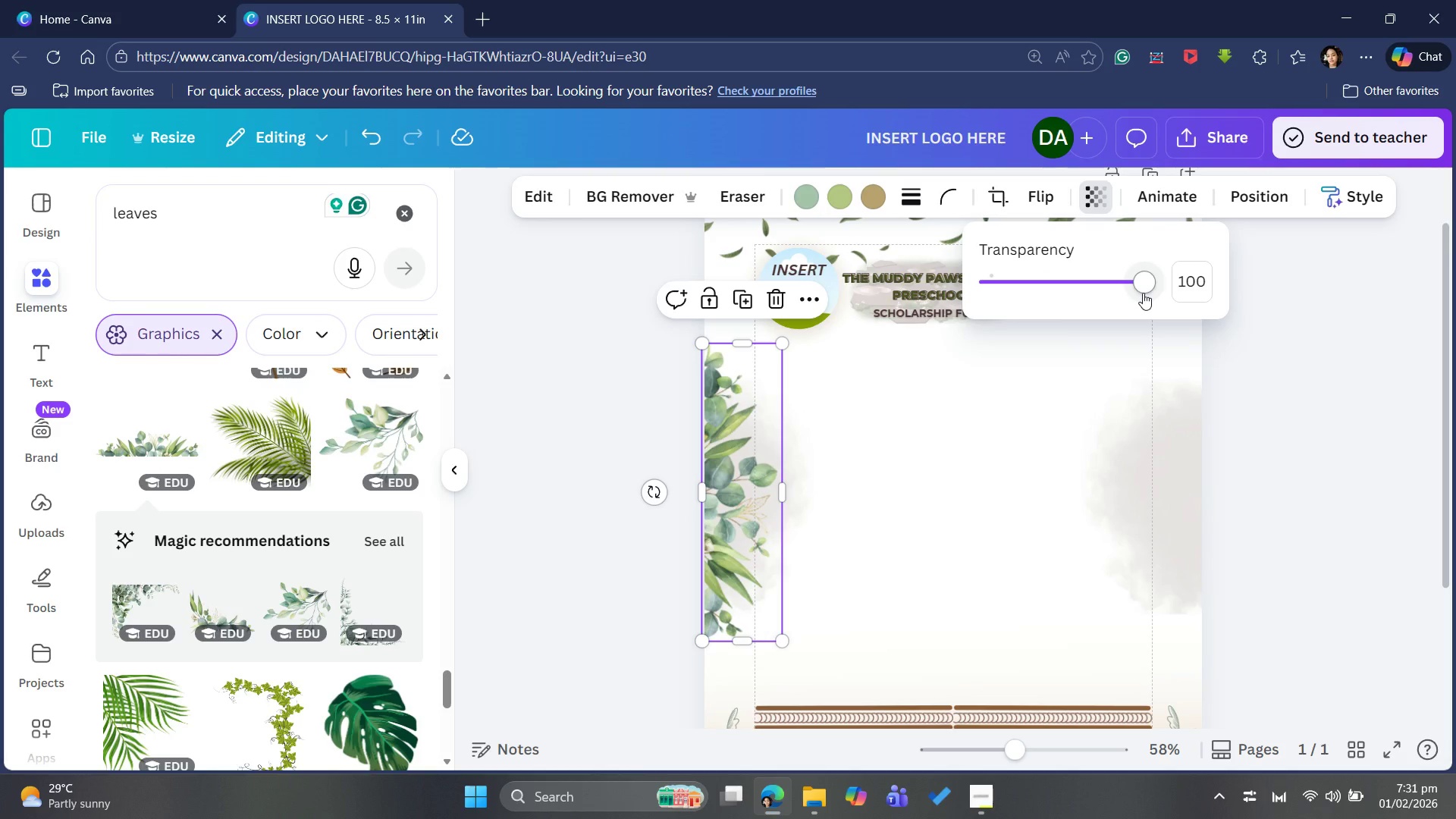 
left_click_drag(start_coordinate=[1141, 290], to_coordinate=[1060, 279])
 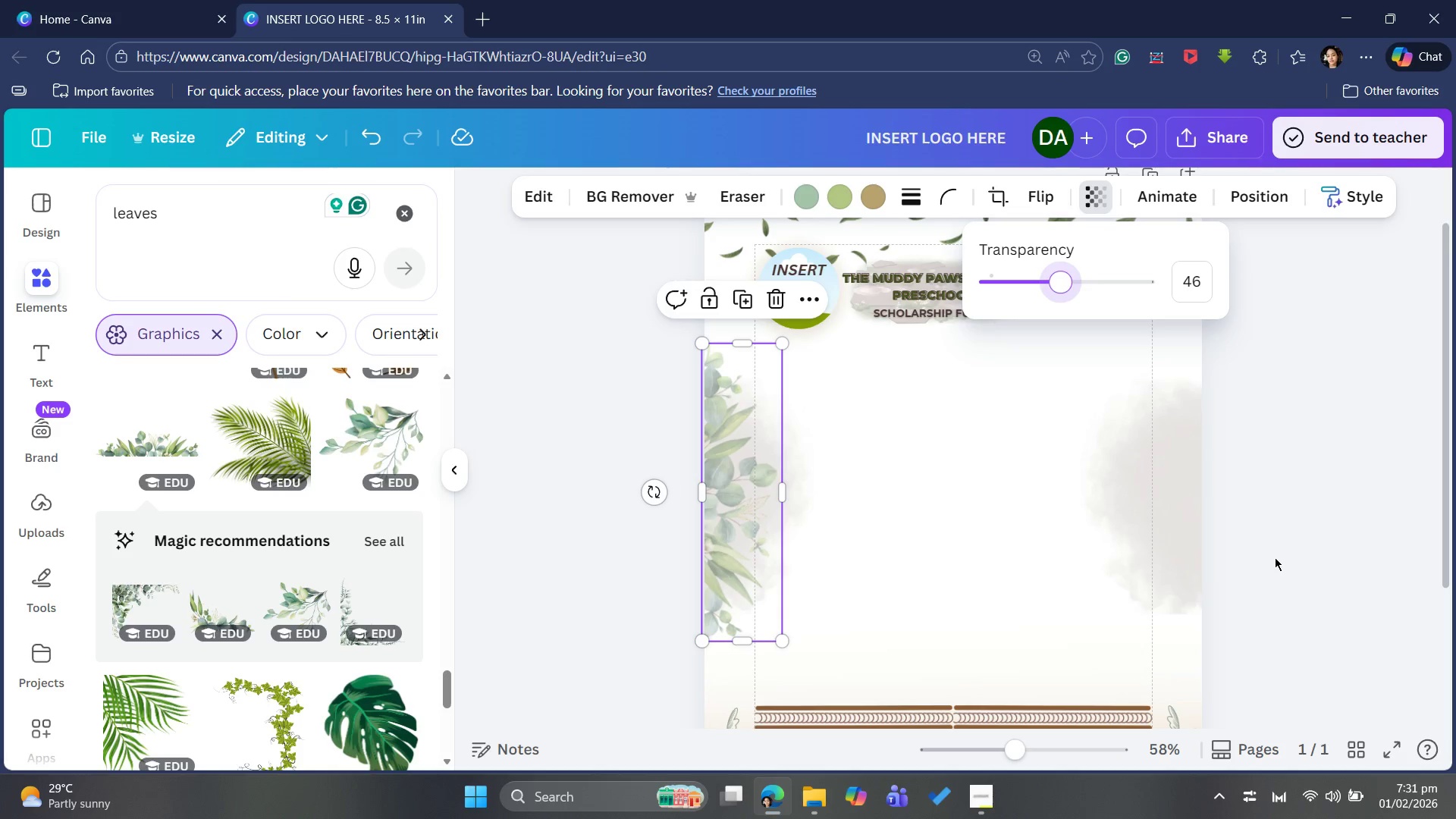 
left_click([1275, 557])
 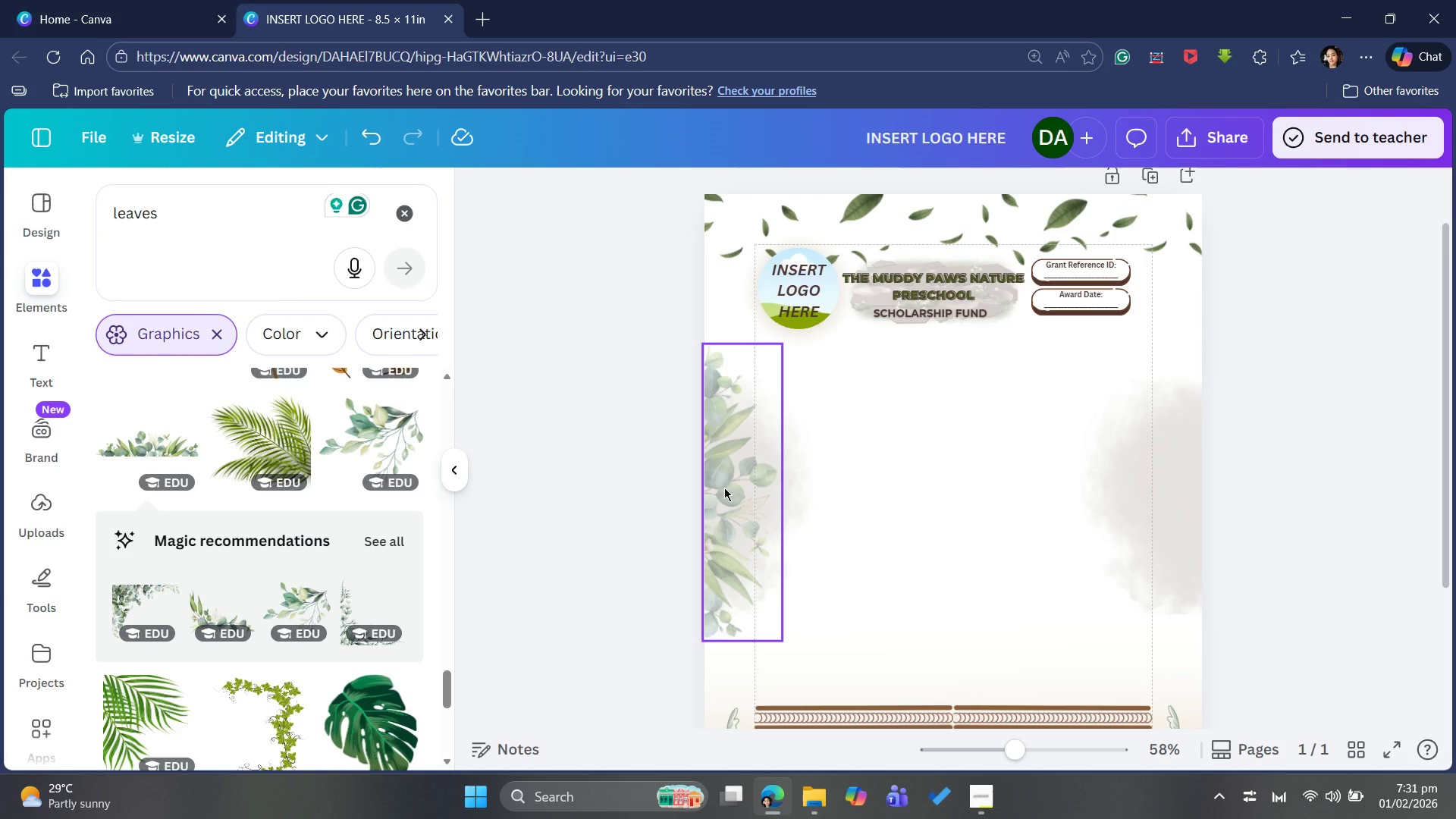 
key(Control+C)
 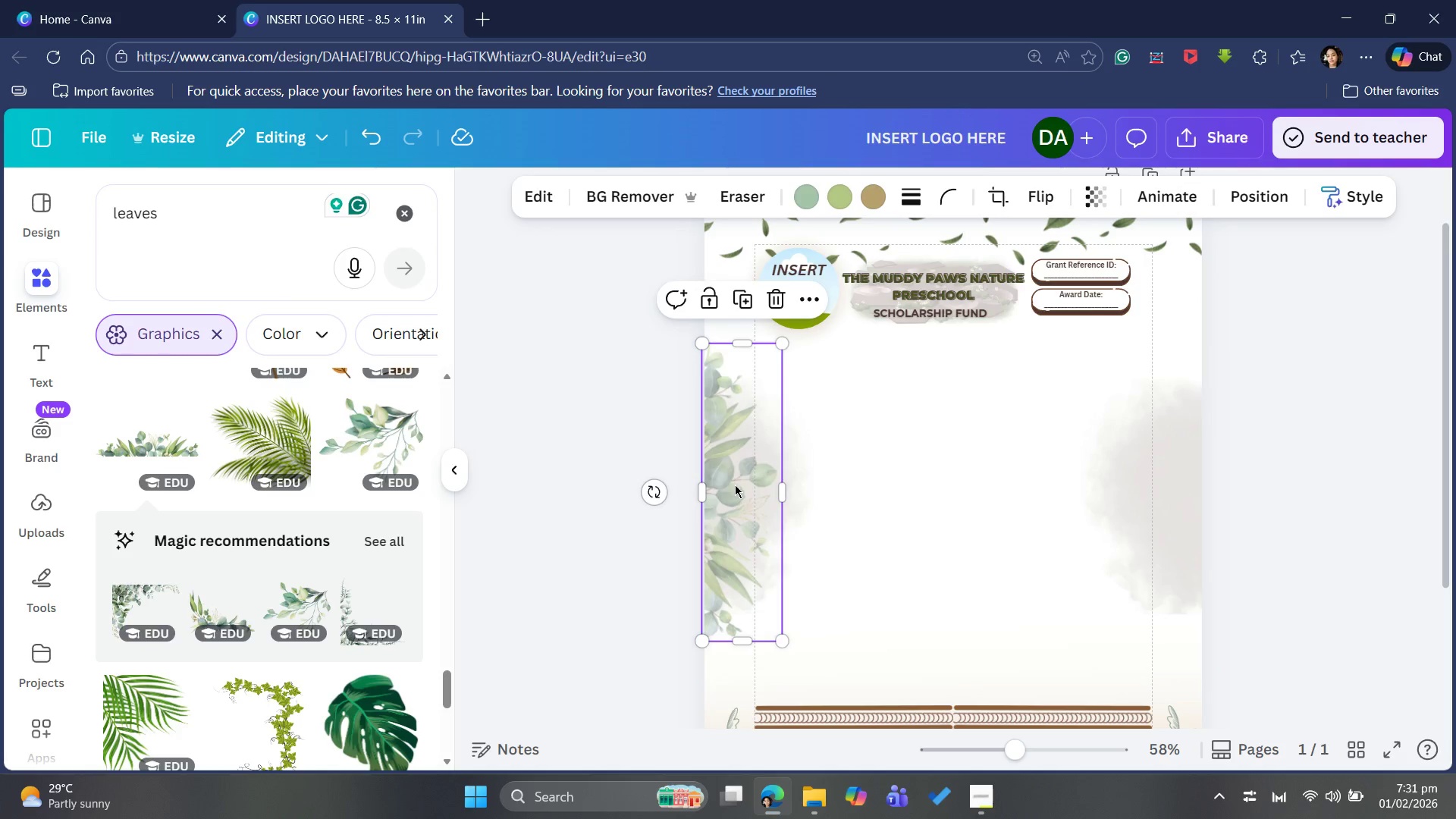 
key(Control+V)
 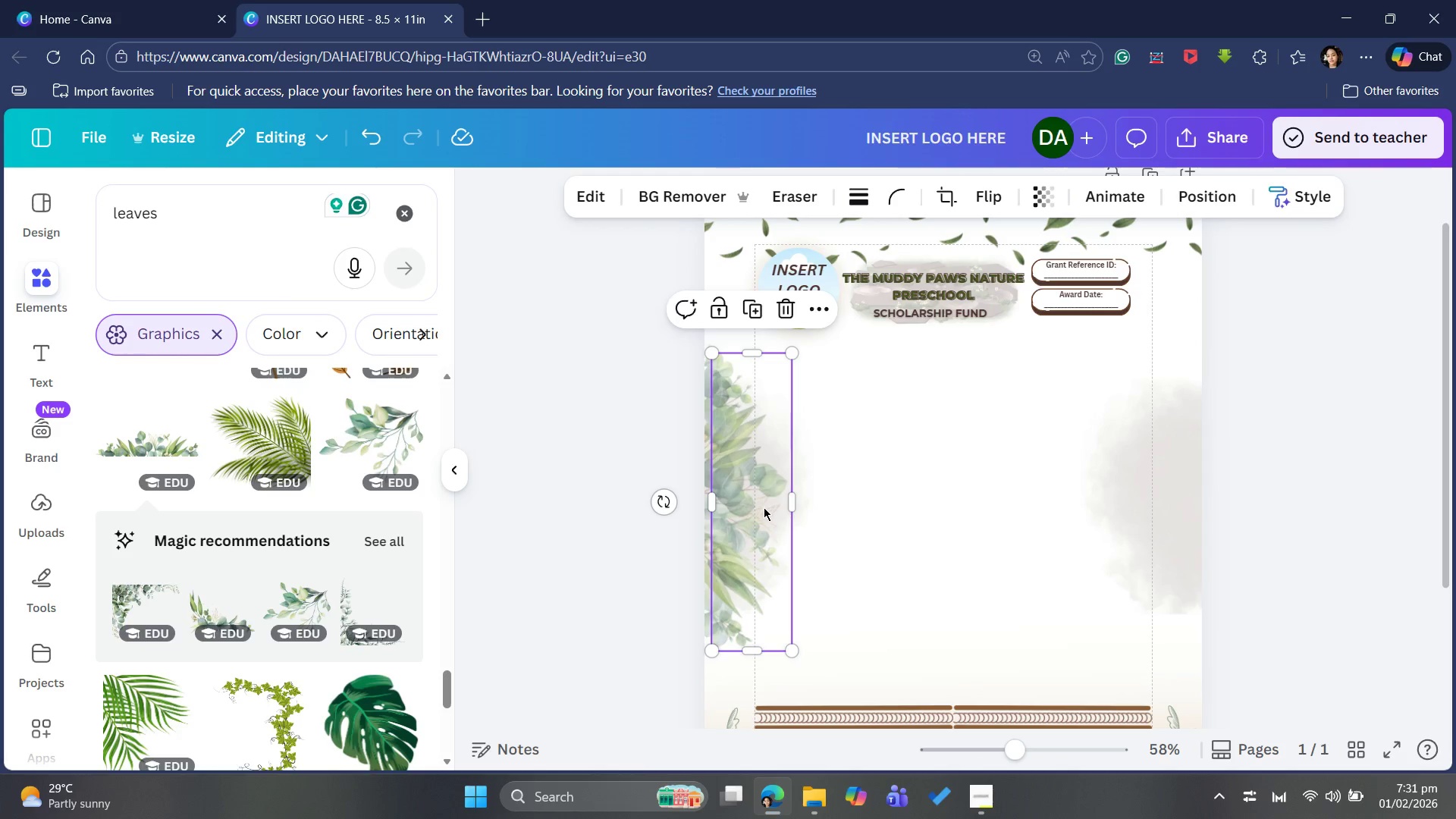 
left_click_drag(start_coordinate=[764, 507], to_coordinate=[1104, 523])
 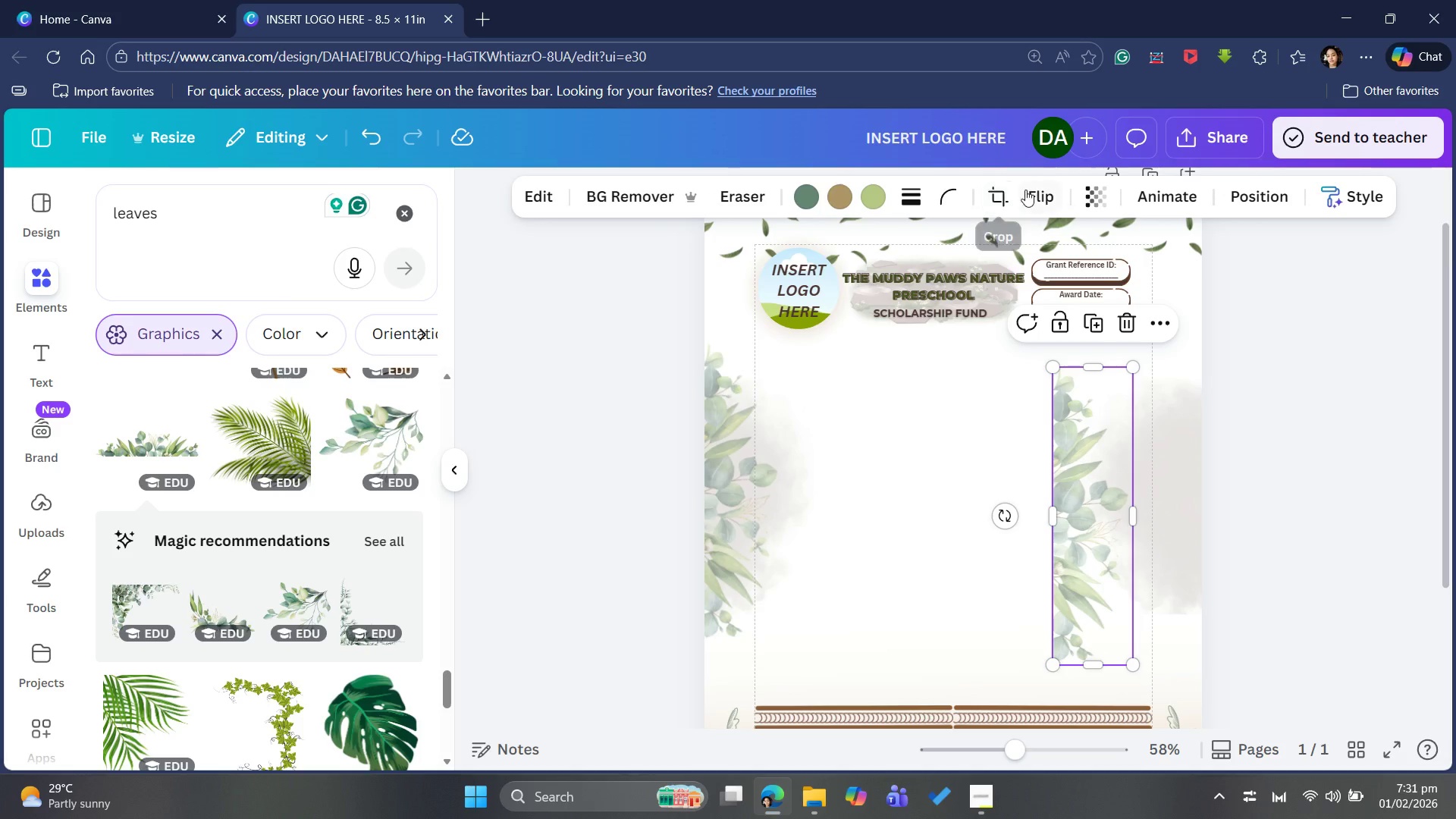 
left_click([1030, 192])
 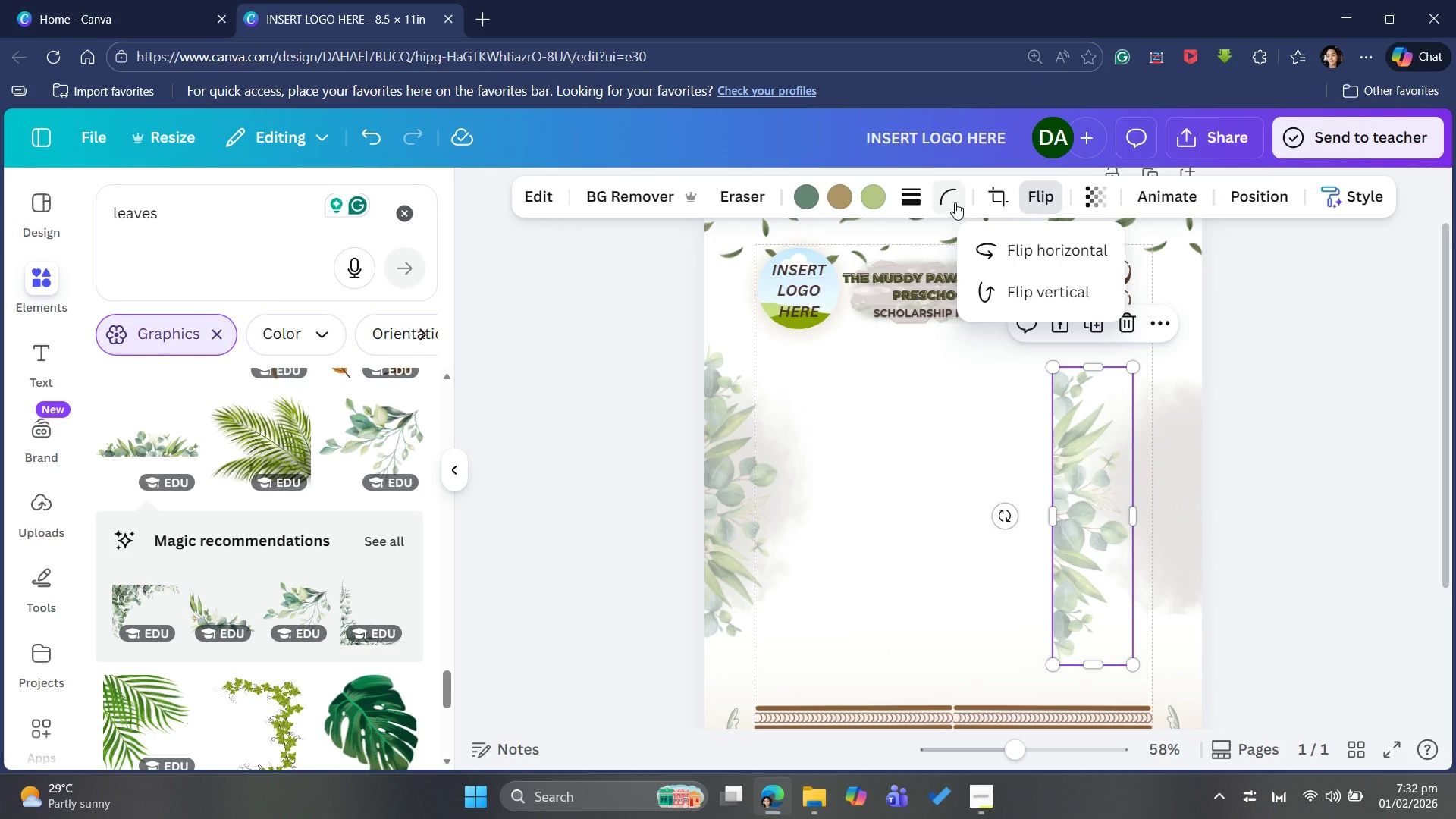 
left_click([1024, 243])
 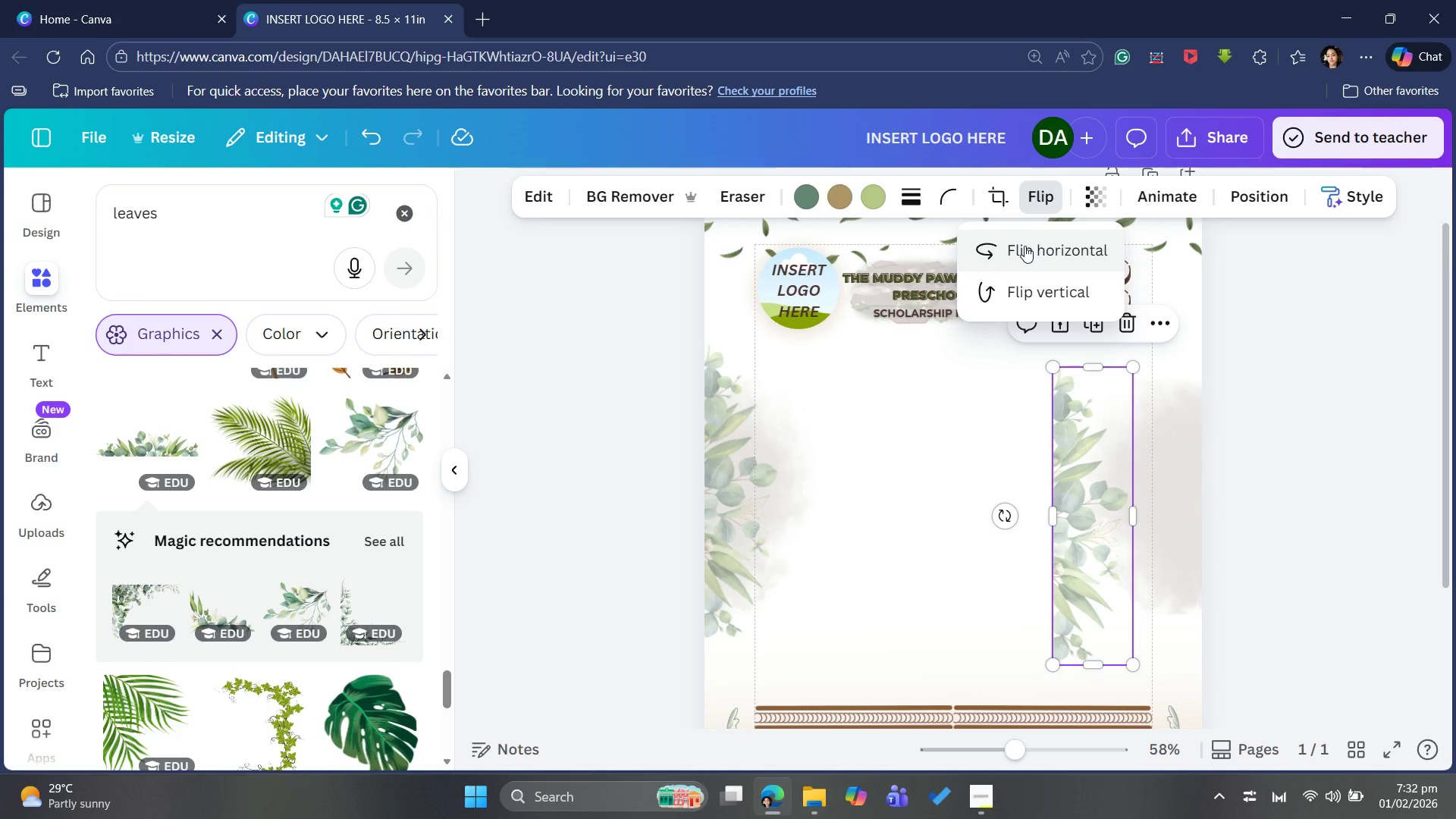 
left_click([1025, 246])
 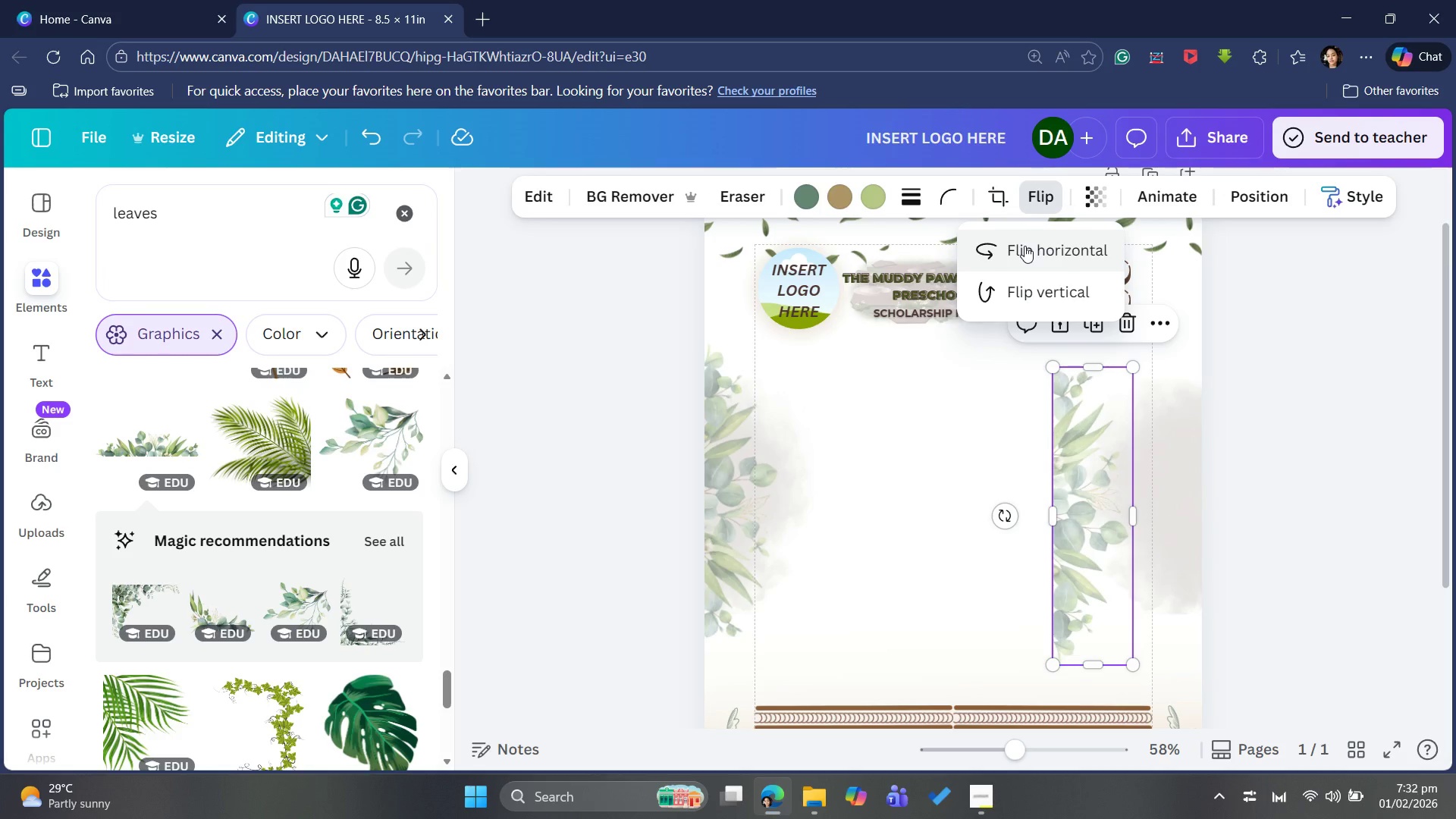 
left_click([1025, 246])
 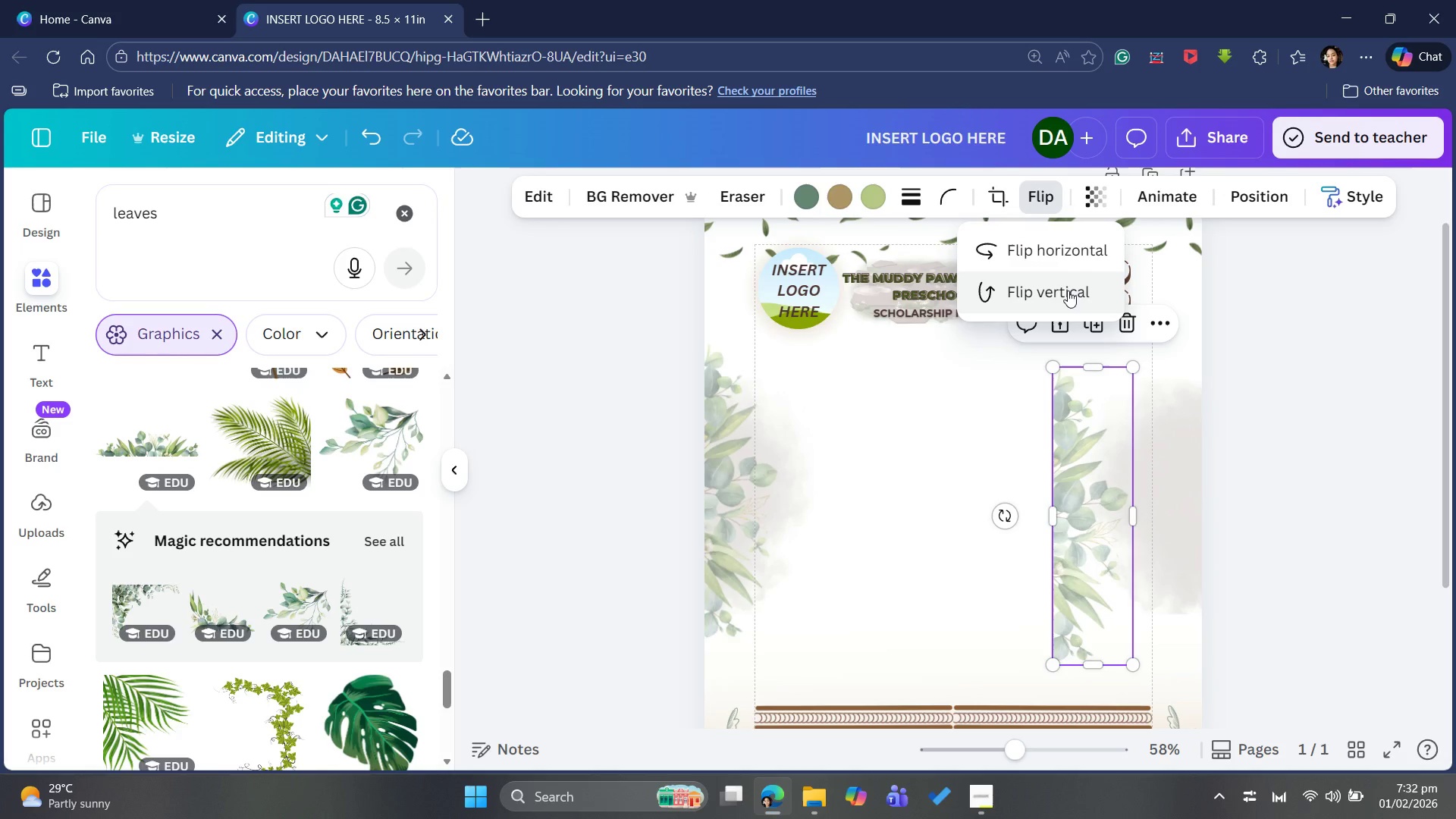 
left_click([1066, 288])
 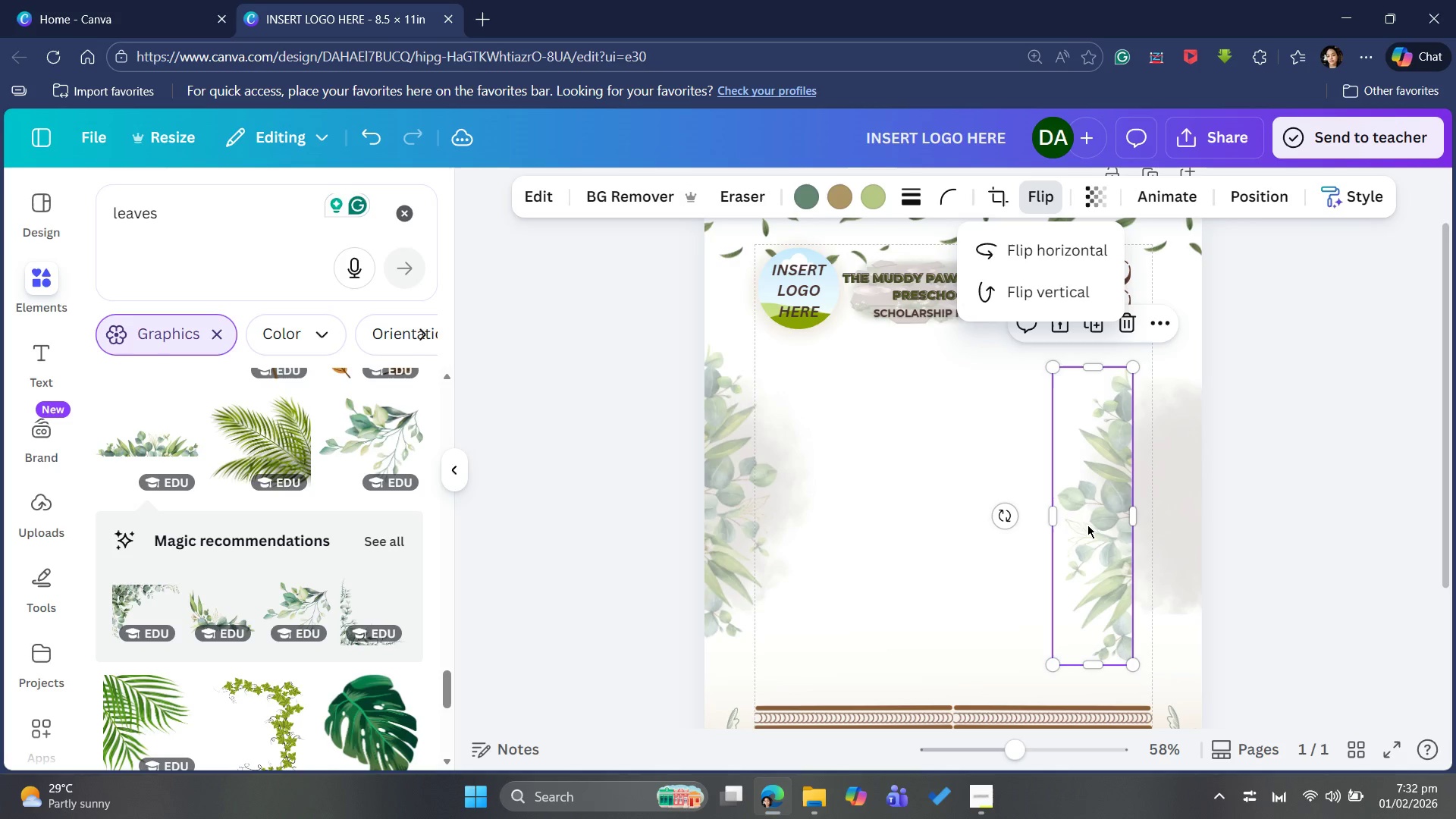 
left_click_drag(start_coordinate=[1091, 548], to_coordinate=[901, 745])
 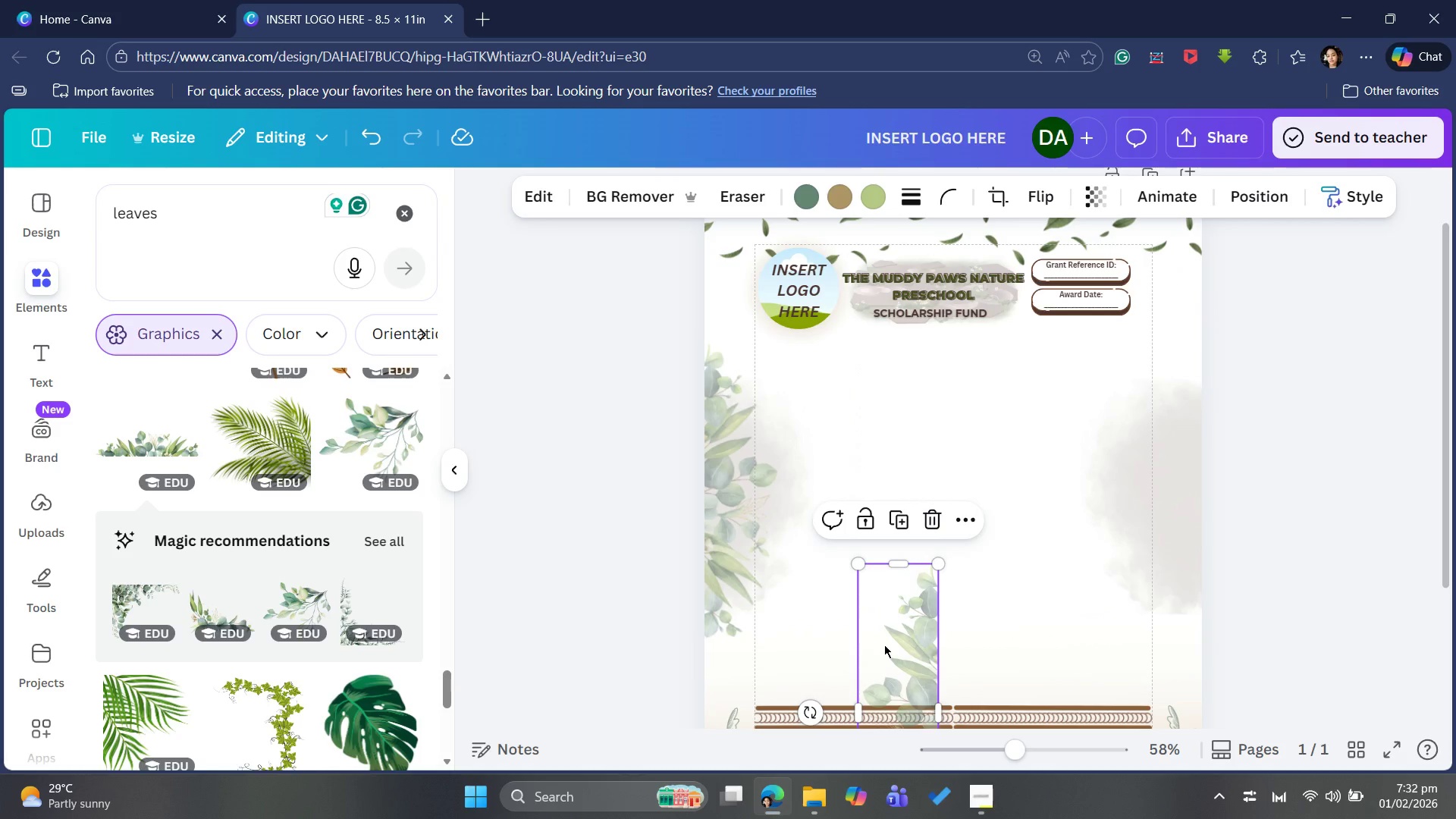 
left_click_drag(start_coordinate=[884, 646], to_coordinate=[1143, 431])
 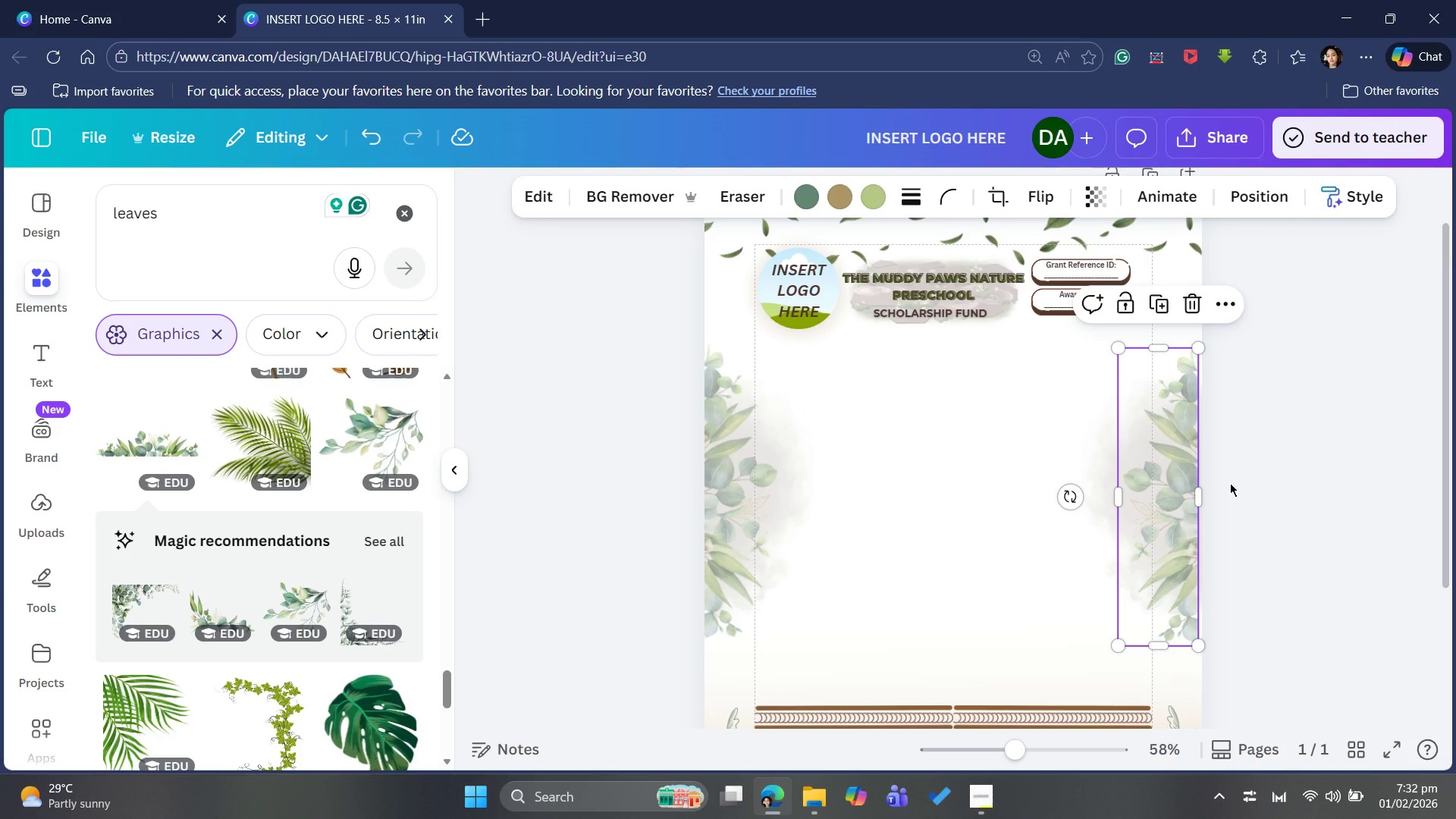 
left_click([1230, 484])
 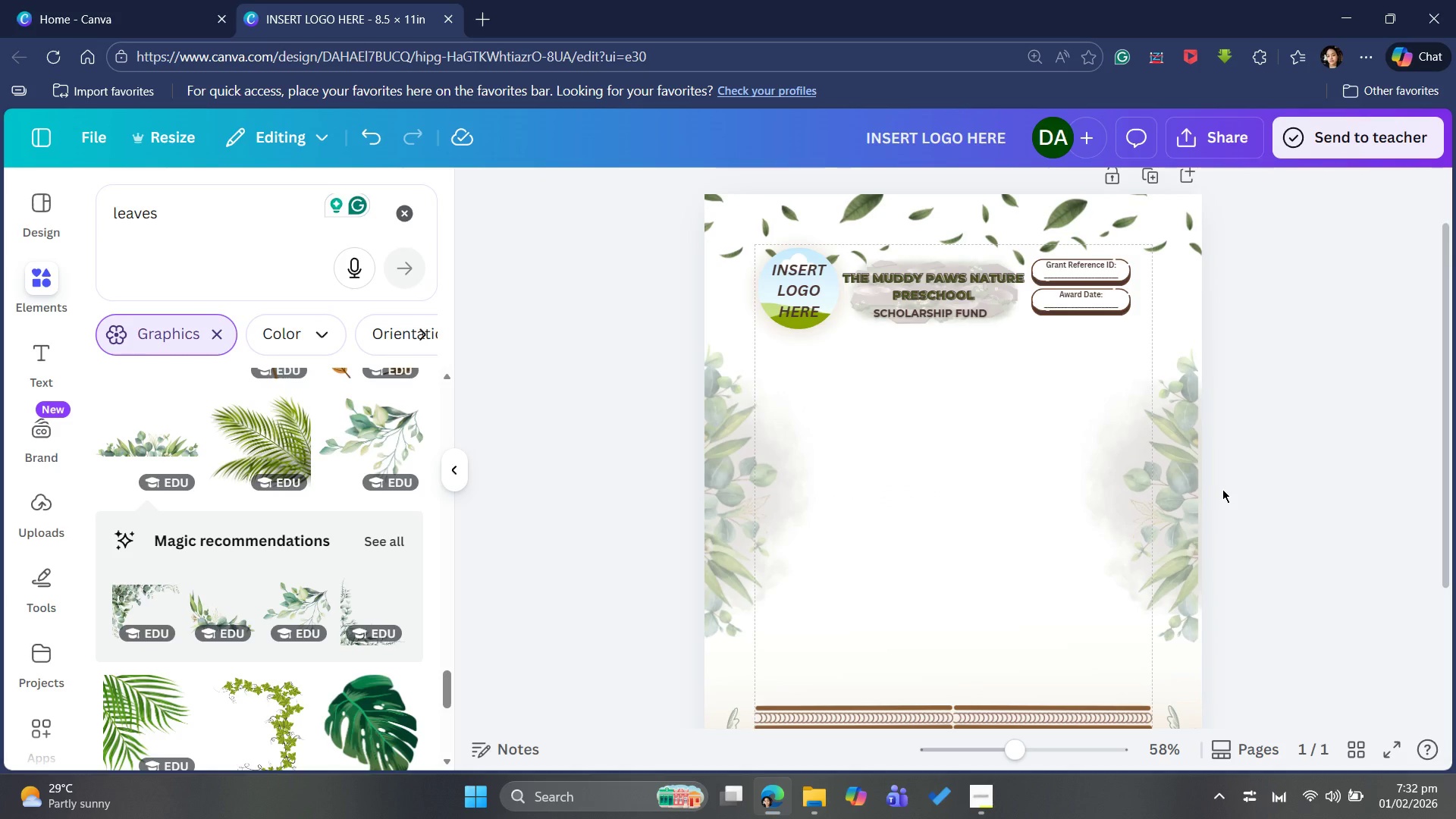 
wait(10.92)
 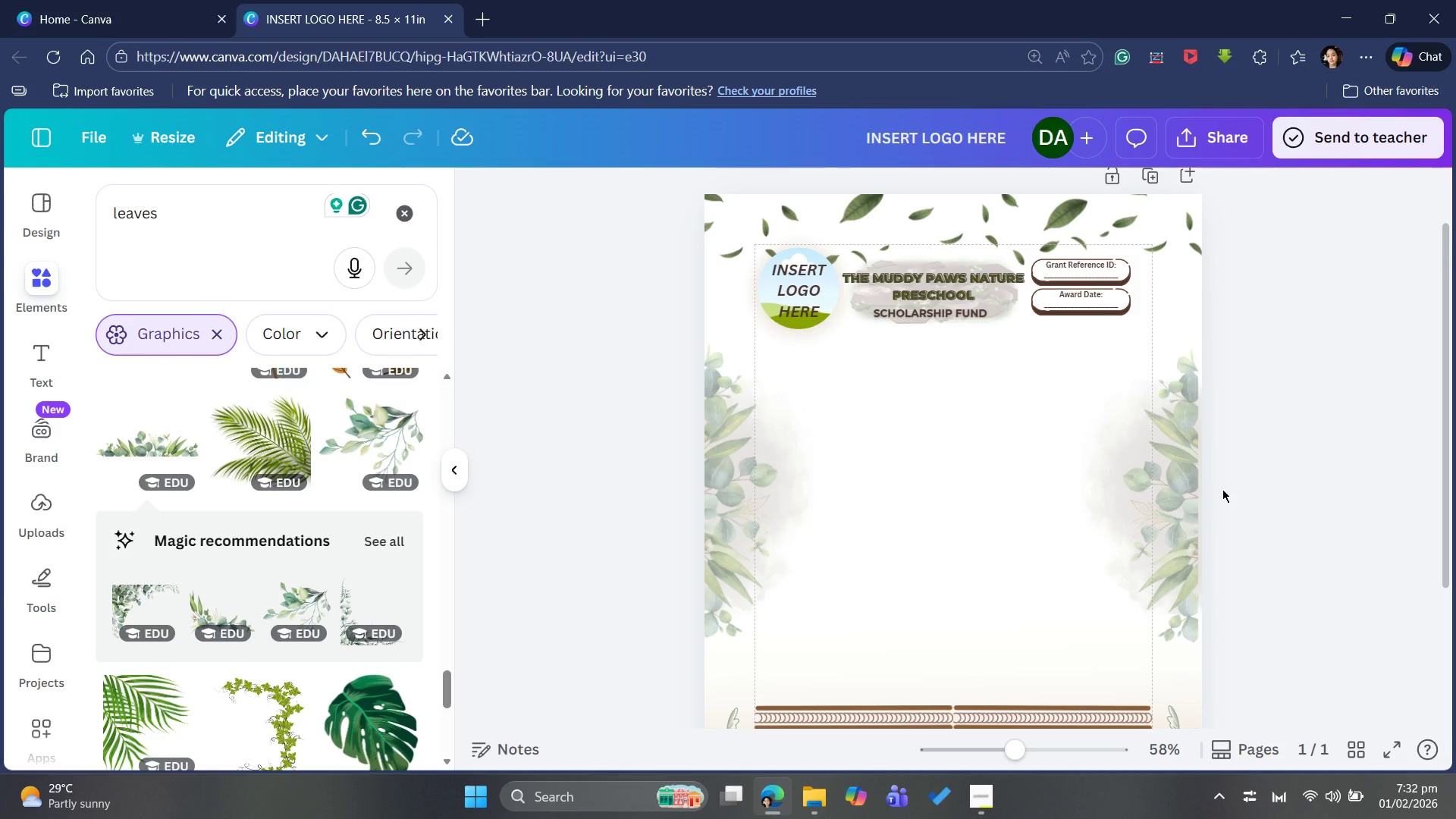 
left_click([990, 752])
 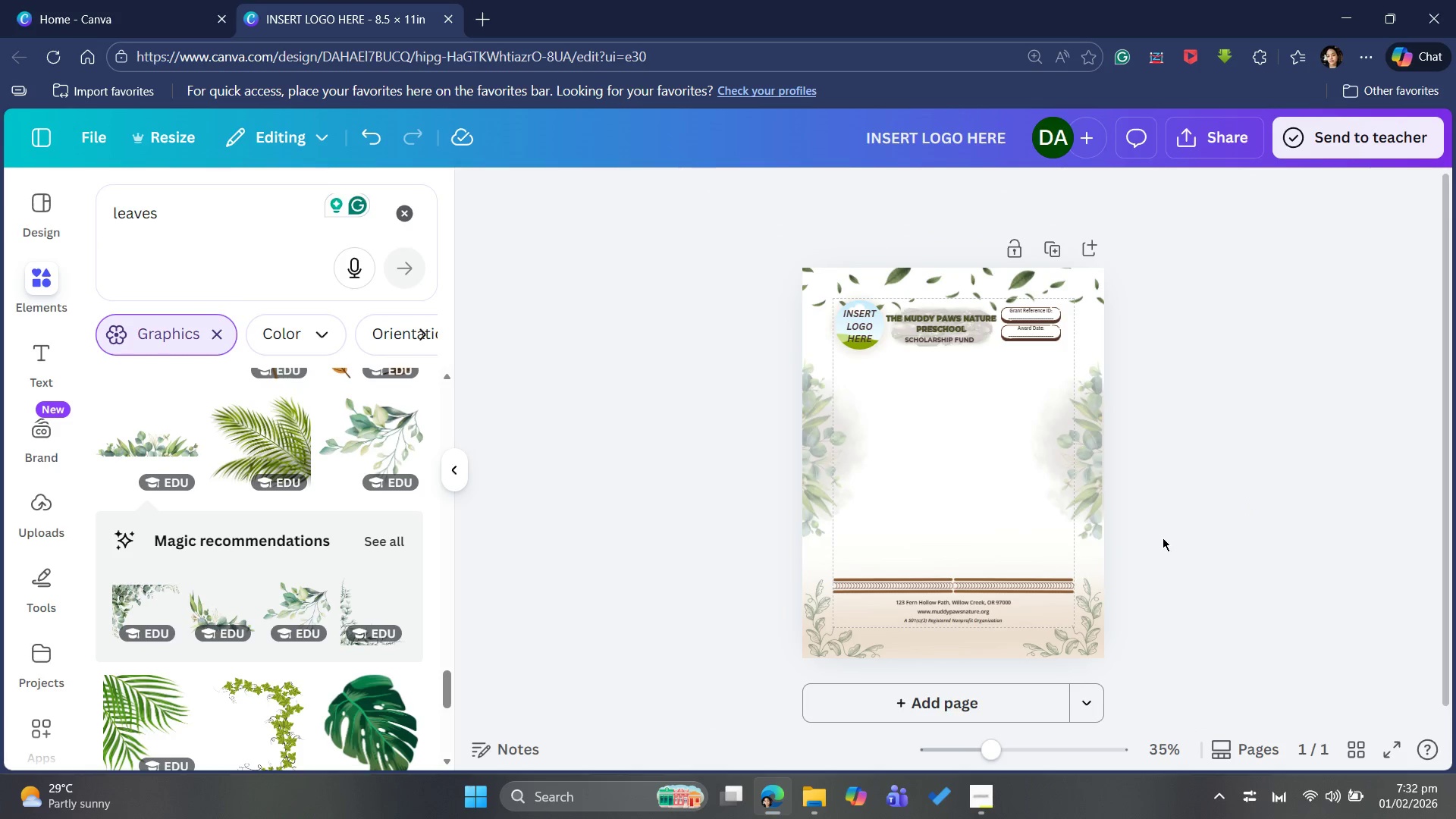 
wait(11.17)
 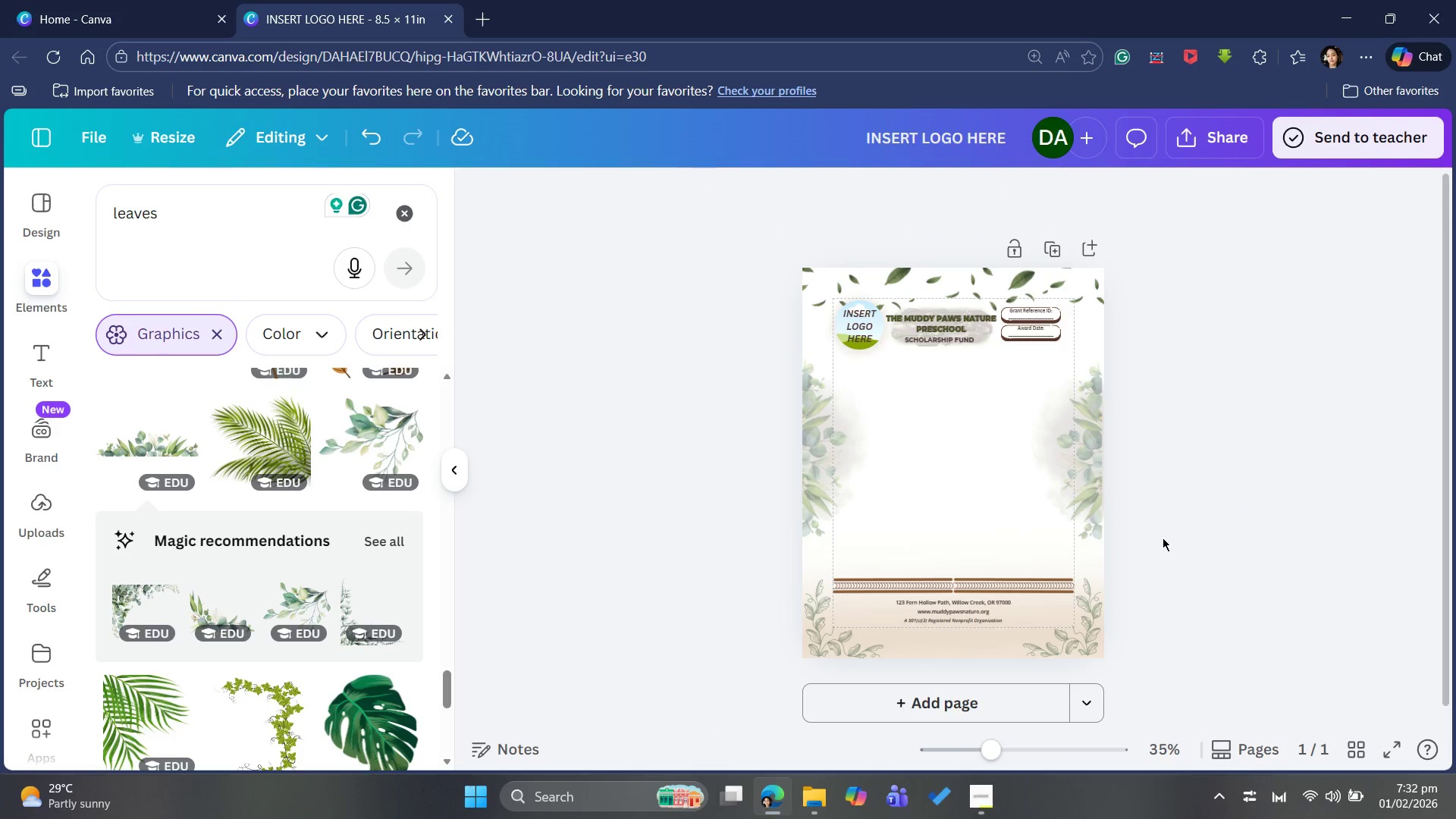 
left_click([814, 275])
 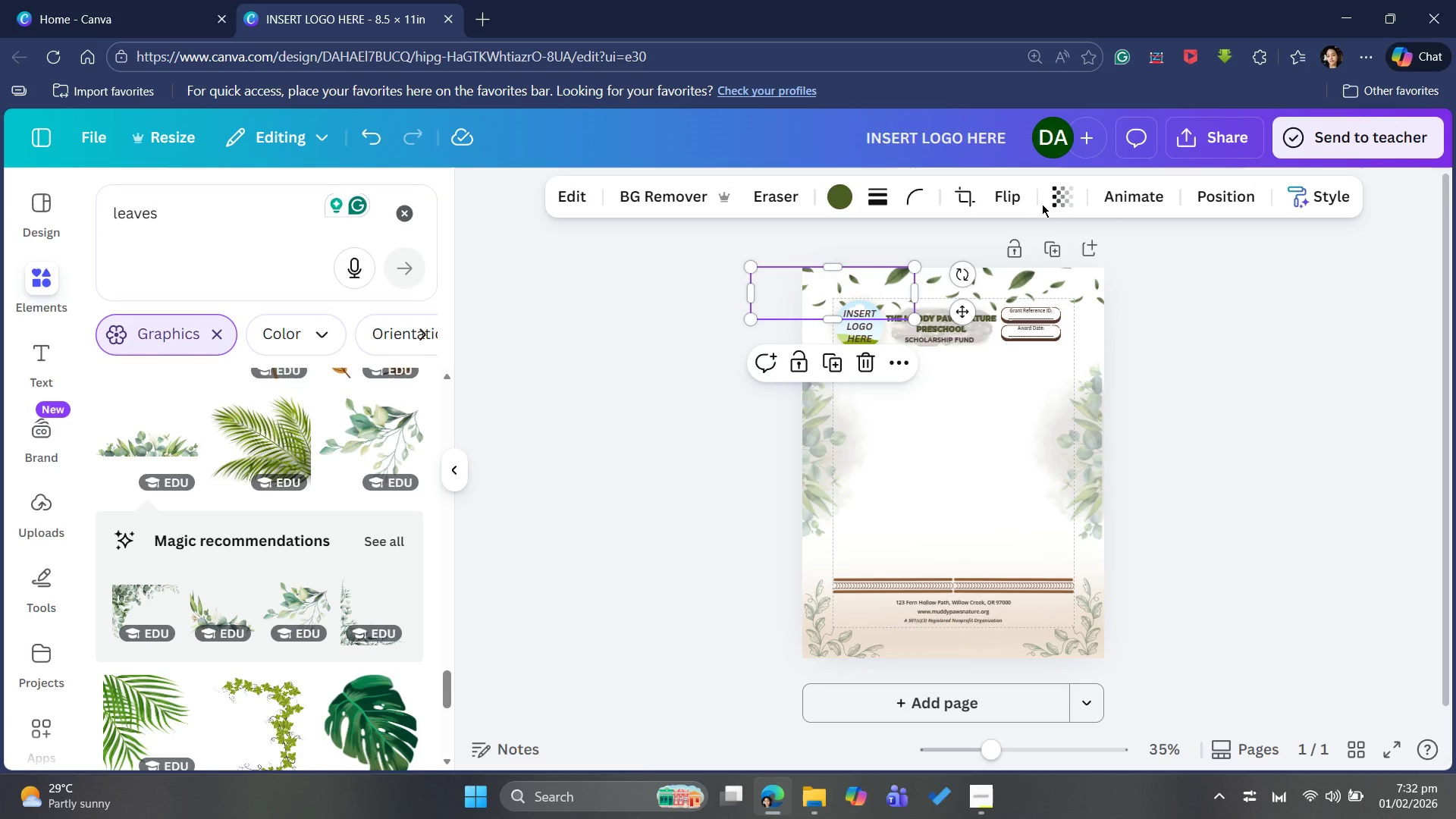 
left_click([1073, 195])
 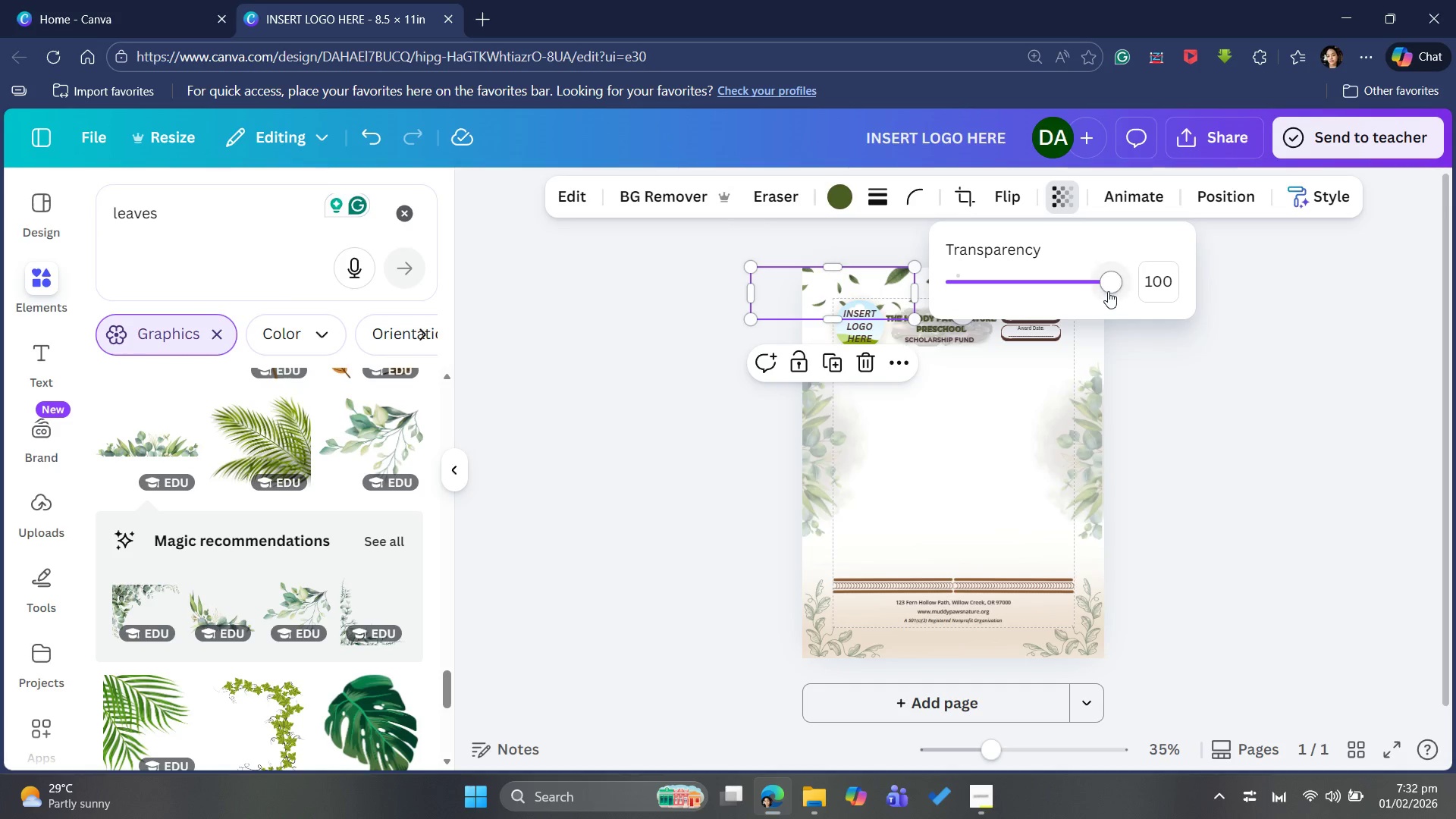 
left_click_drag(start_coordinate=[1108, 291], to_coordinate=[1078, 297])
 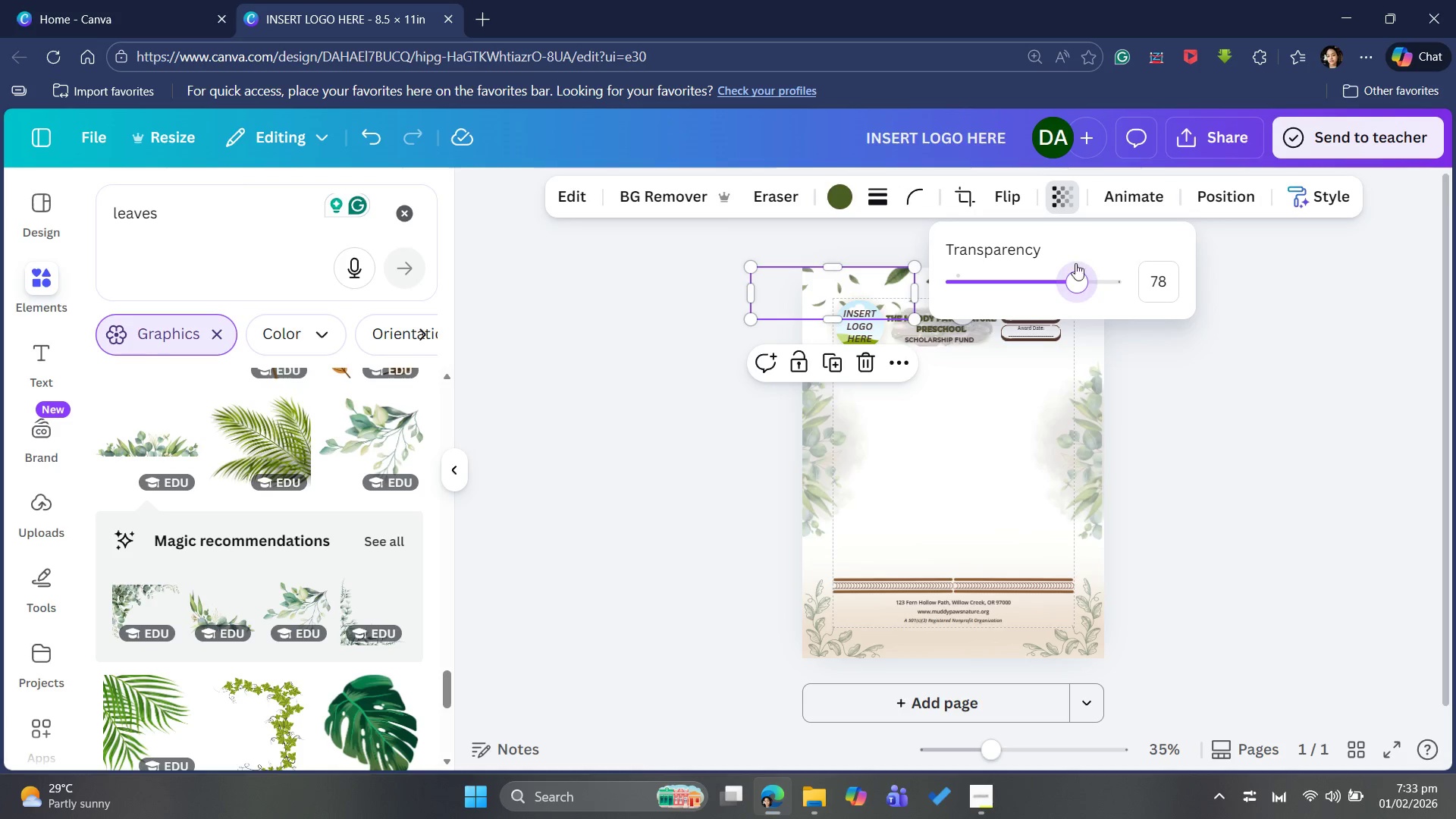 
left_click_drag(start_coordinate=[1081, 297], to_coordinate=[1041, 296])
 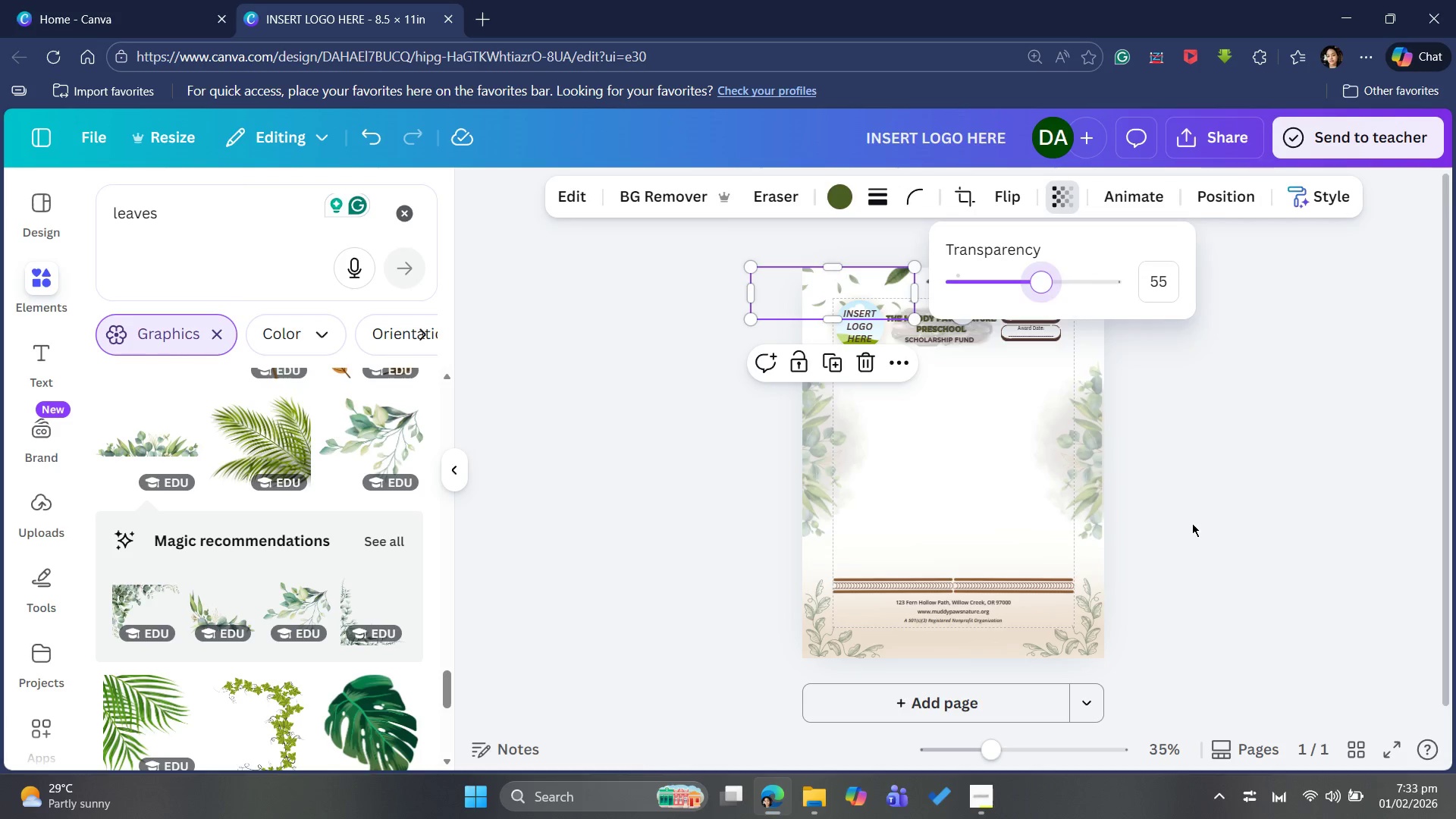 
left_click([1192, 523])
 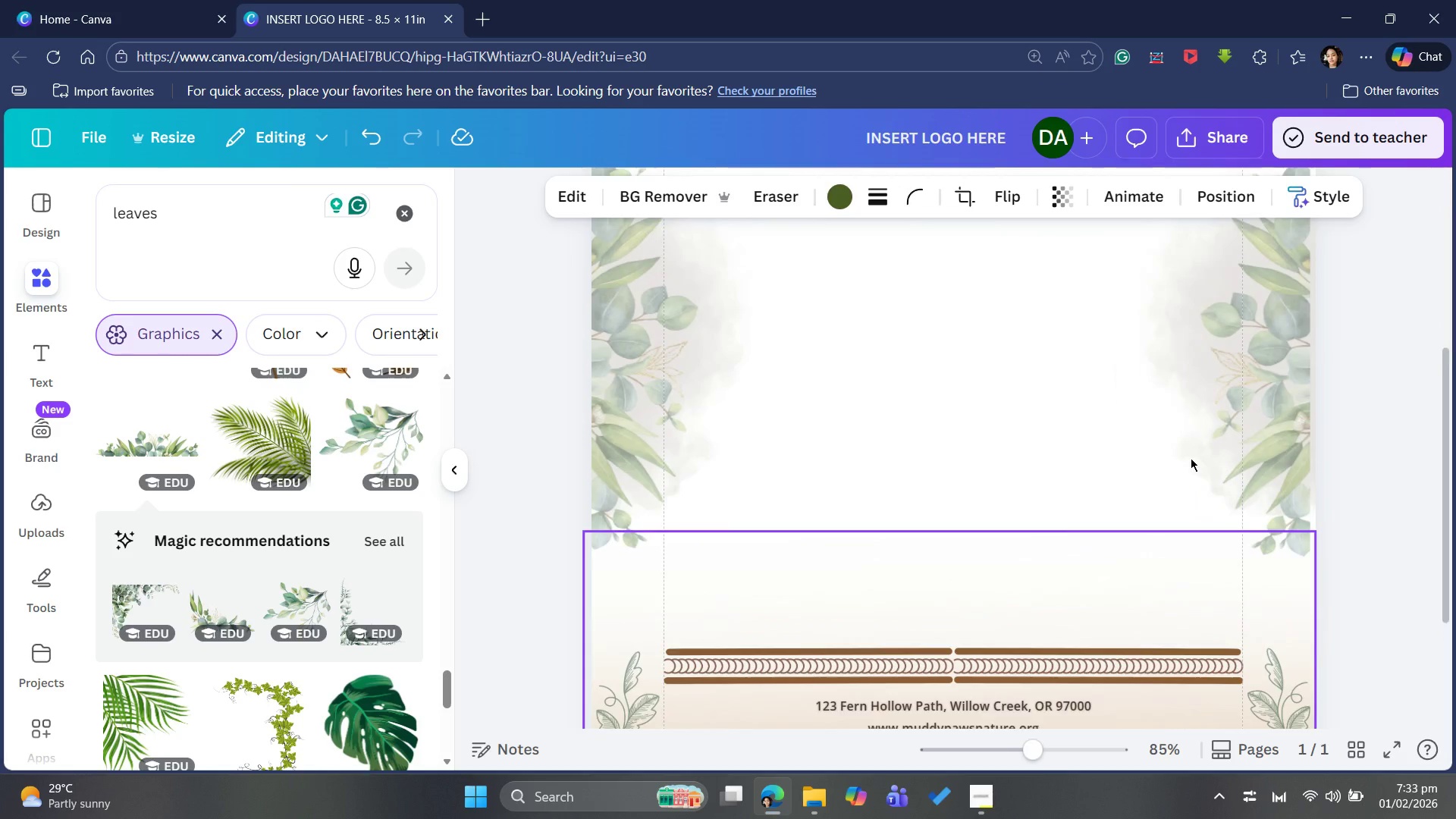 
scroll: coordinate [987, 498], scroll_direction: up, amount: 5.0
 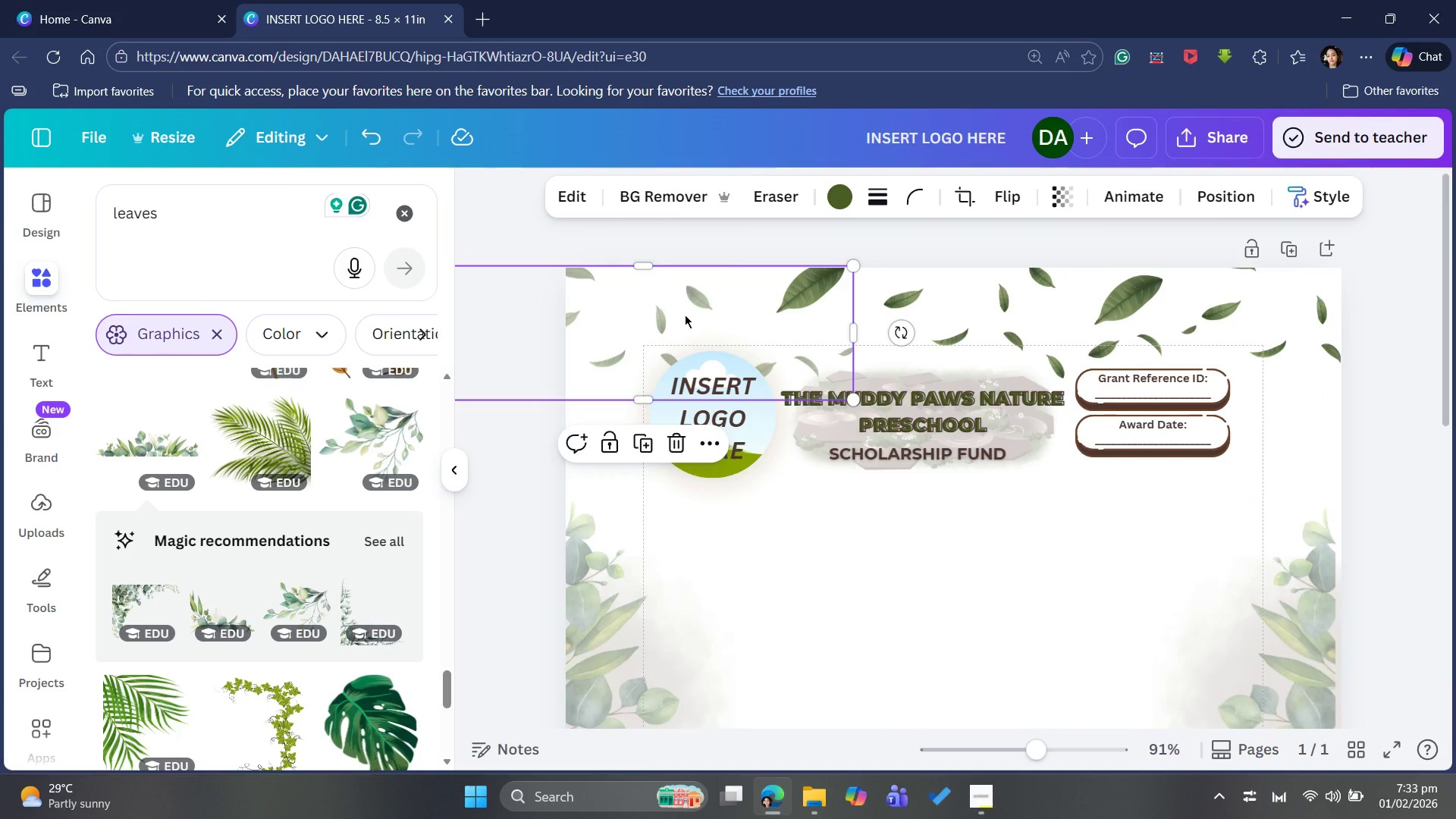 
left_click([687, 310])
 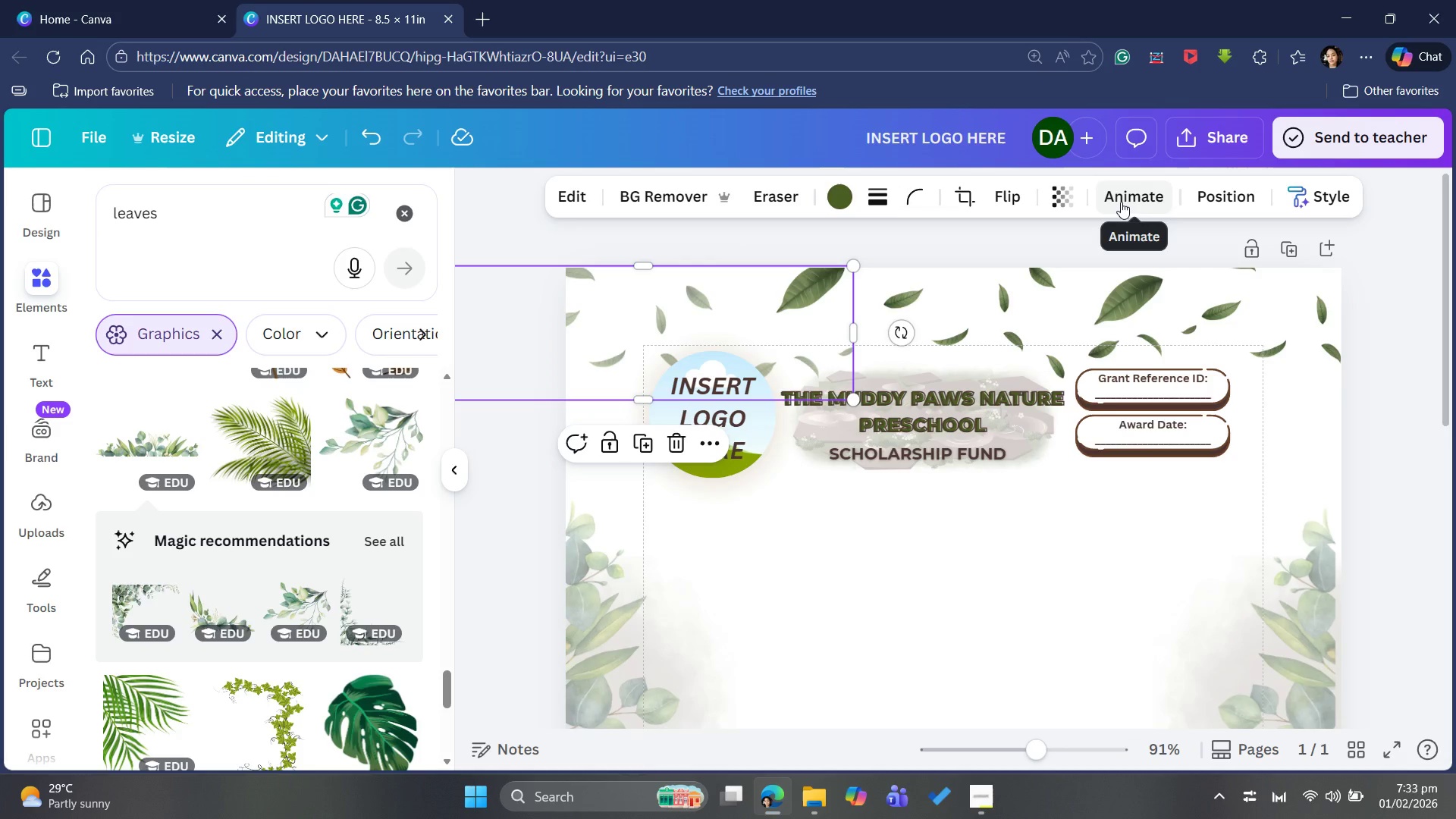 
left_click([1053, 205])
 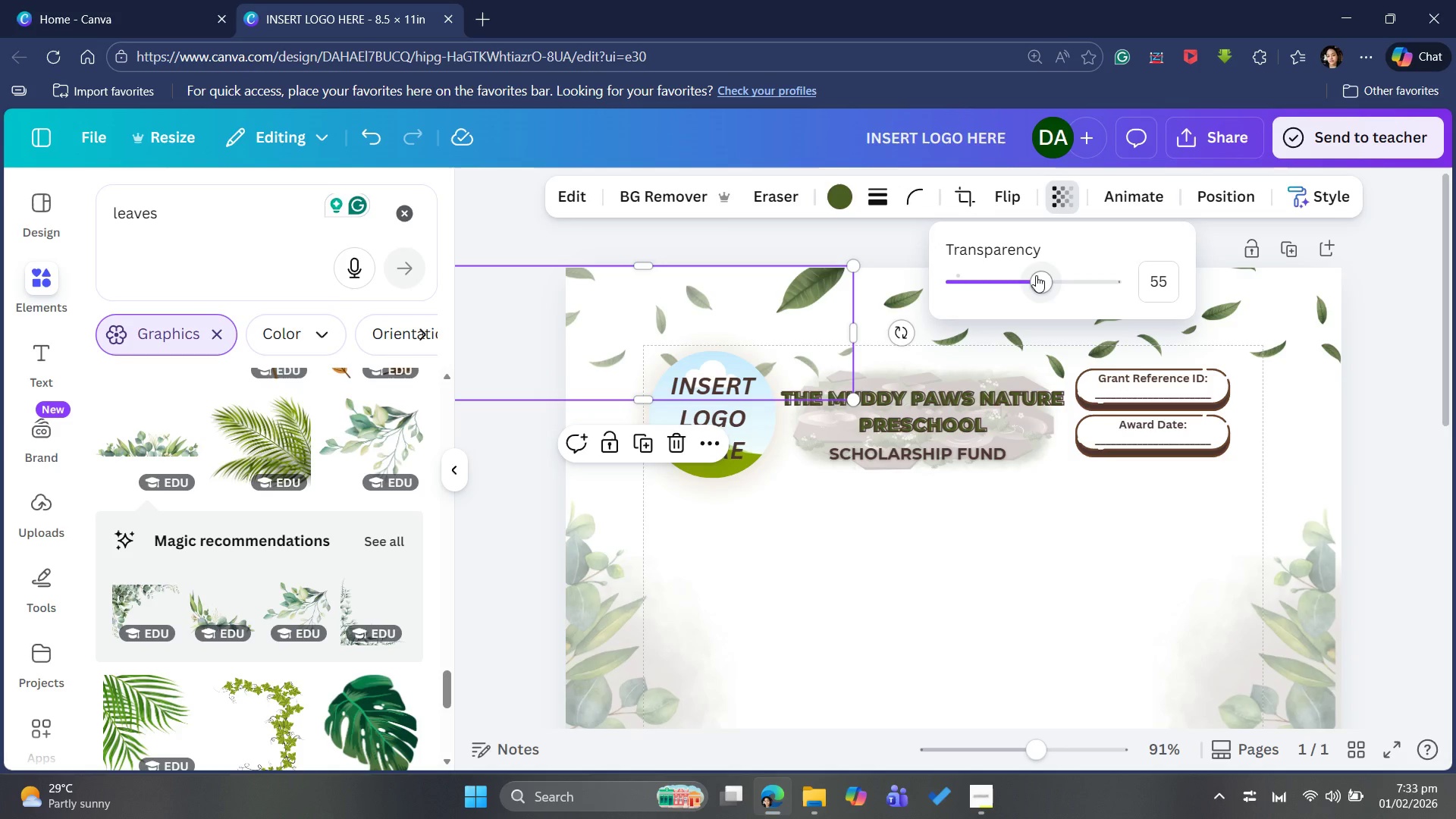 
left_click_drag(start_coordinate=[1036, 275], to_coordinate=[1017, 280])
 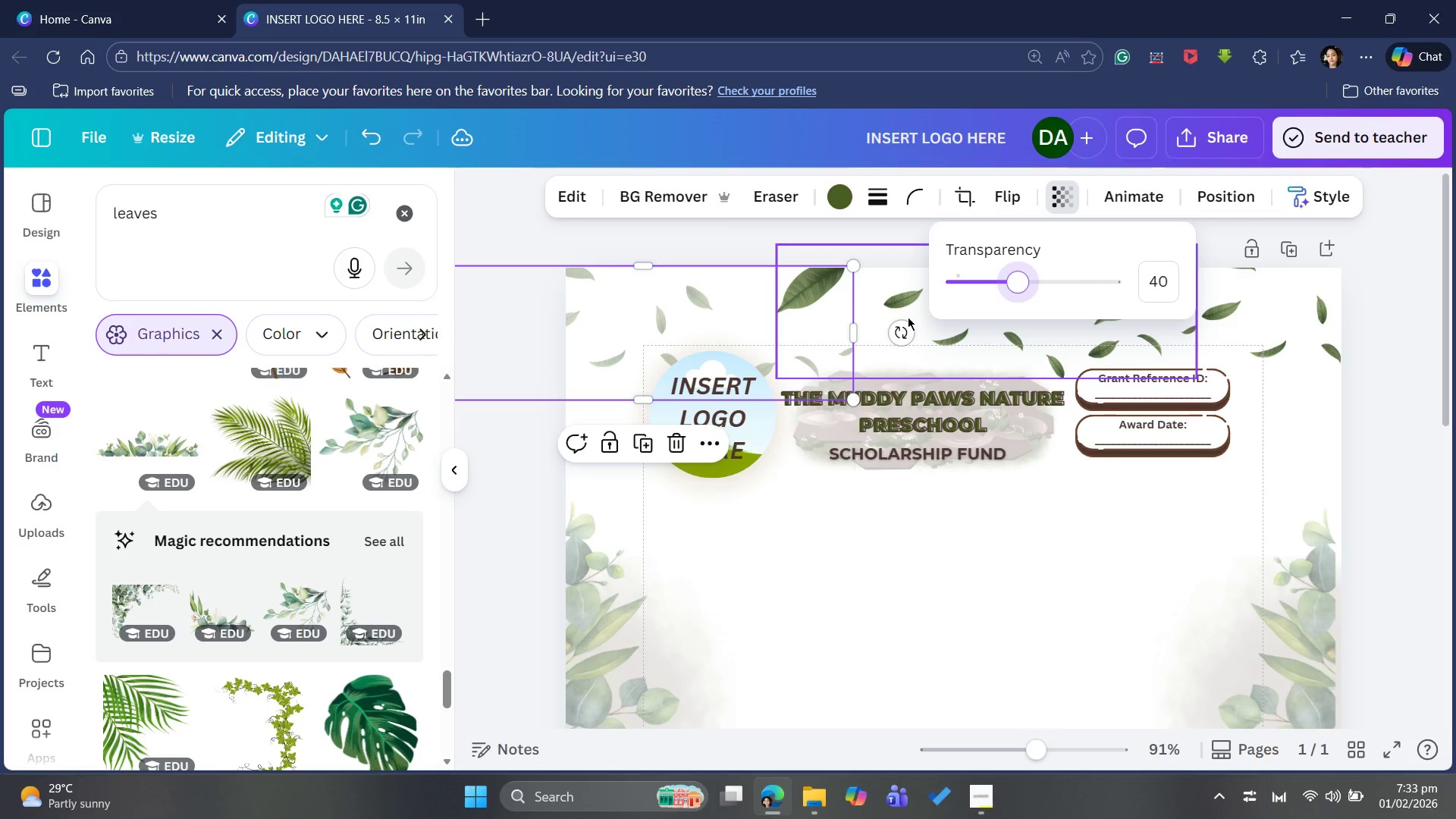 
left_click([908, 317])
 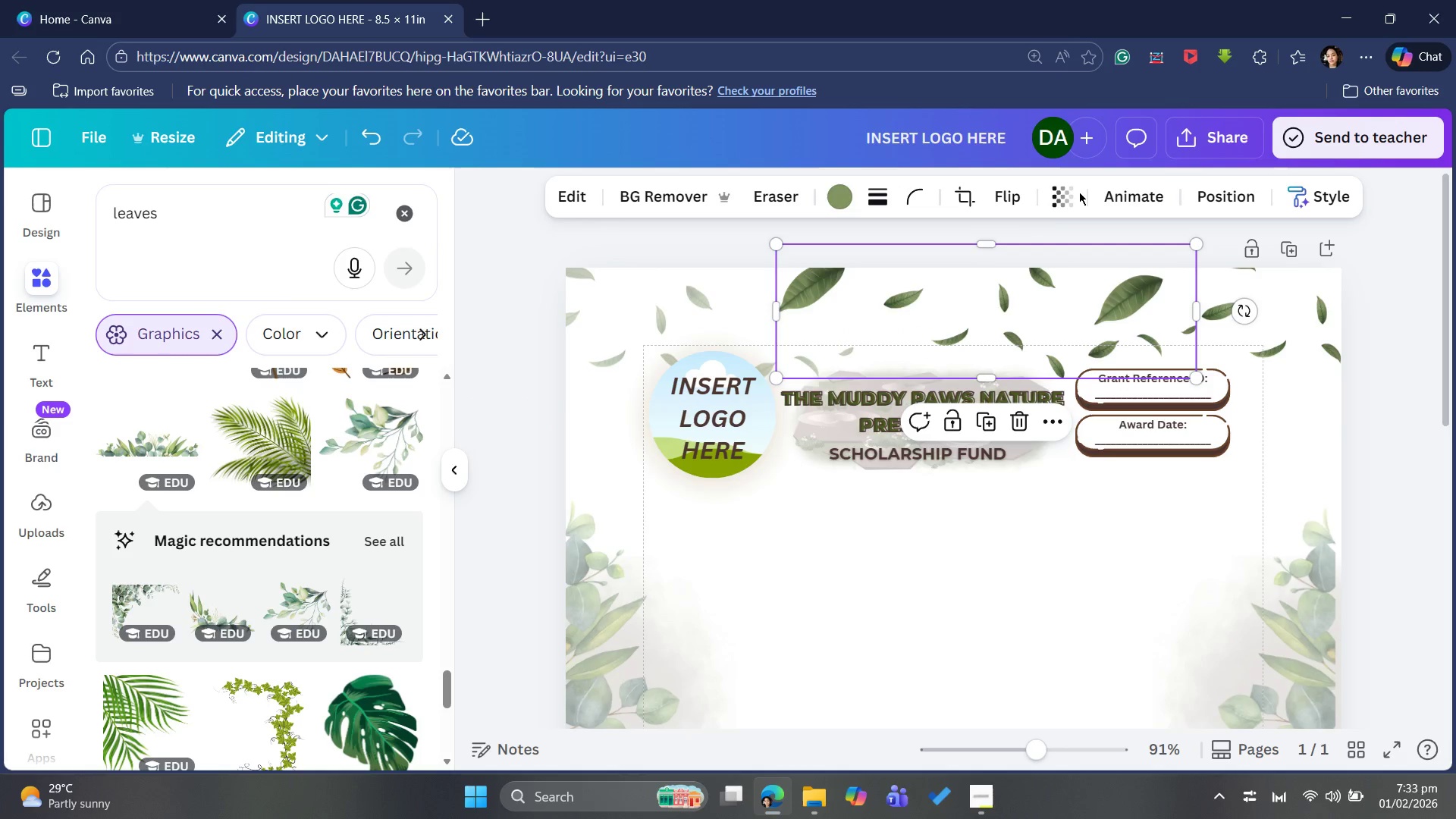 
left_click([1047, 206])
 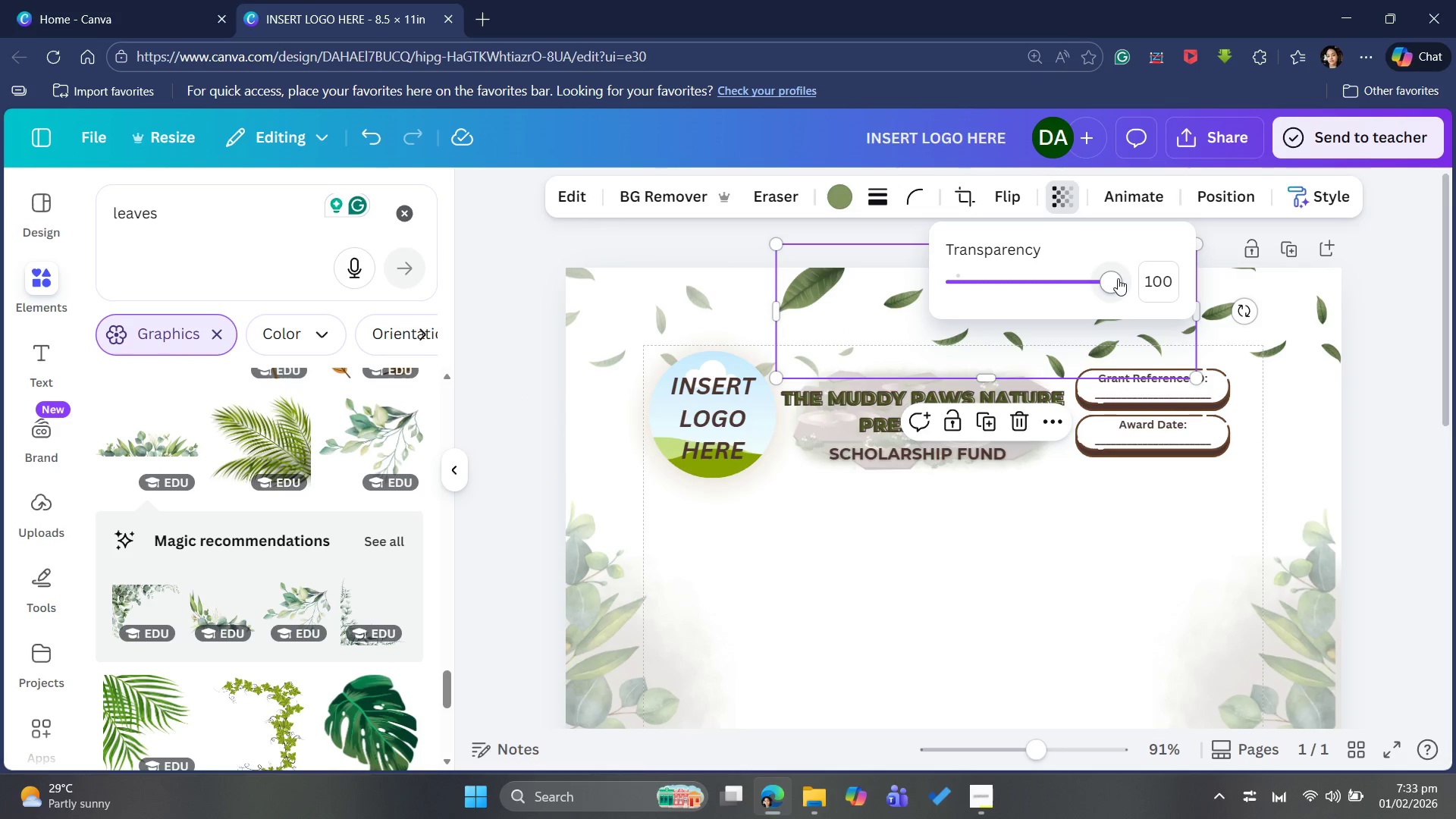 
left_click_drag(start_coordinate=[1113, 279], to_coordinate=[1017, 290])
 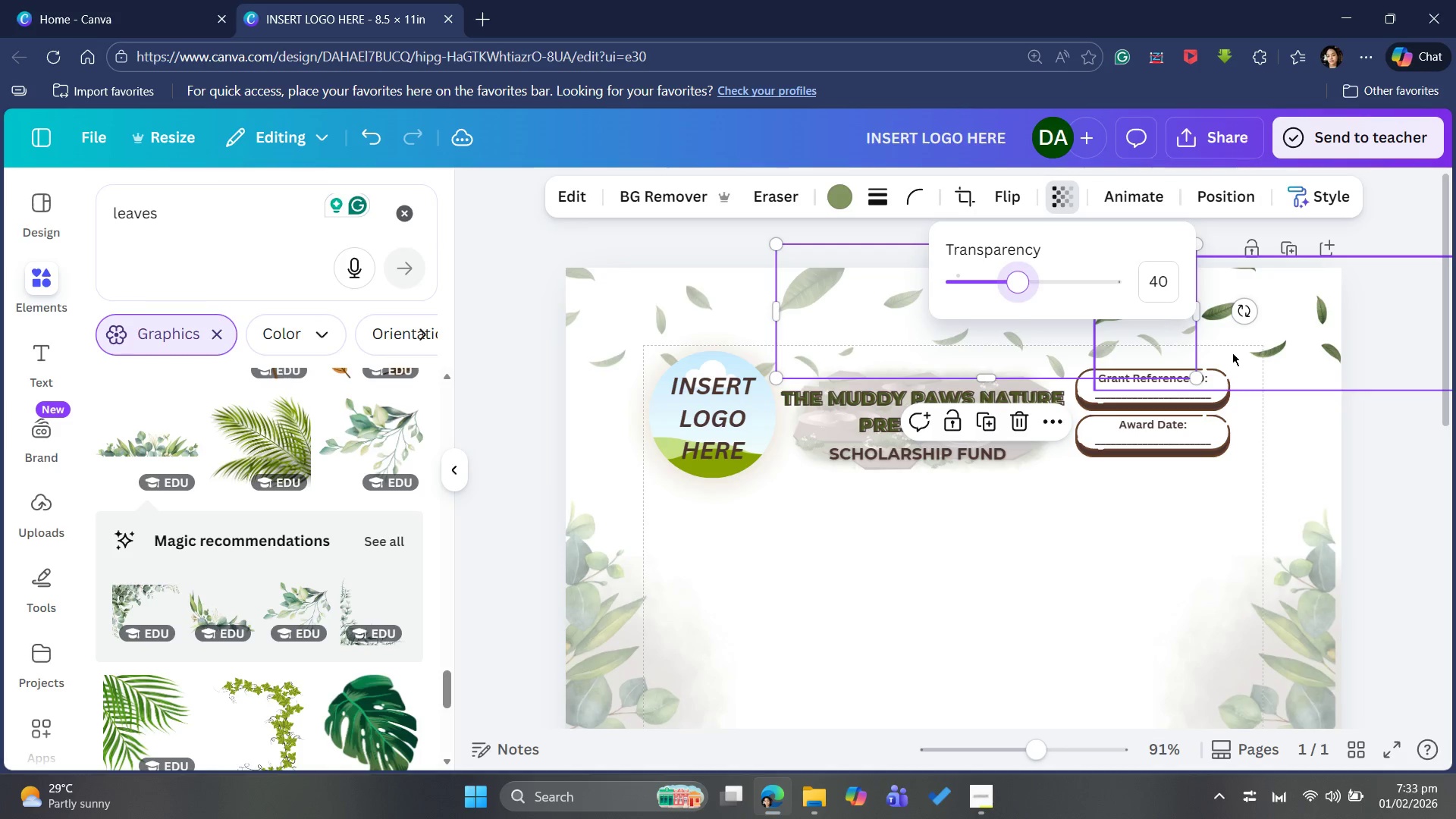 
left_click([1232, 353])
 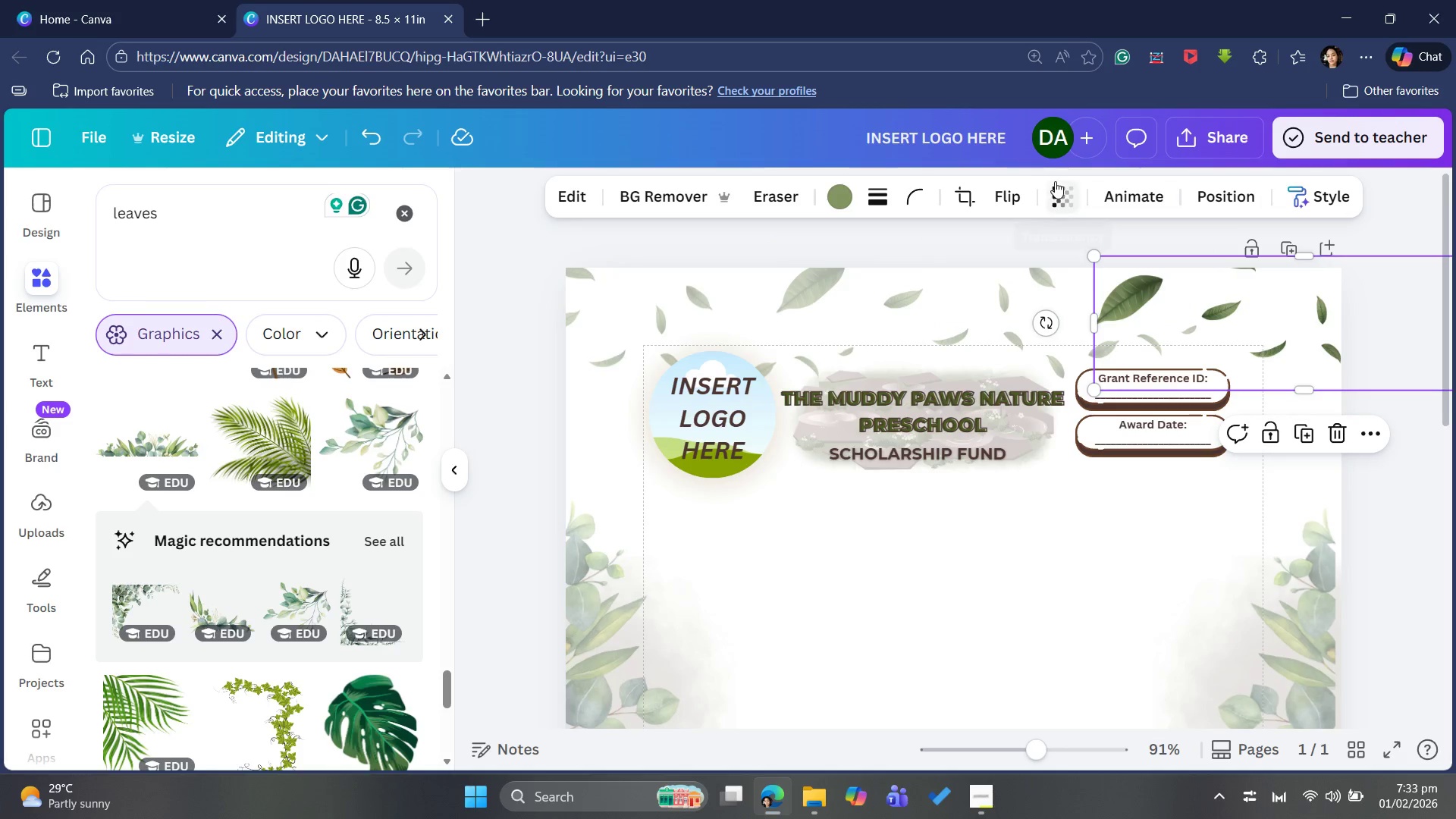 
left_click([1072, 190])
 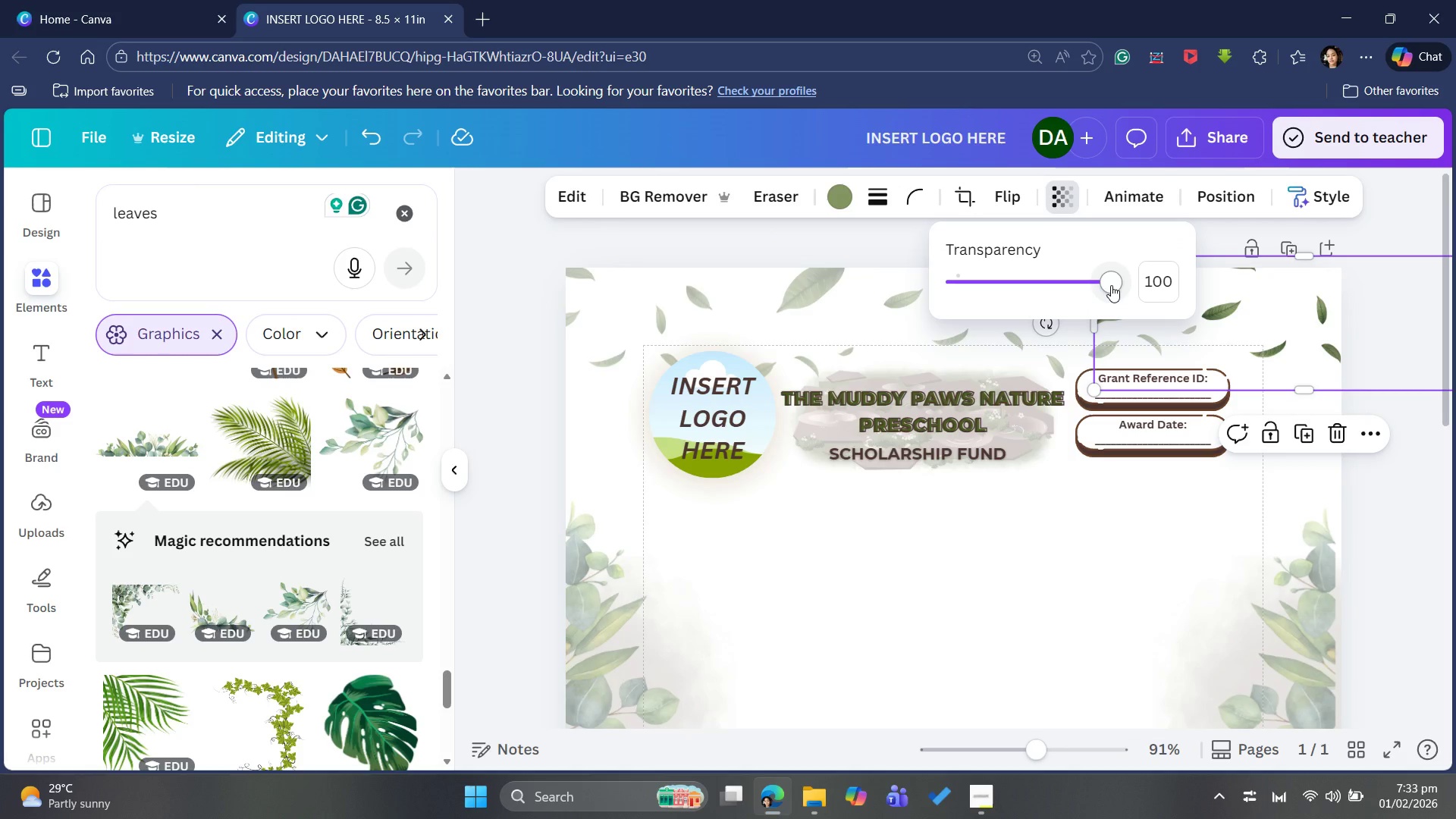 
left_click_drag(start_coordinate=[1111, 285], to_coordinate=[1018, 281])
 